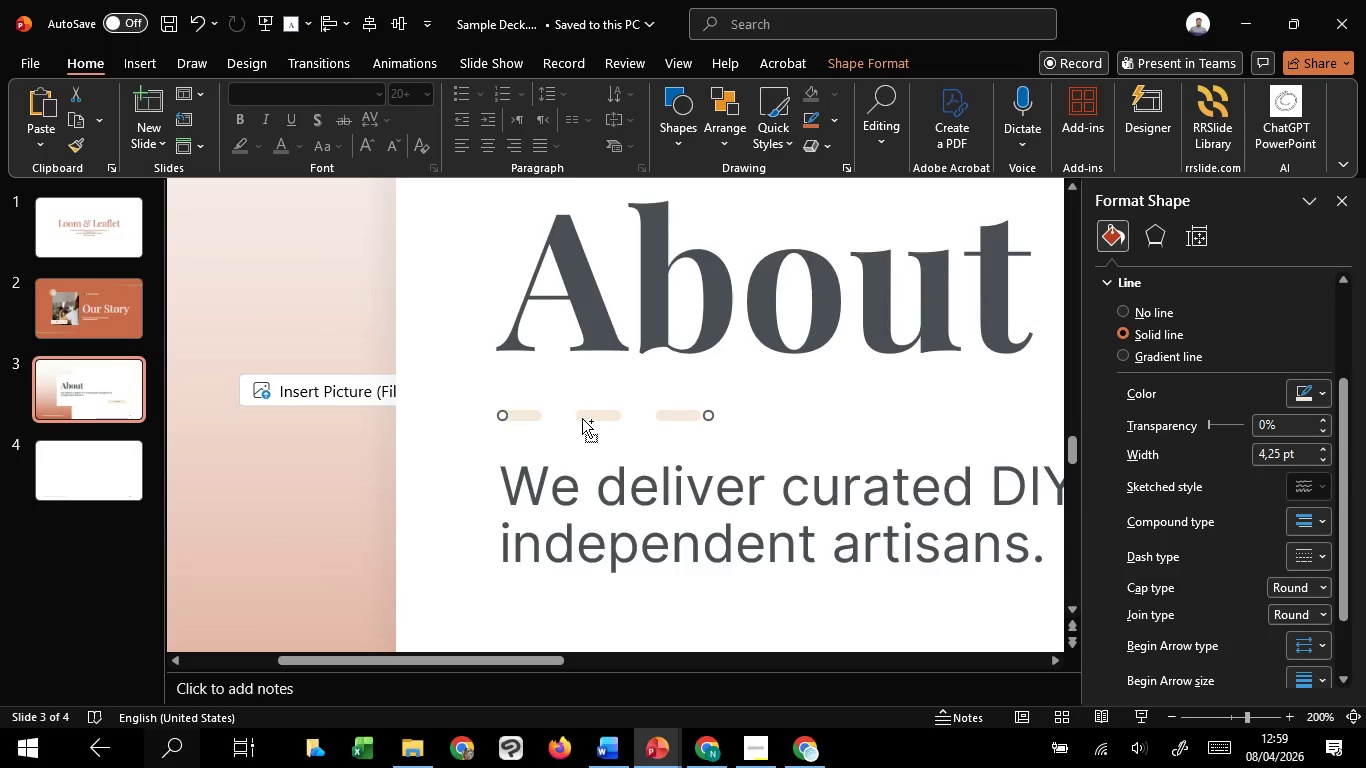 
hold_key(key=ControlLeft, duration=0.97)
scroll: coordinate [582, 418], scroll_direction: down, amount: 3.0
 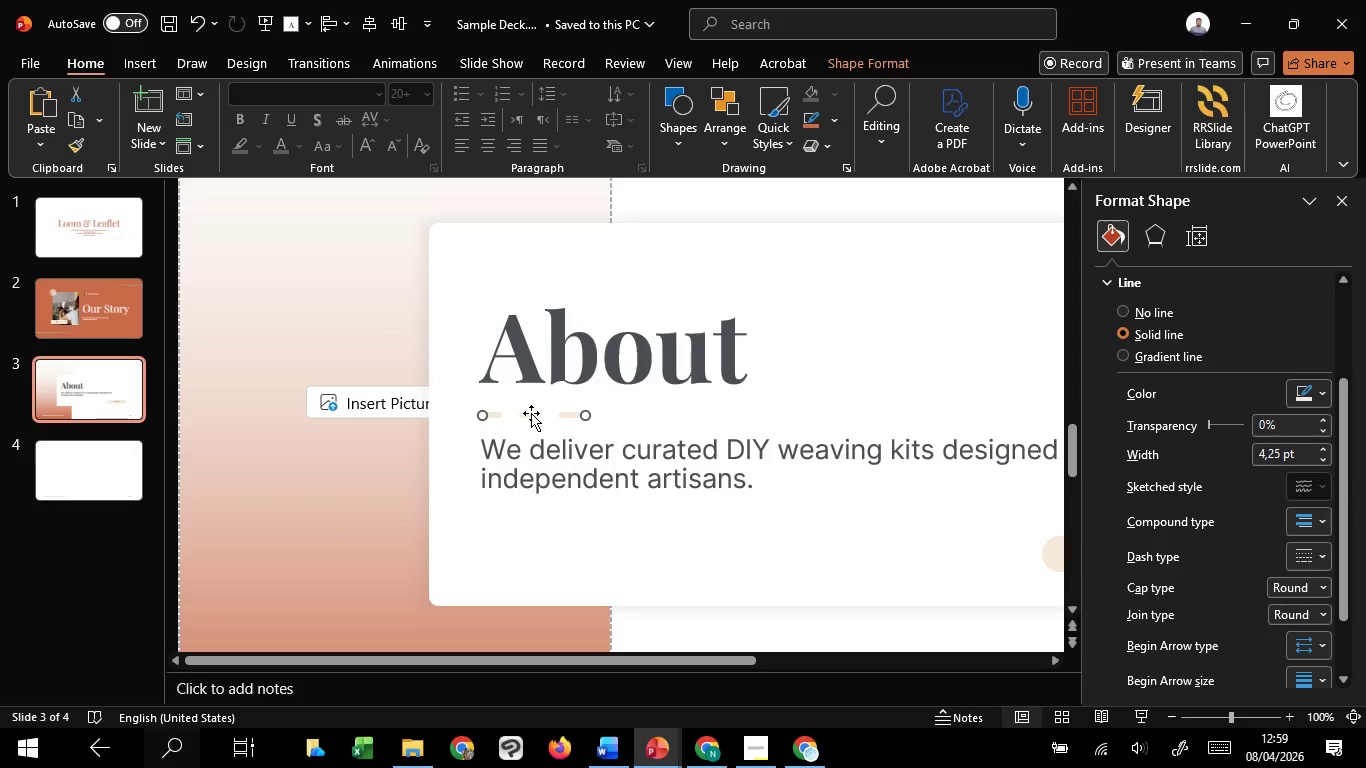 
key(ArrowUp)
 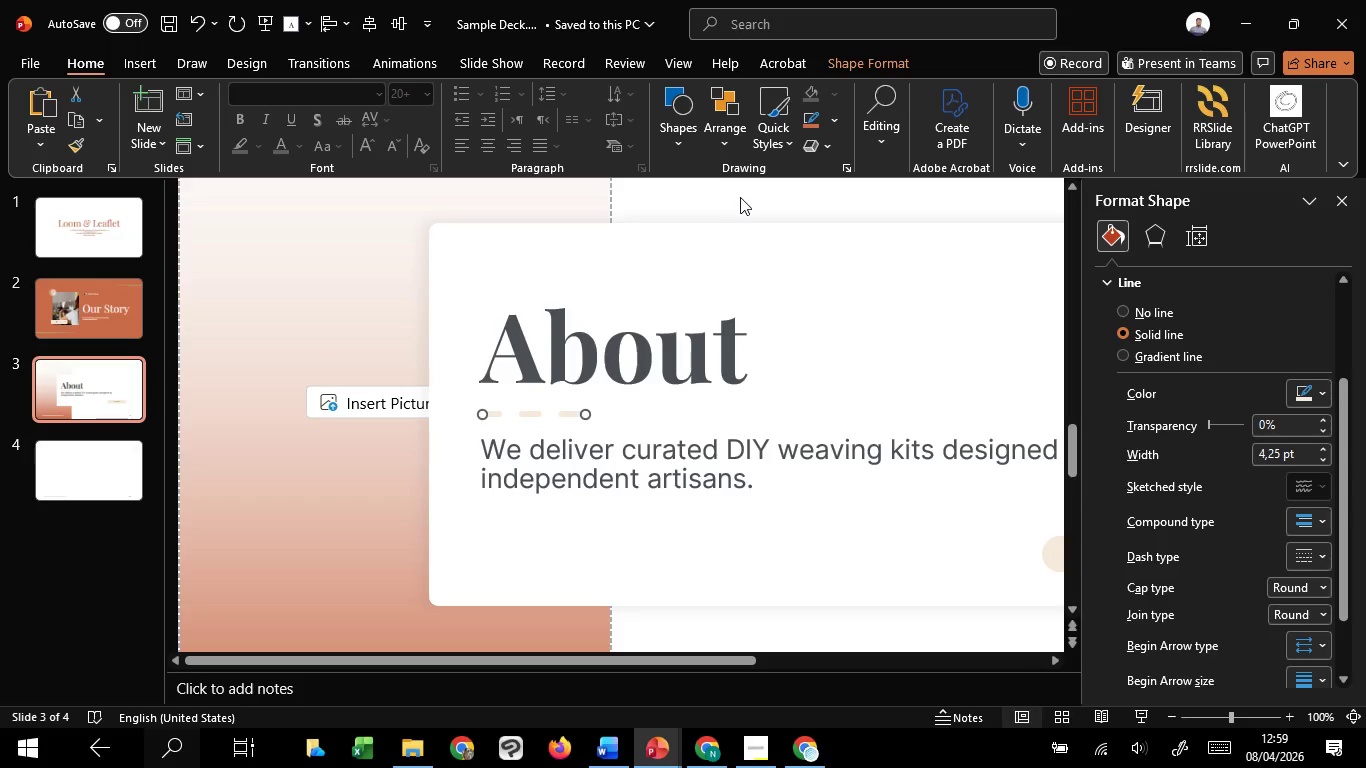 
left_click([740, 197])
 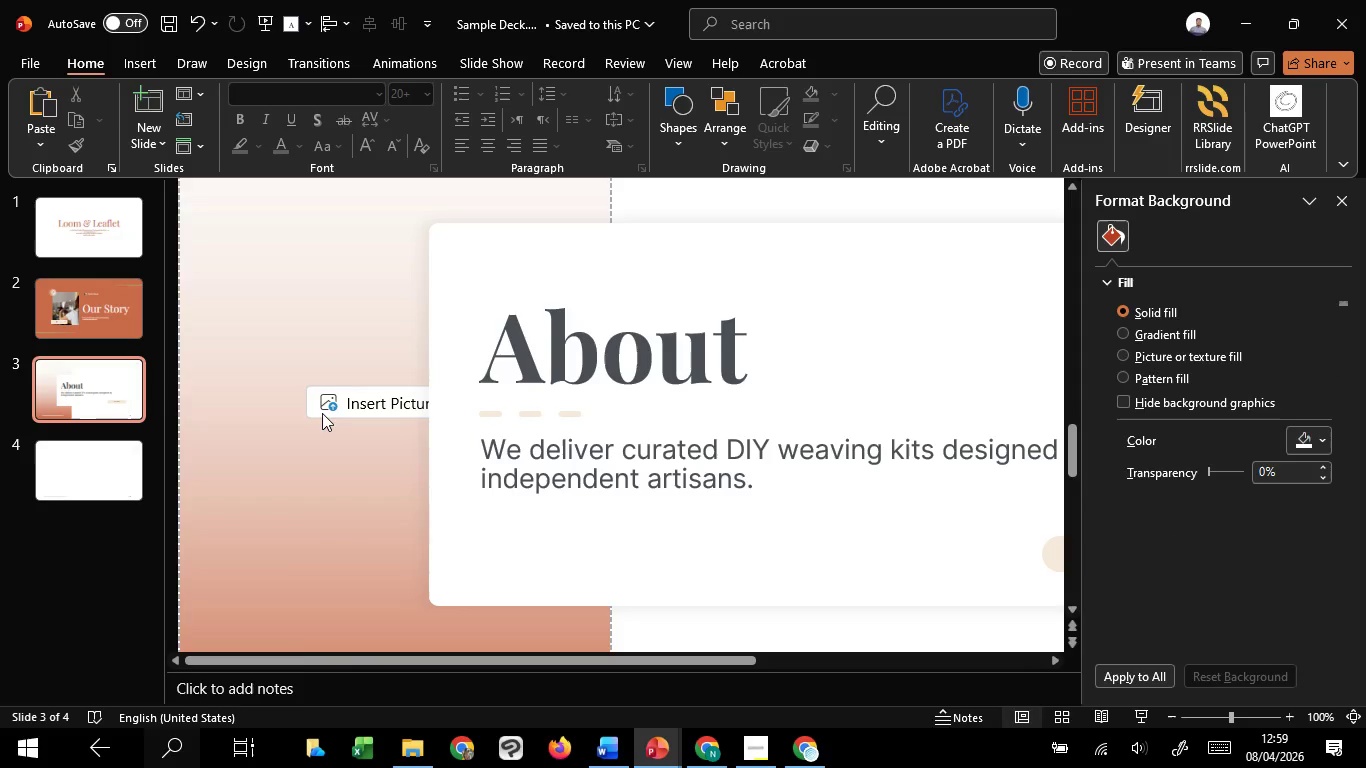 
left_click([322, 413])
 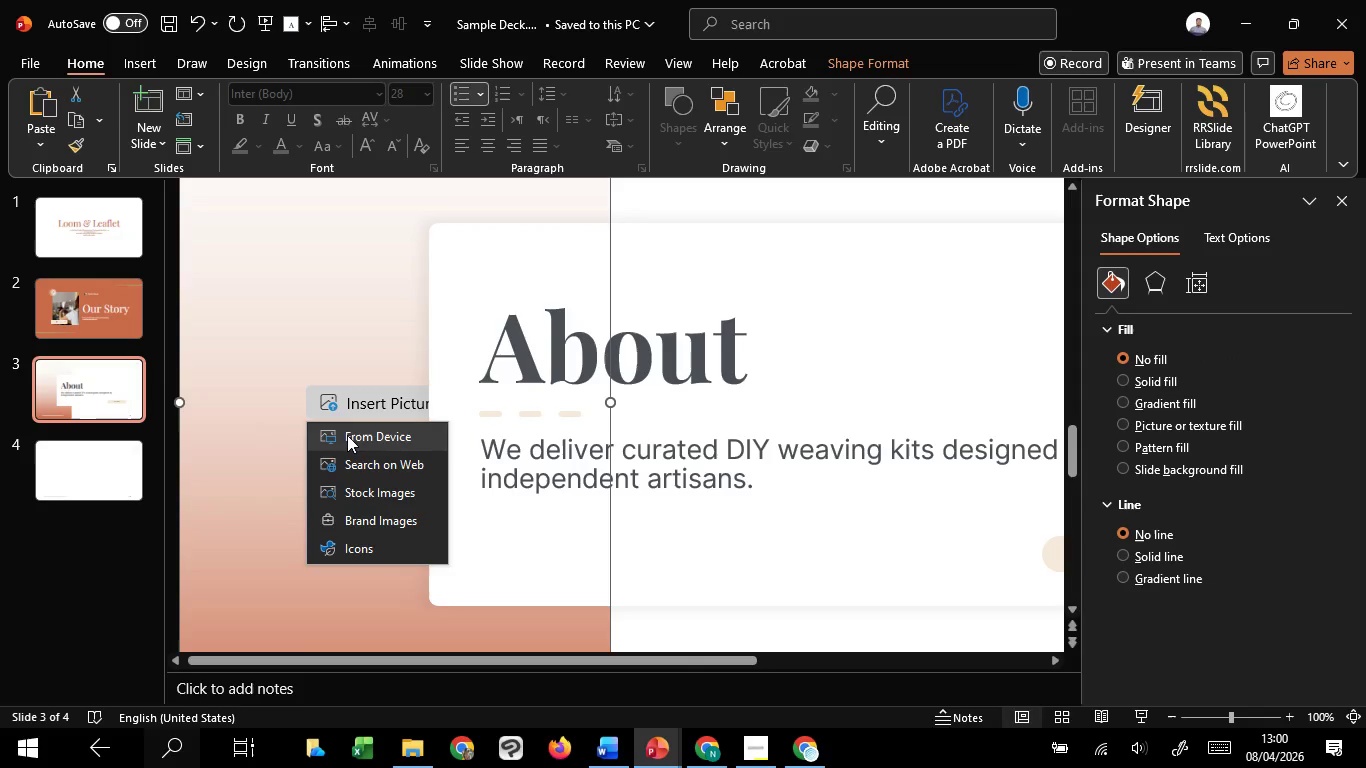 
left_click([347, 435])
 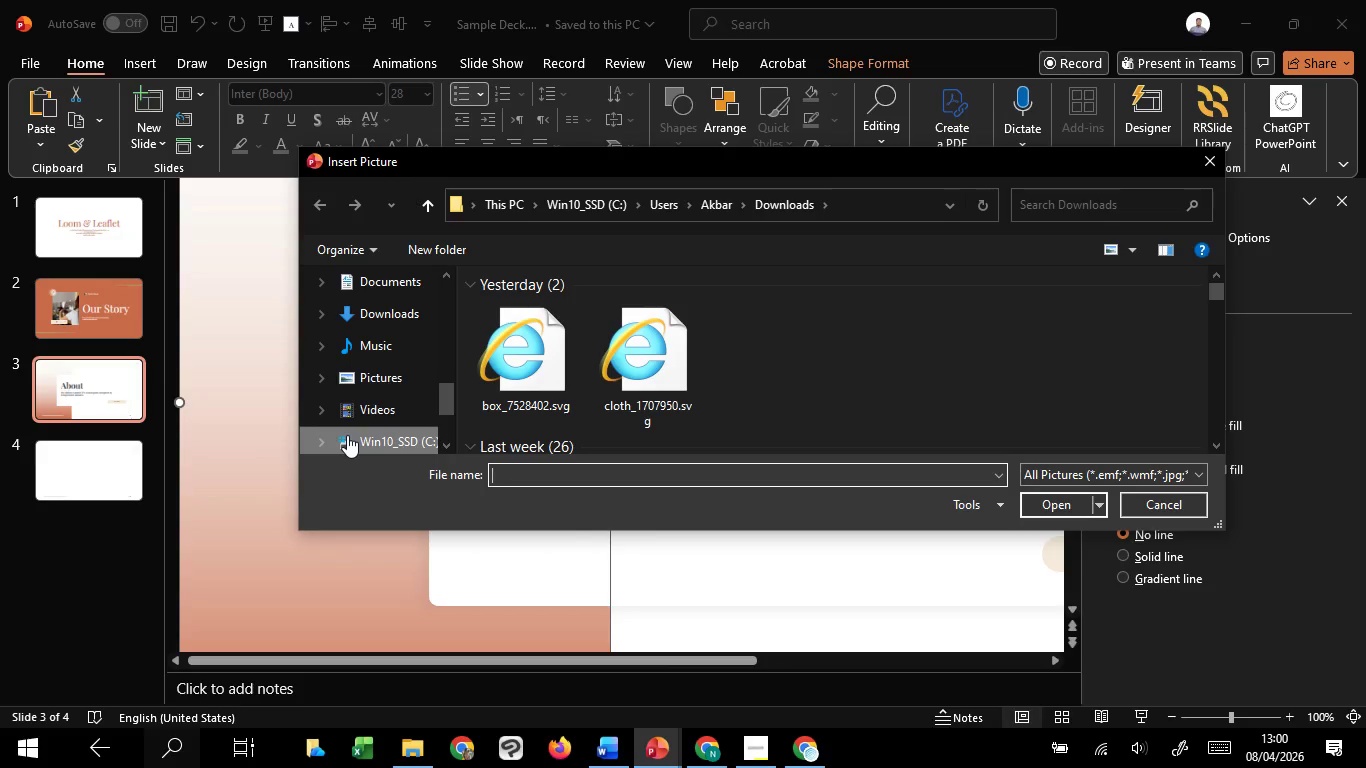 
wait(12.94)
 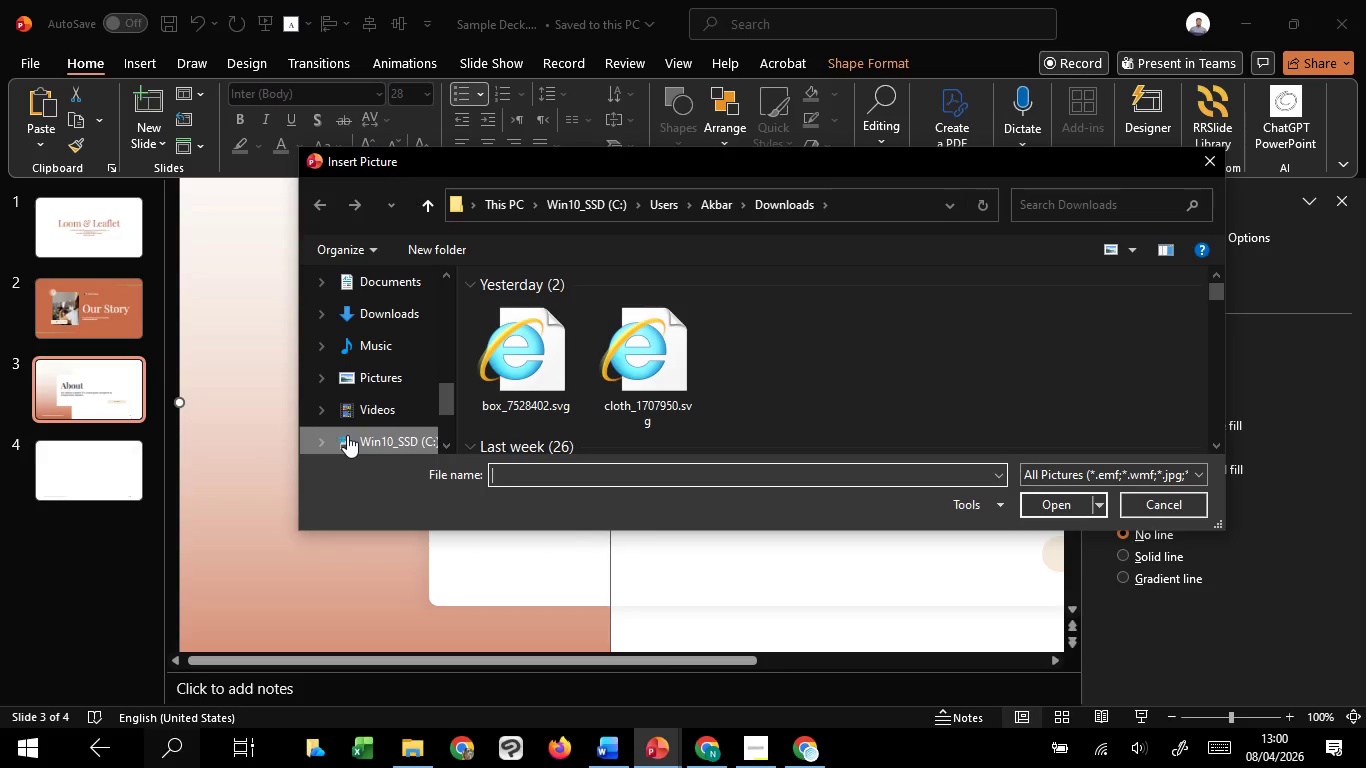 
scroll: coordinate [575, 397], scroll_direction: up, amount: 2.0
 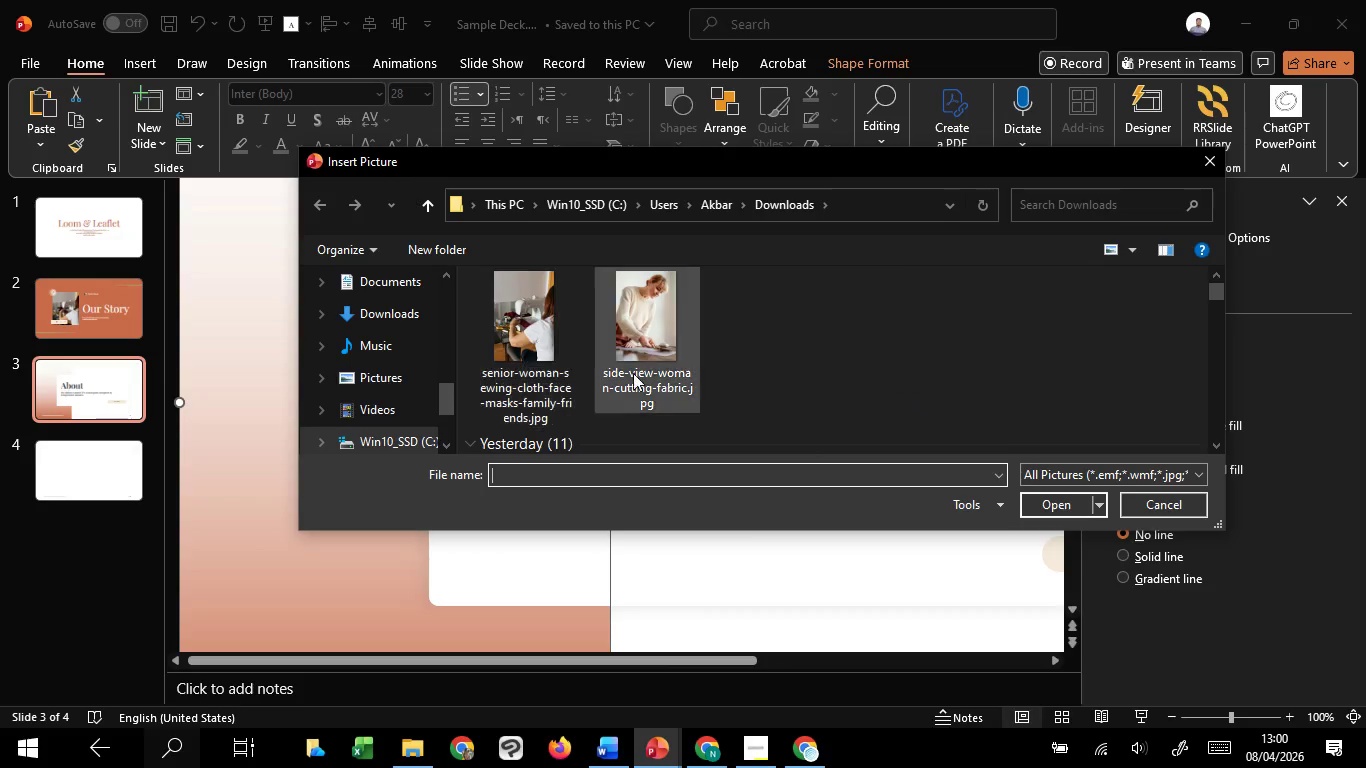 
left_click([667, 356])
 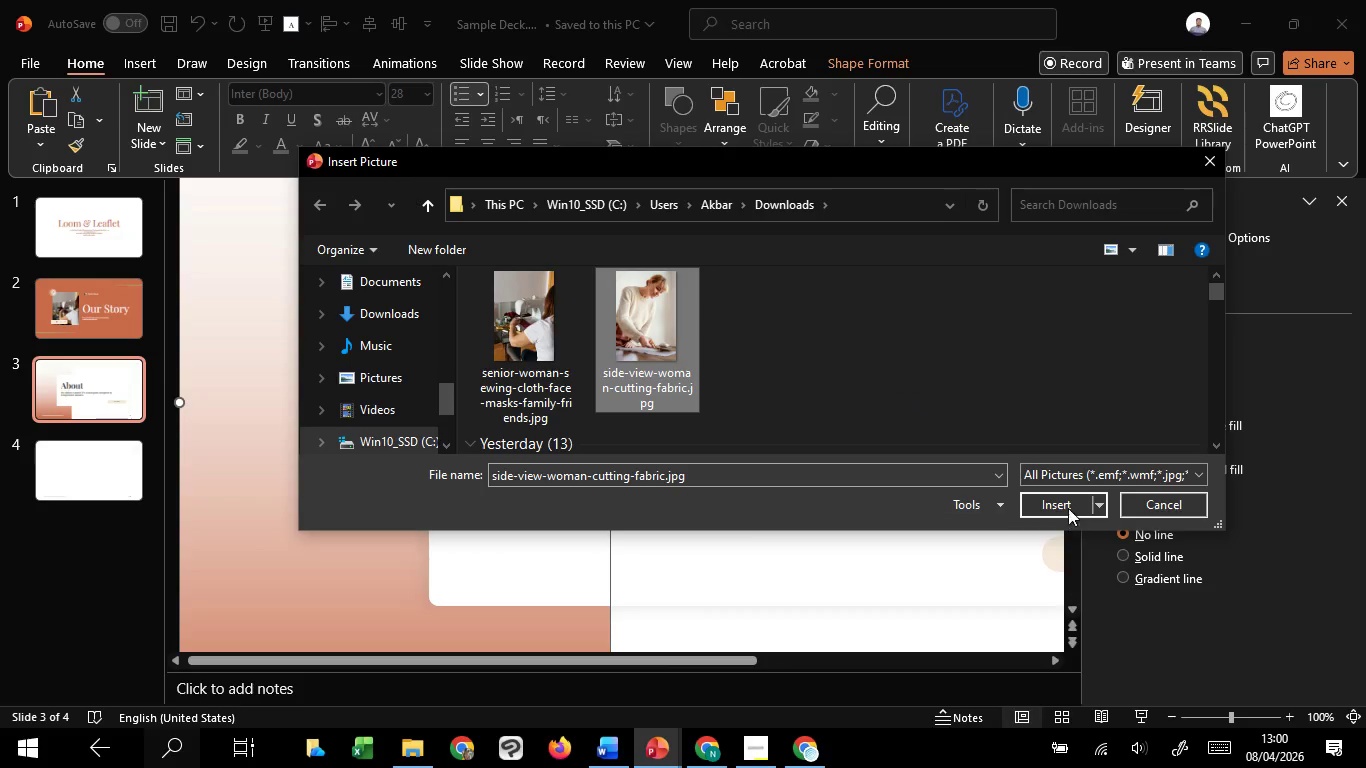 
left_click([1067, 504])
 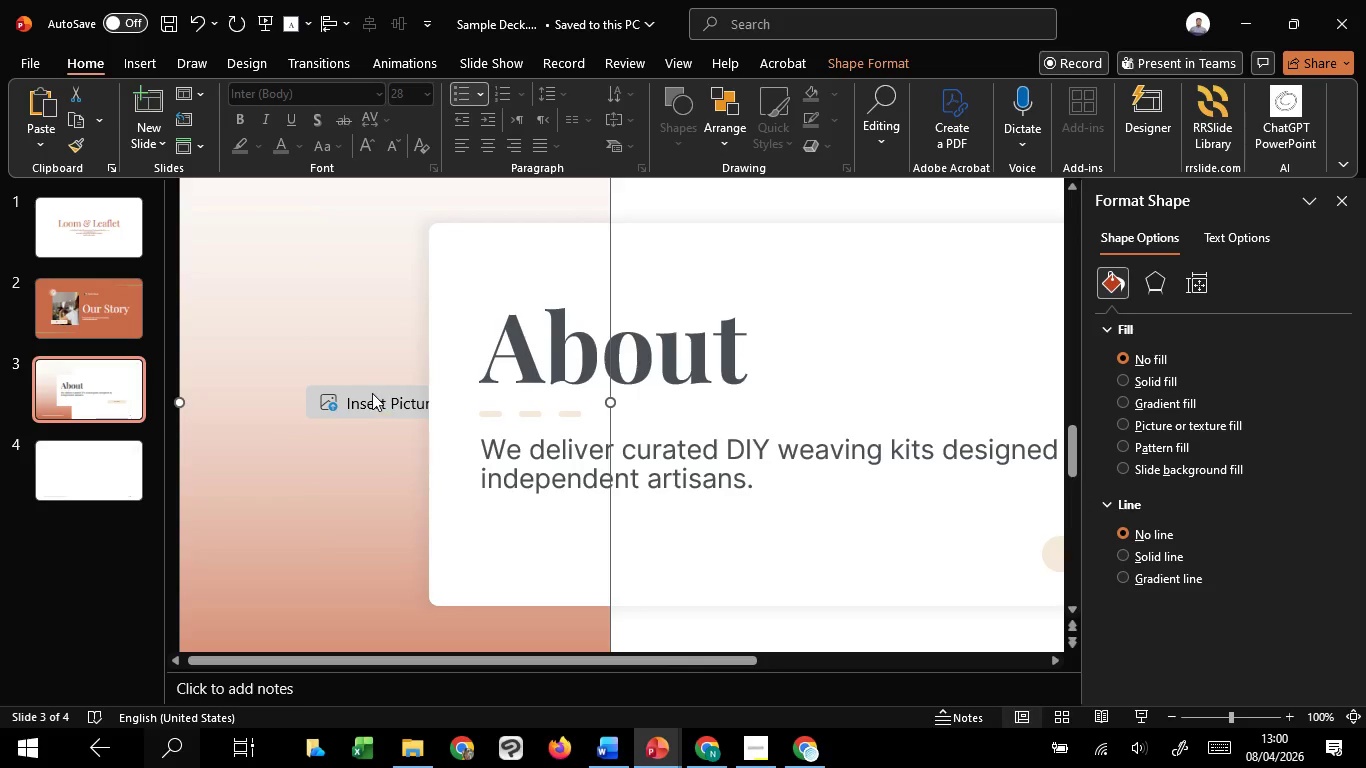 
hold_key(key=ControlLeft, duration=1.5)
scroll: coordinate [371, 393], scroll_direction: down, amount: 2.0
 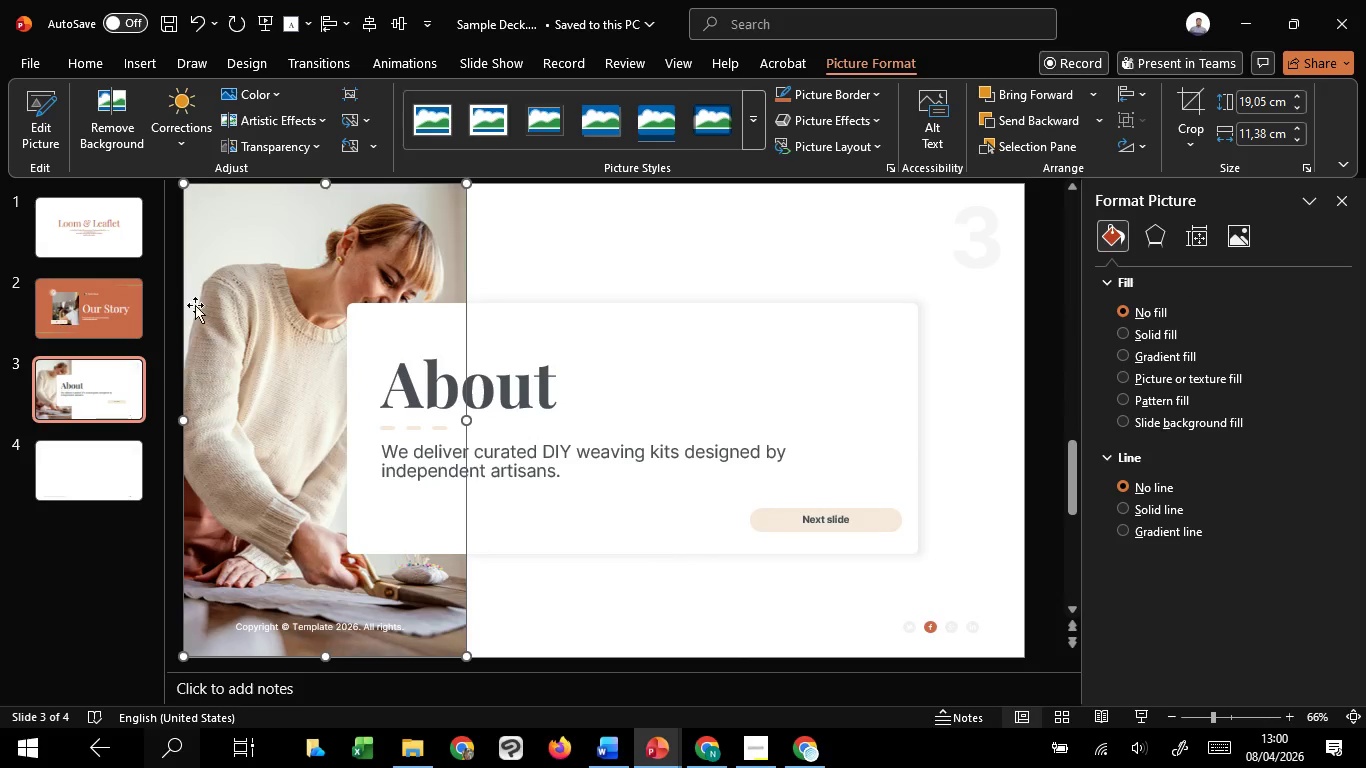 
right_click([195, 305])
 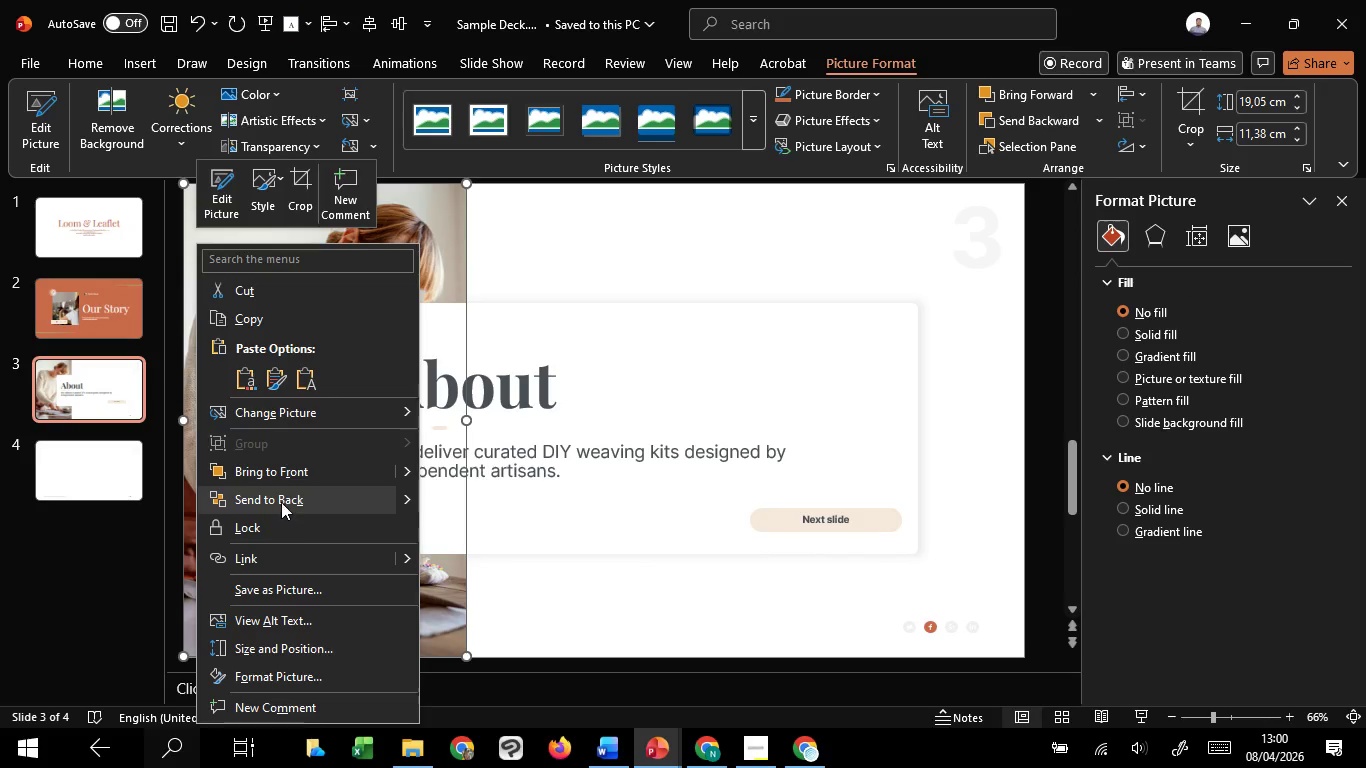 
left_click([276, 491])
 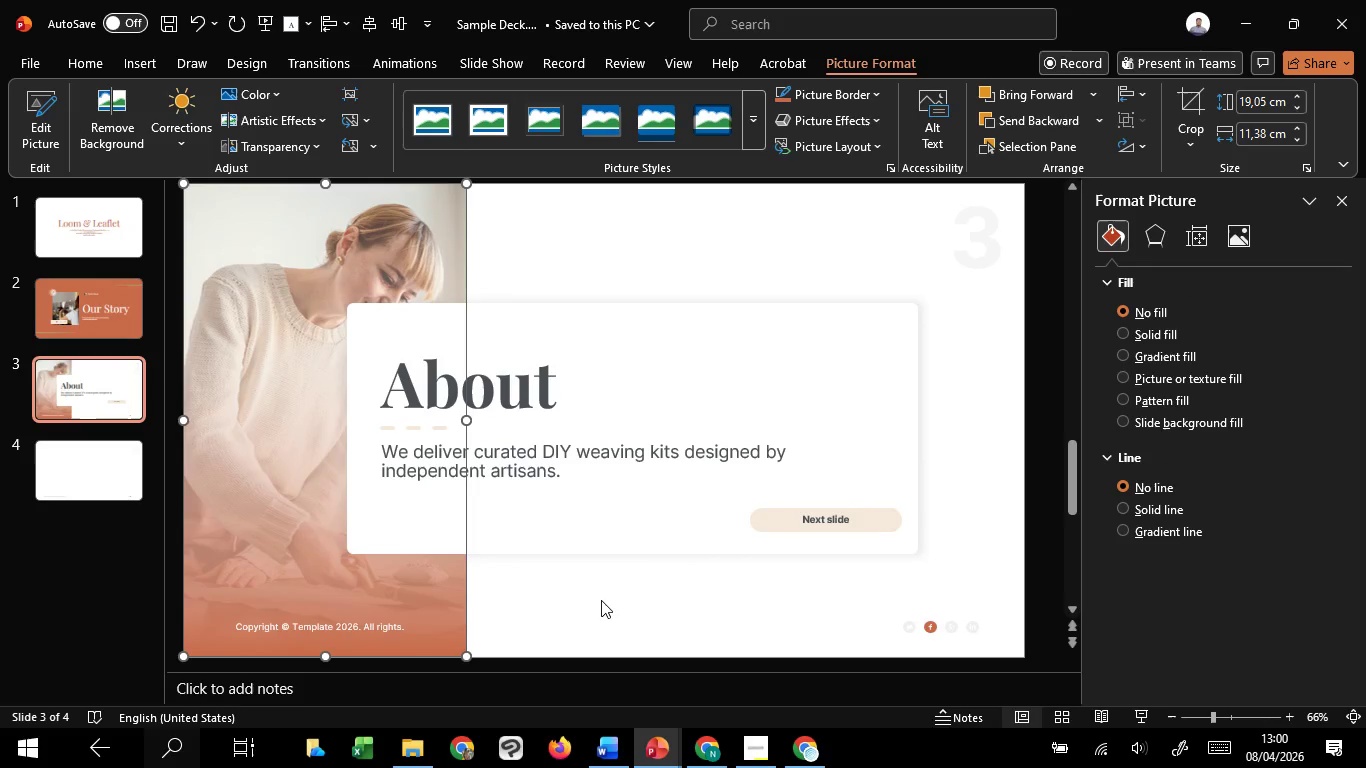 
left_click([601, 600])
 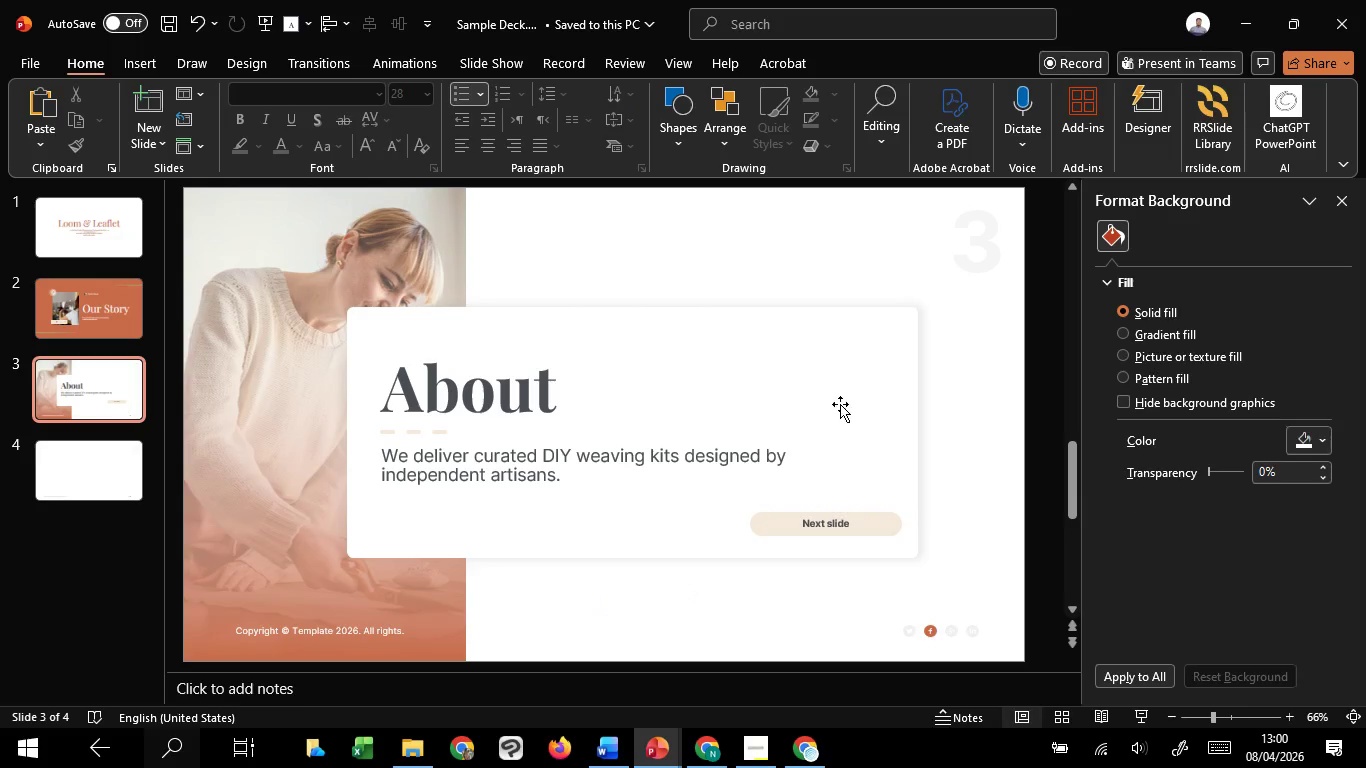 
left_click([840, 403])
 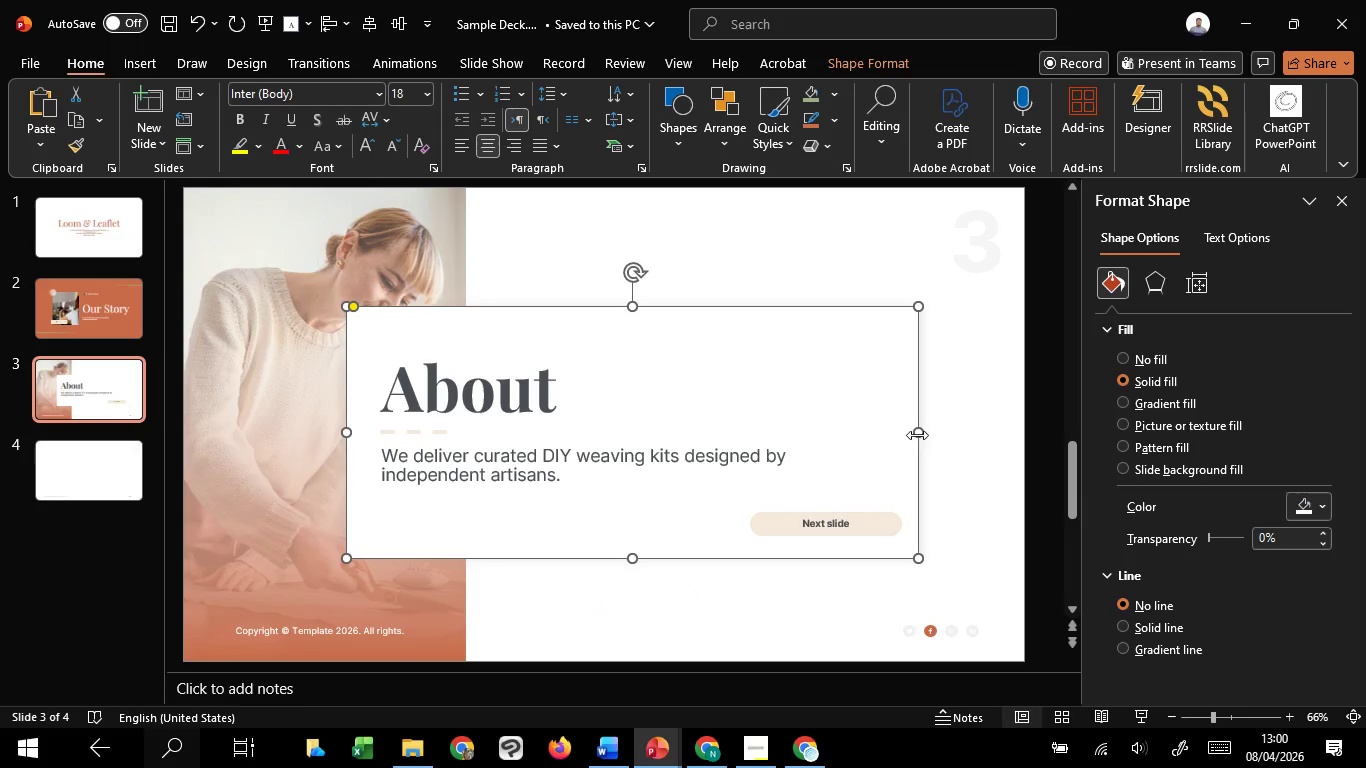 
left_click_drag(start_coordinate=[917, 435], to_coordinate=[867, 437])
 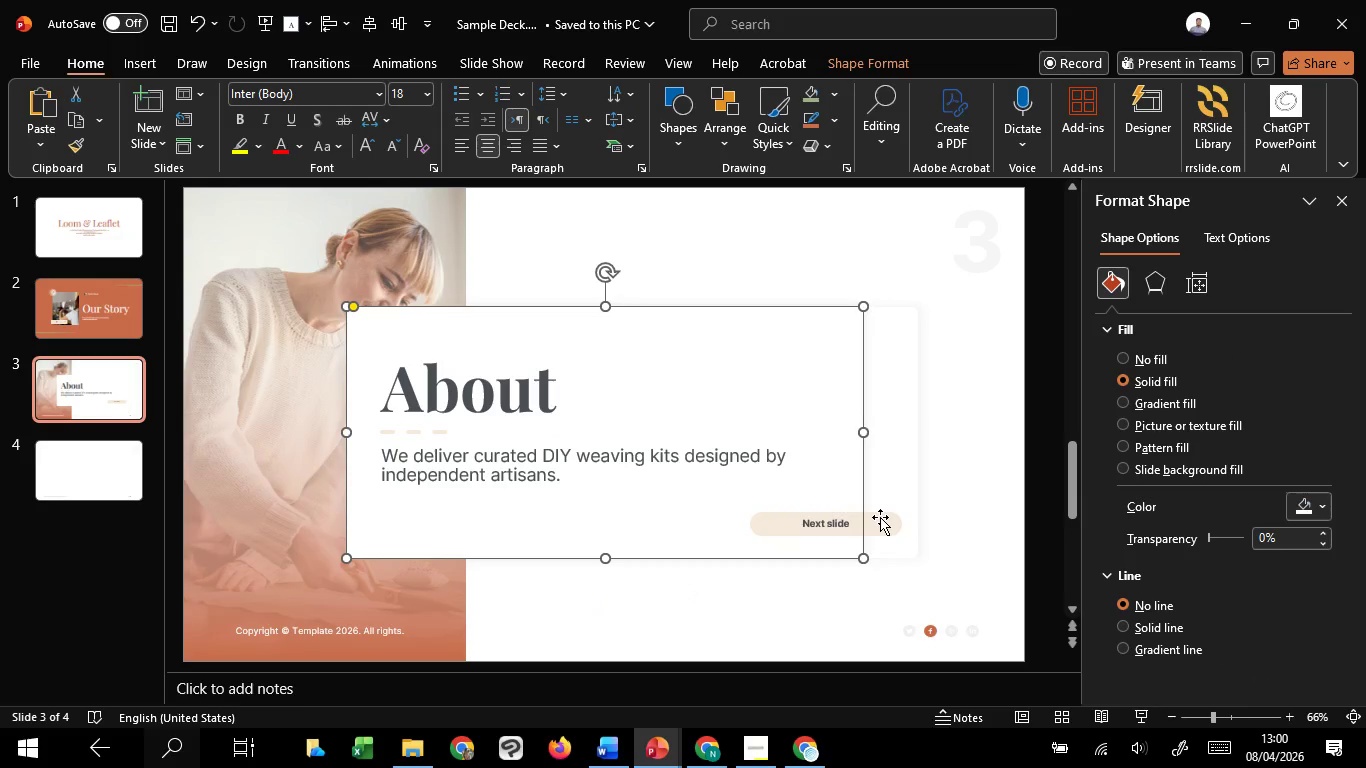 
hold_key(key=ShiftLeft, duration=0.88)
 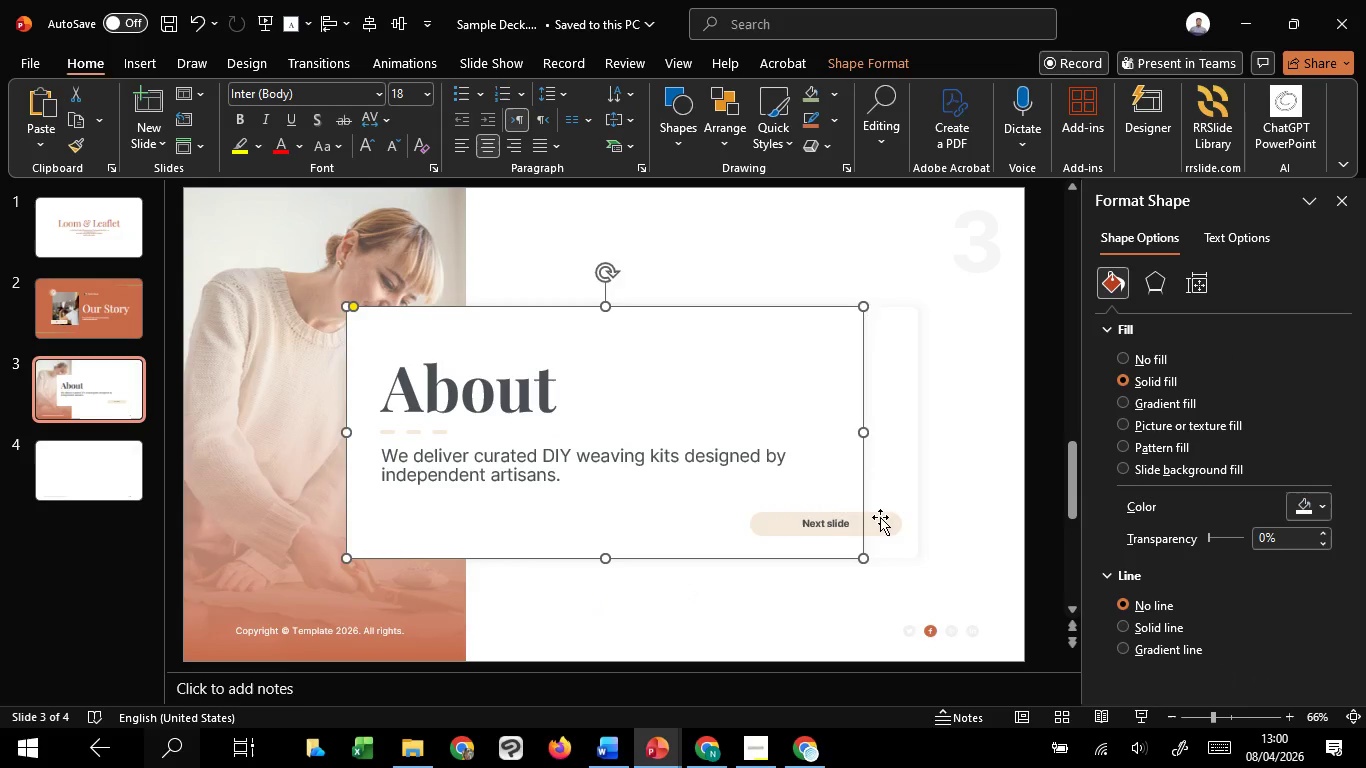 
left_click([880, 517])
 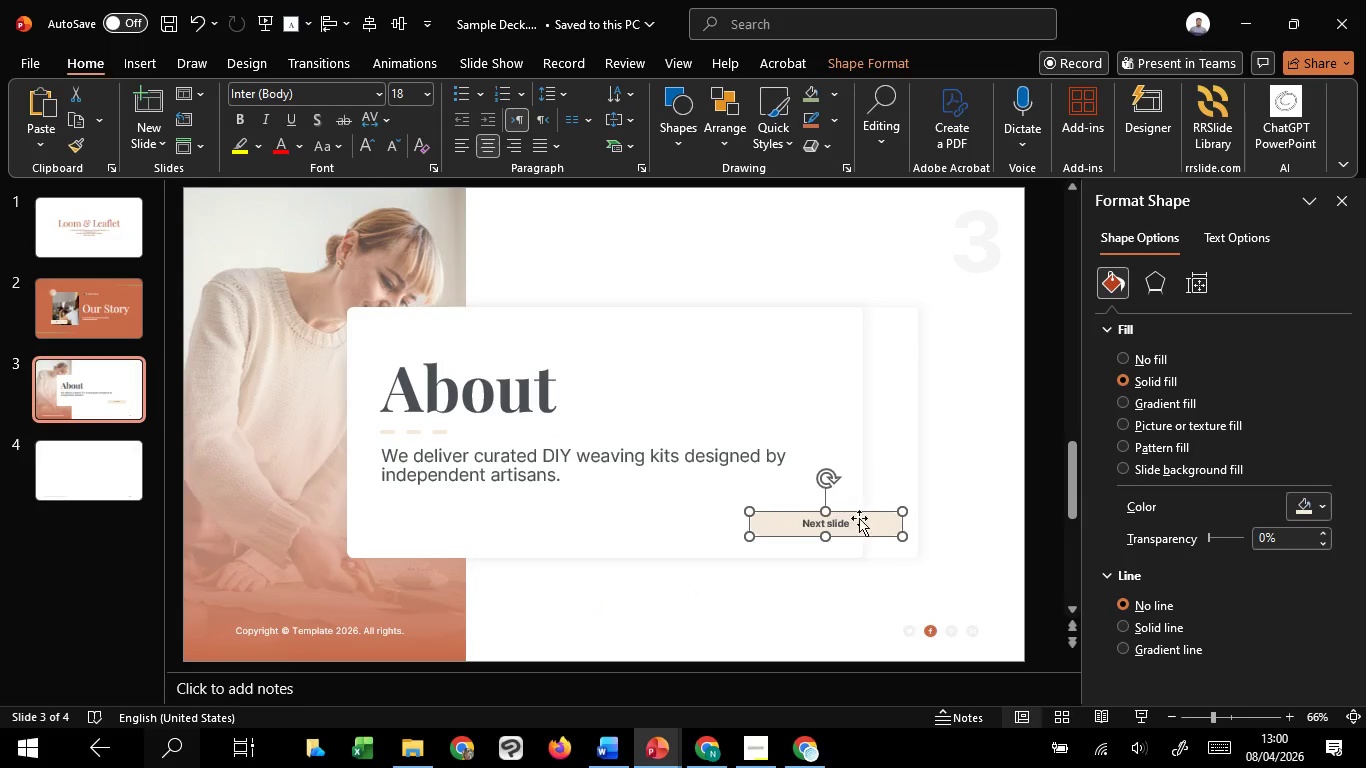 
hold_key(key=ShiftLeft, duration=1.52)
left_click([839, 518])
 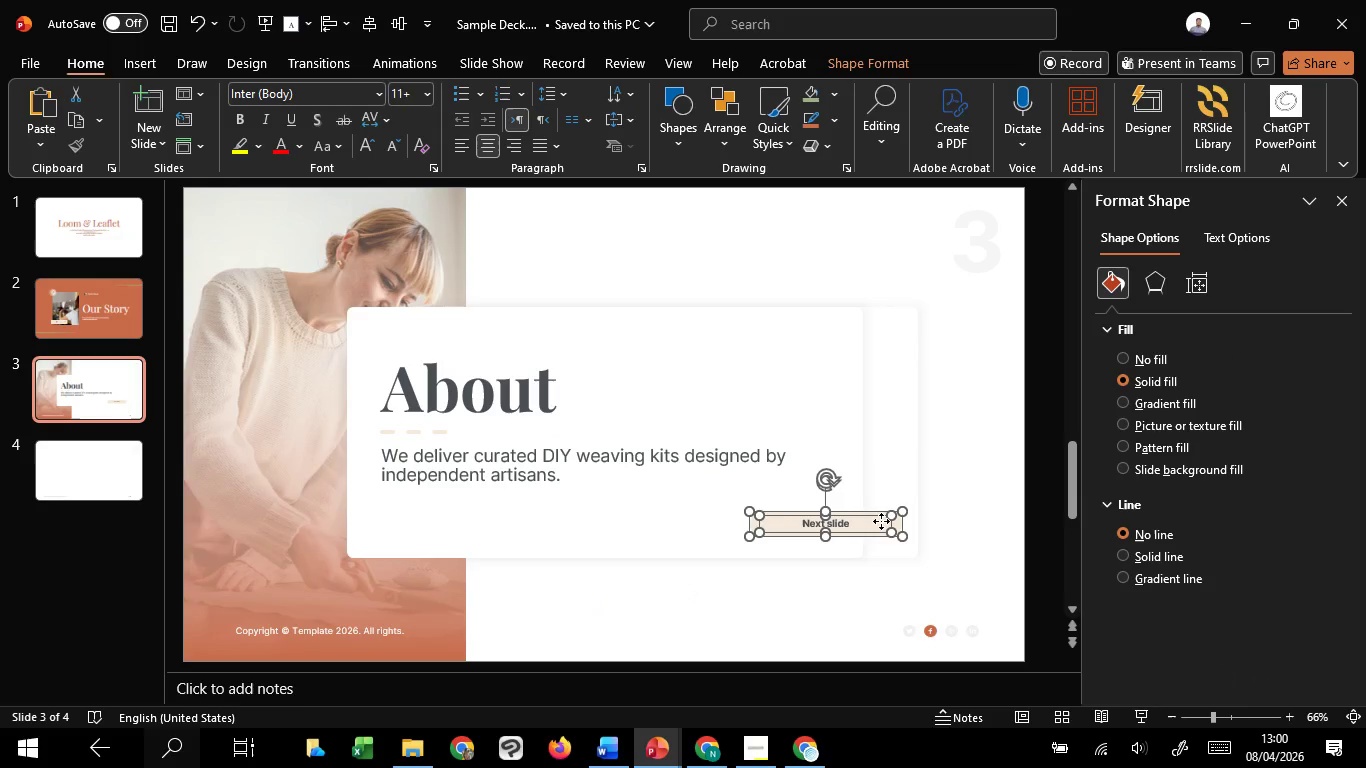 
left_click_drag(start_coordinate=[881, 521], to_coordinate=[822, 521])
 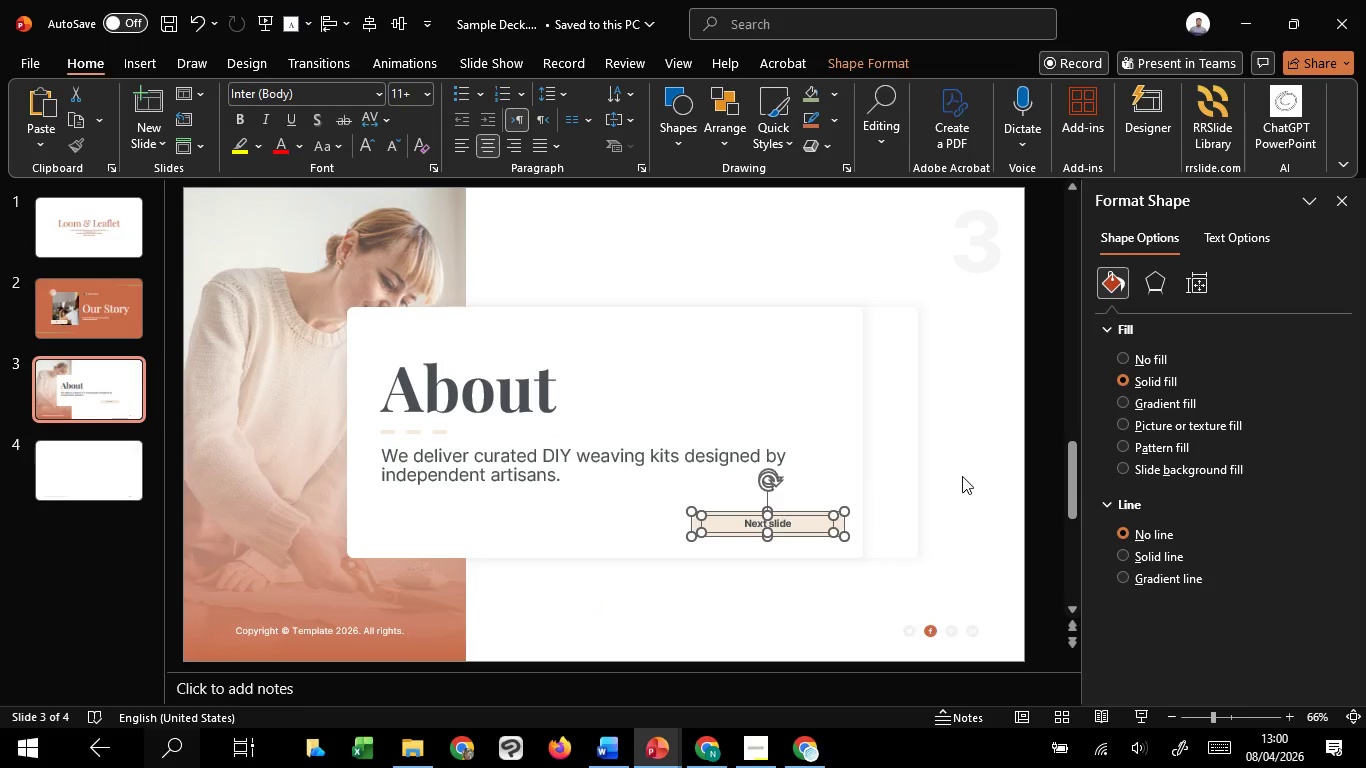 
hold_key(key=ShiftLeft, duration=0.86)
 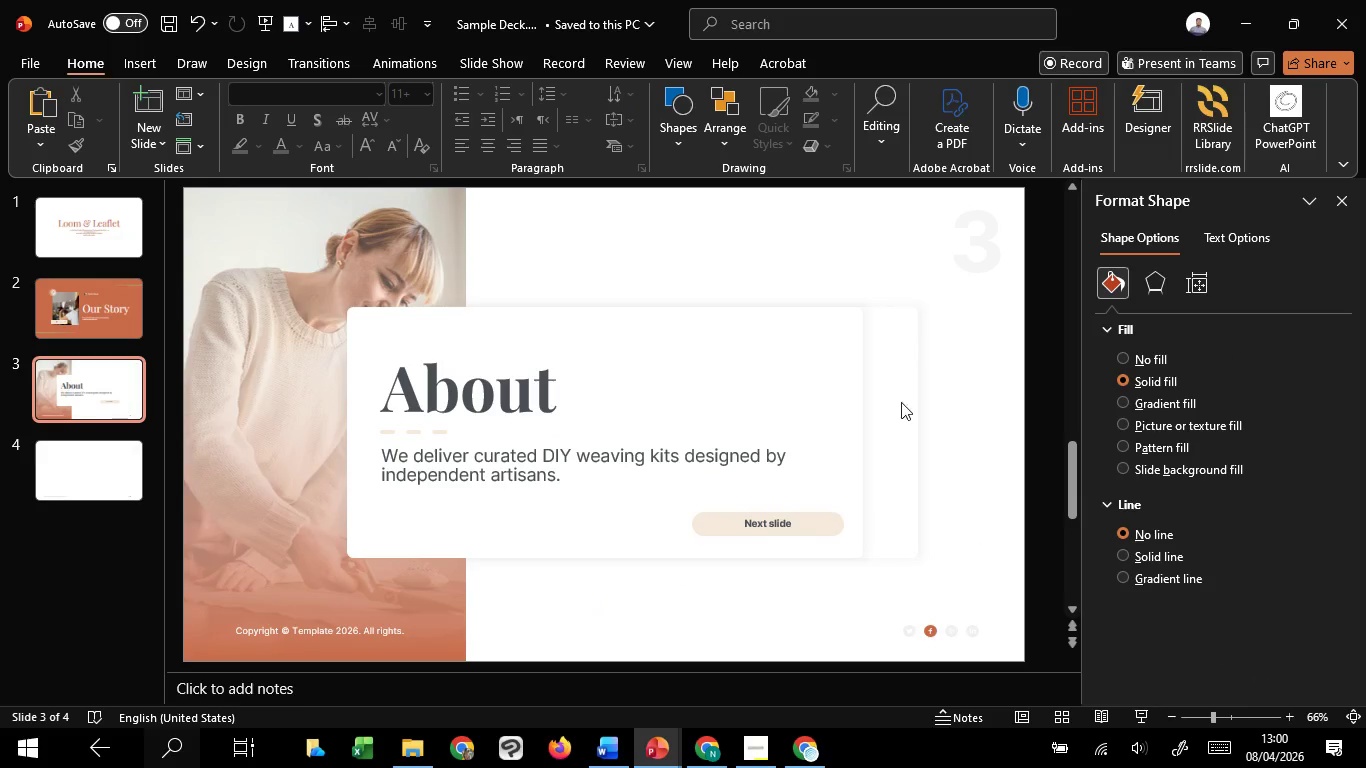 
double_click([892, 369])
 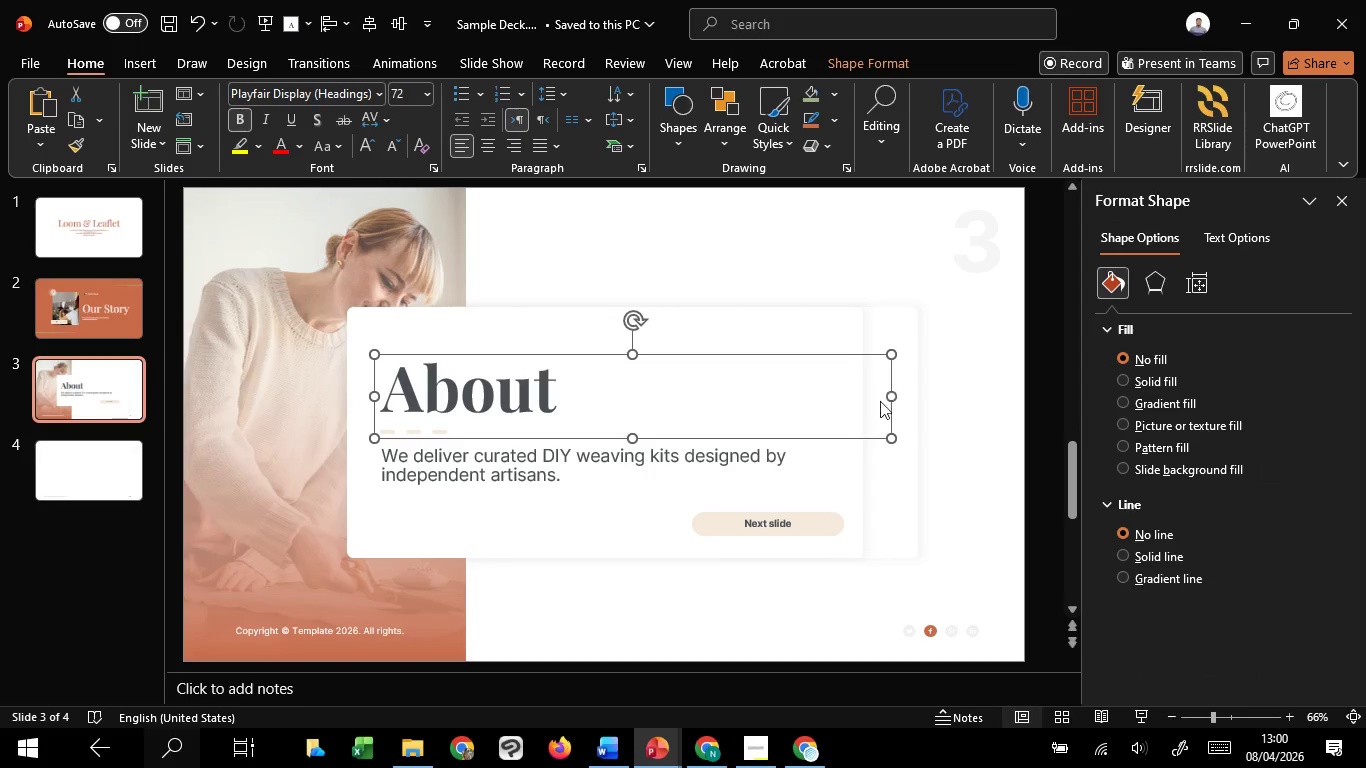 
left_click_drag(start_coordinate=[891, 399], to_coordinate=[818, 383])
 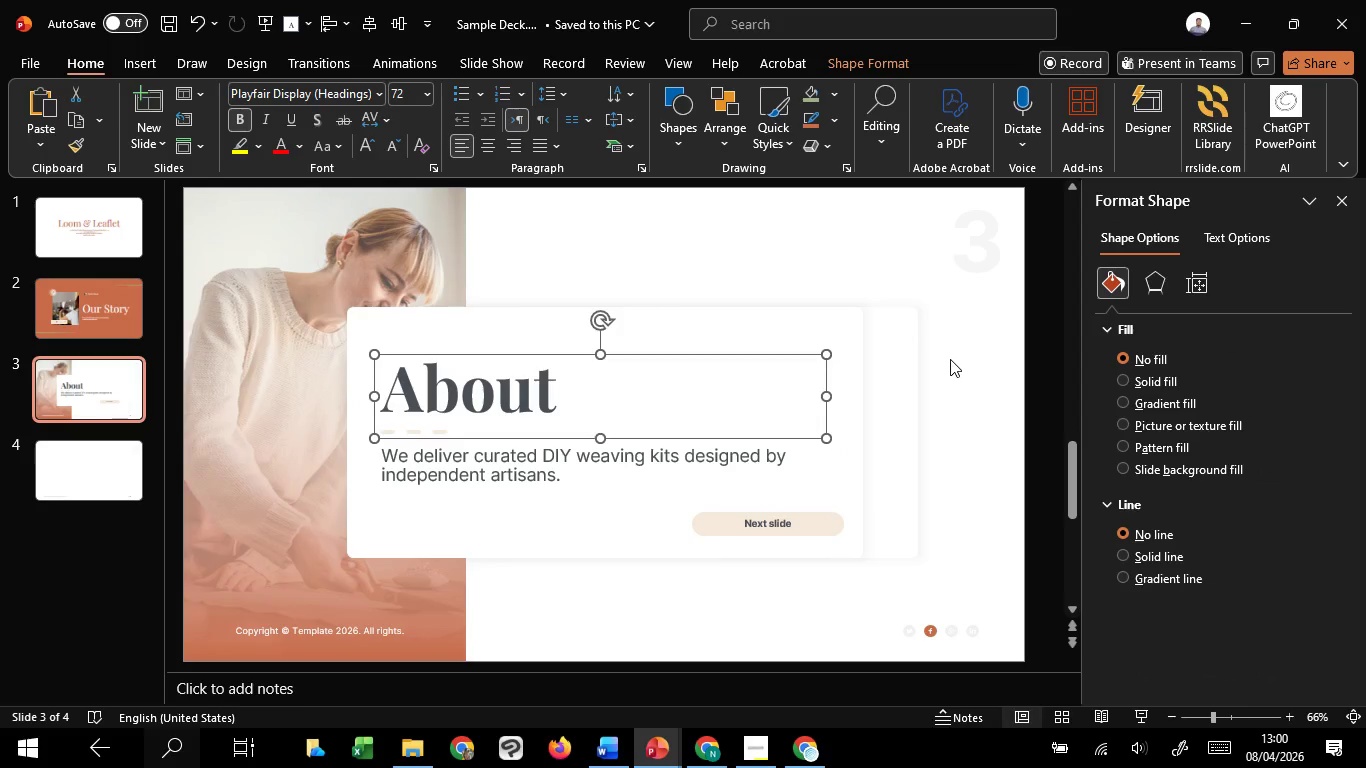 
left_click([950, 359])
 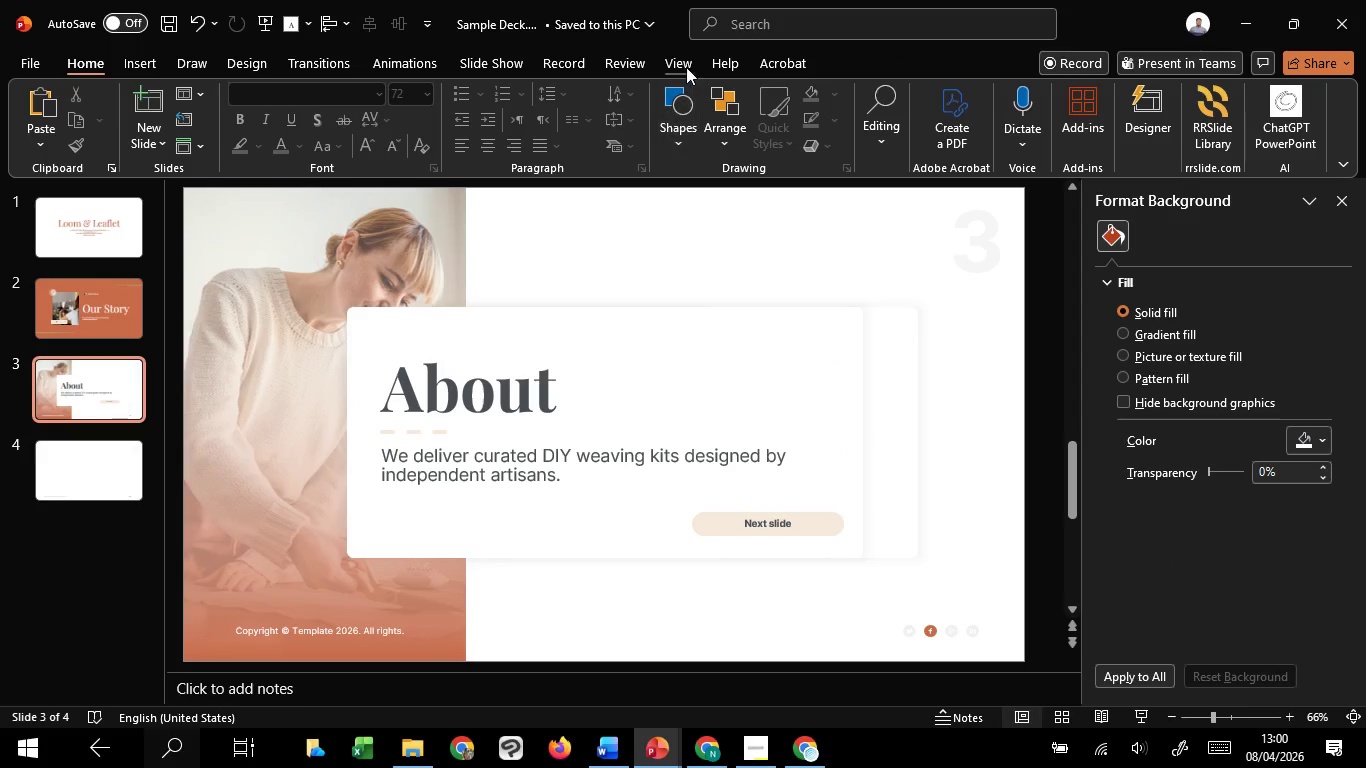 
left_click([683, 65])
 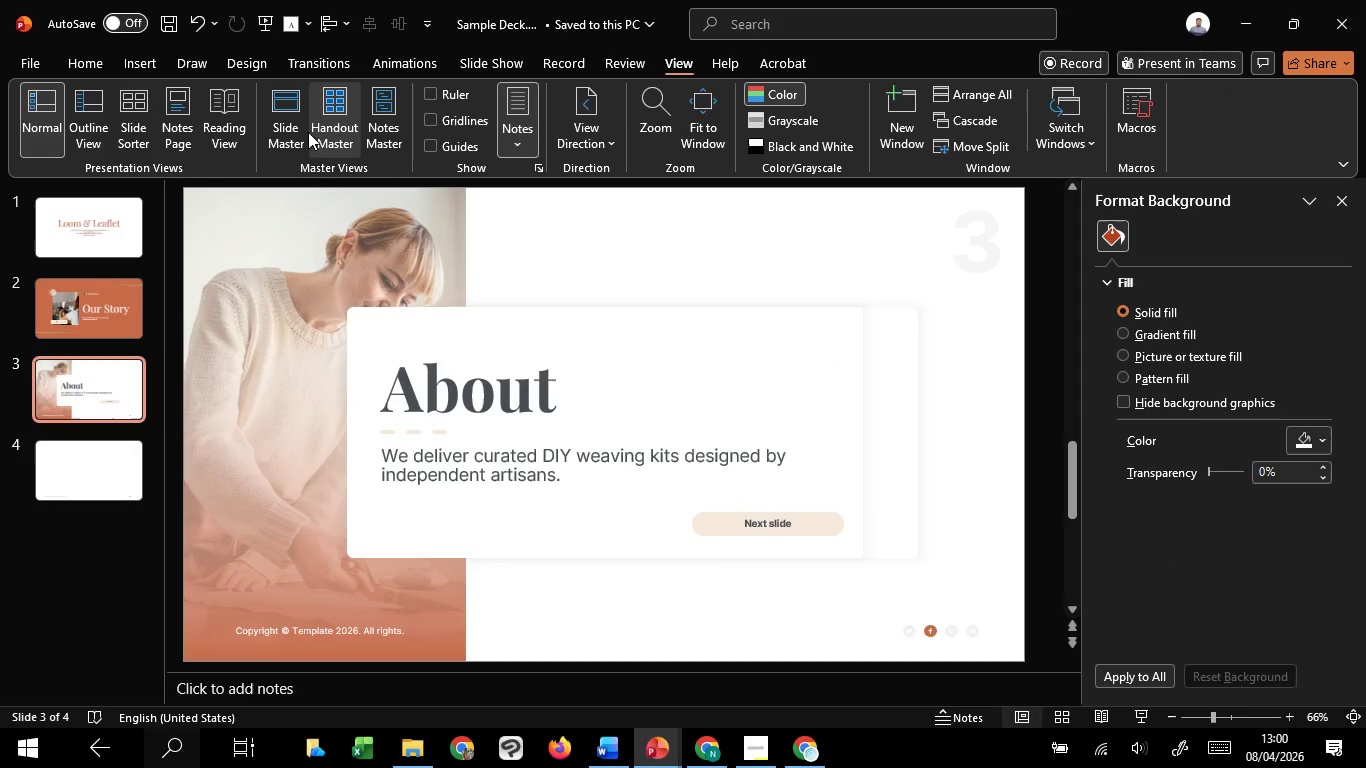 
left_click([282, 130])
 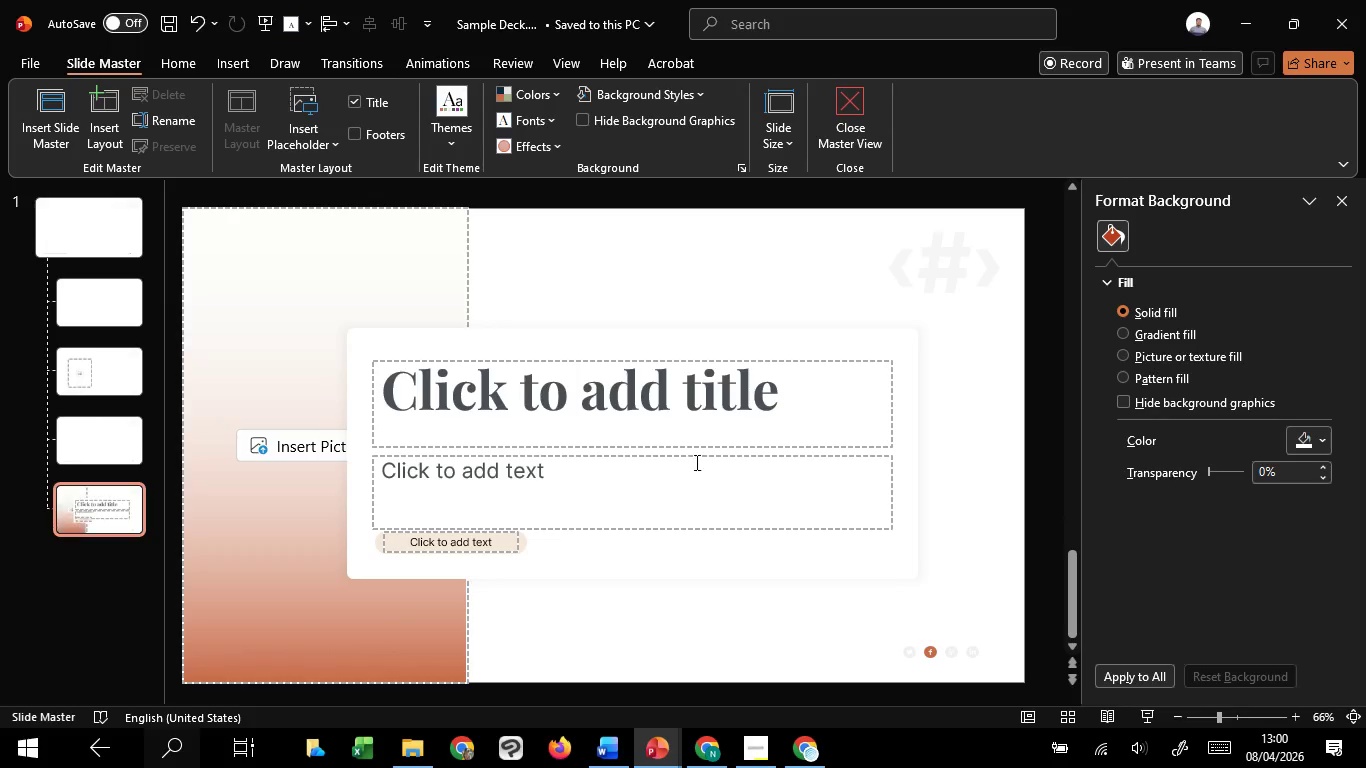 
hold_key(key=ControlLeft, duration=0.53)
scroll: coordinate [698, 468], scroll_direction: down, amount: 2.0
 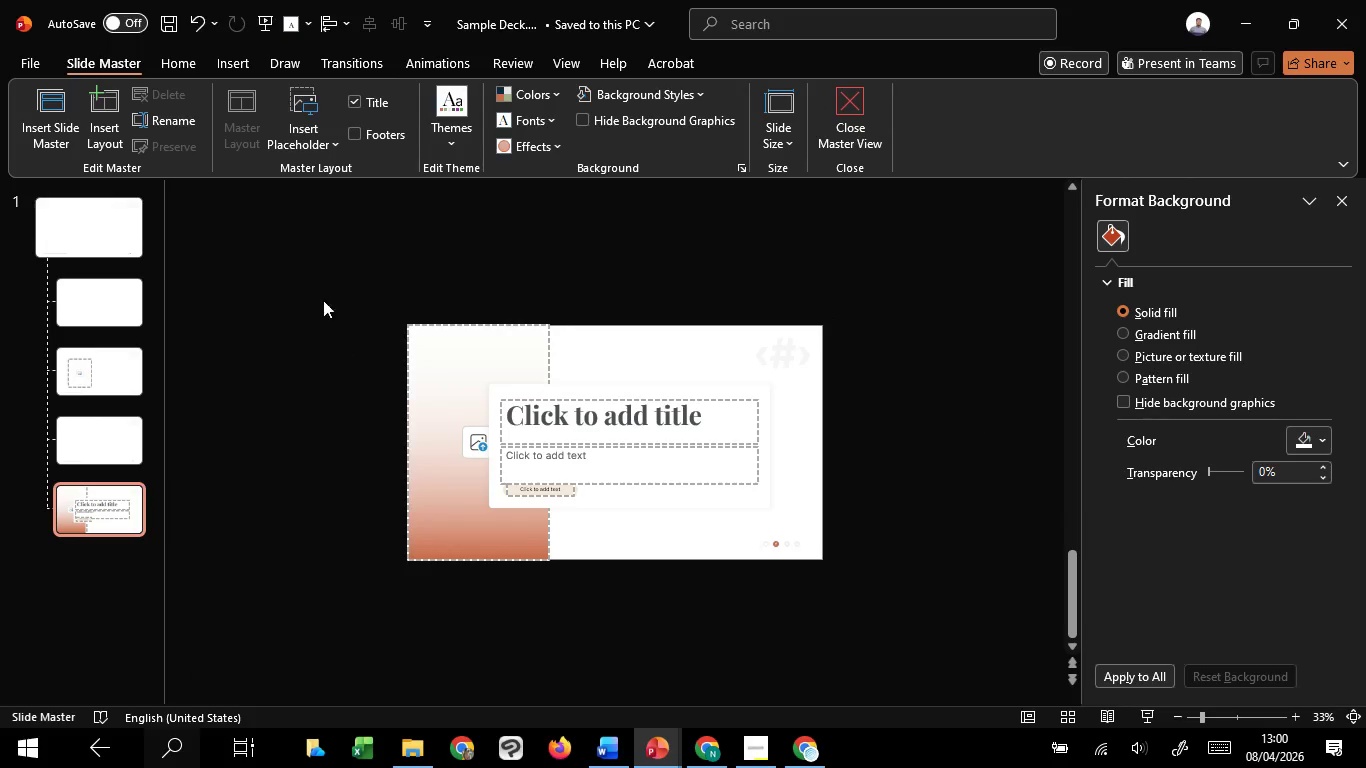 
left_click_drag(start_coordinate=[322, 288], to_coordinate=[854, 632])
 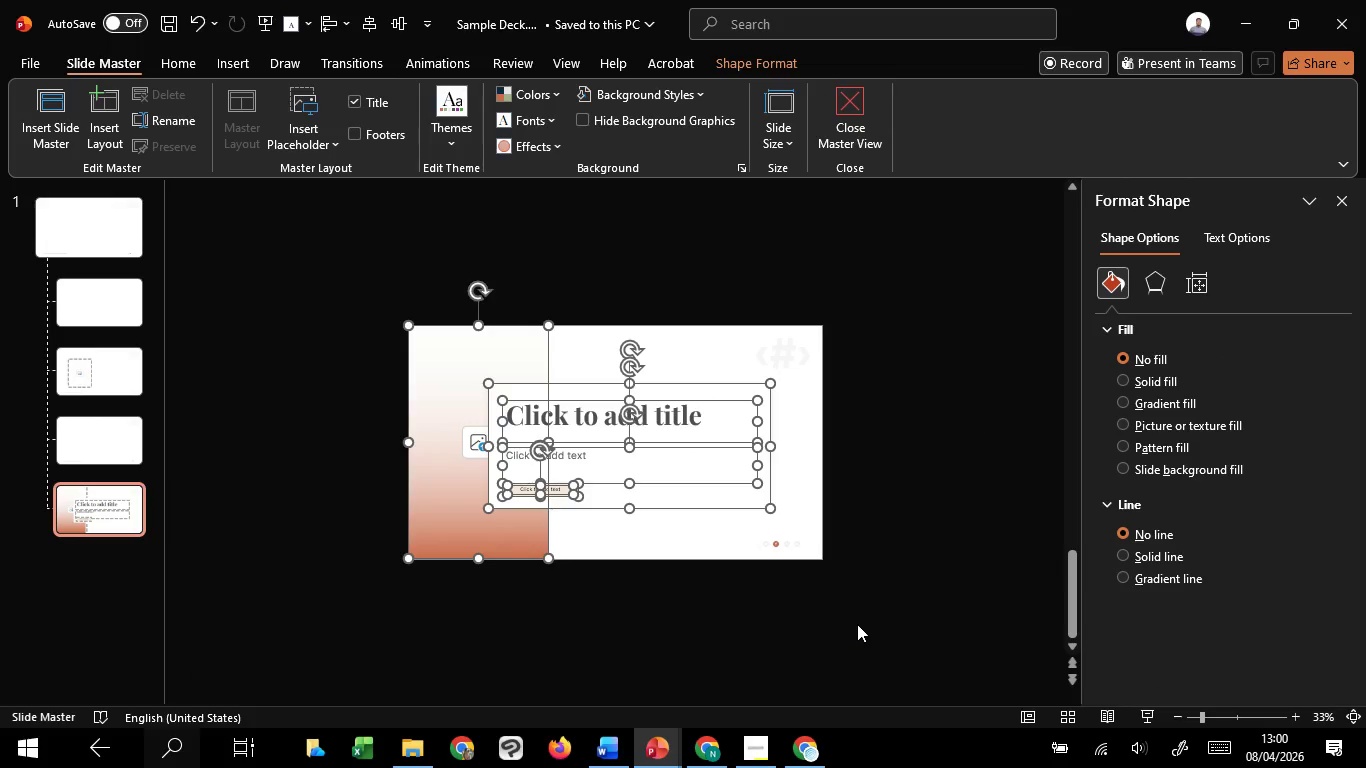 
key(Backspace)
 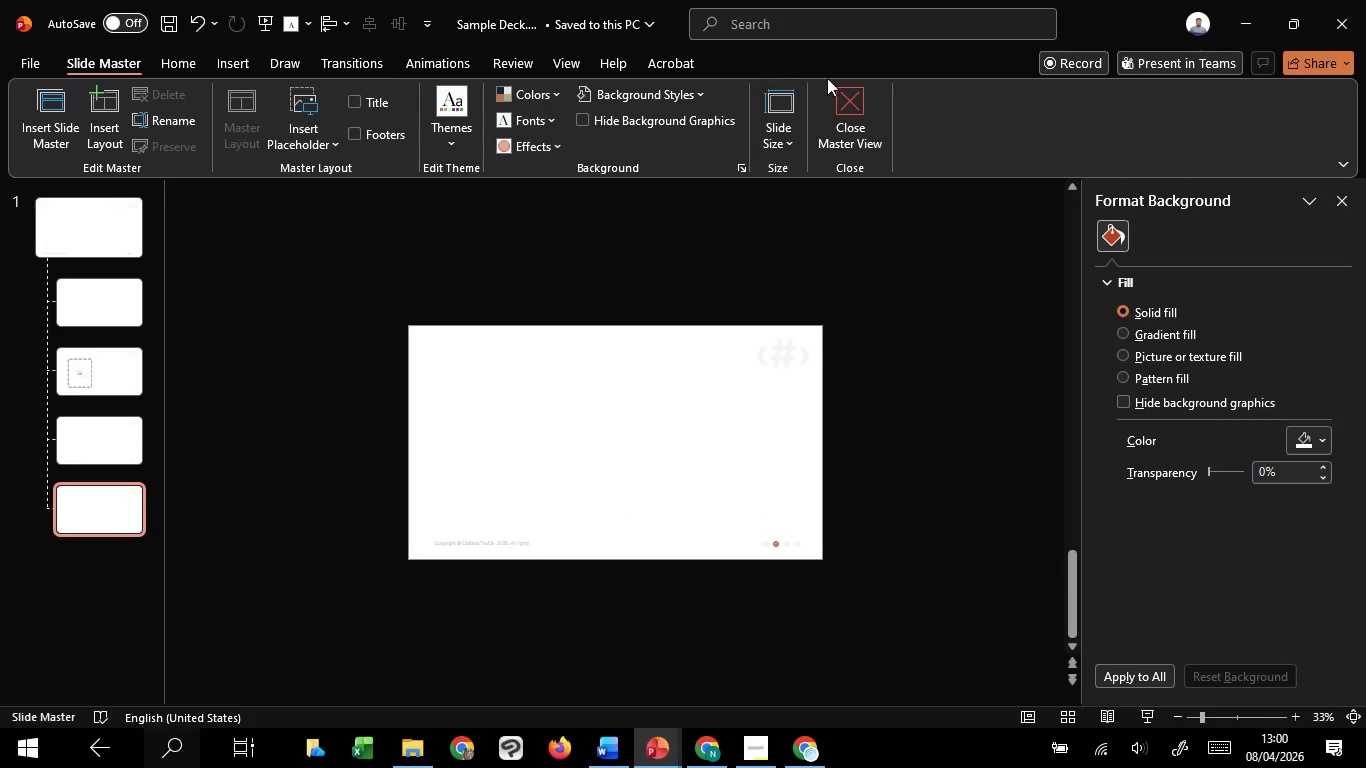 
left_click([863, 101])
 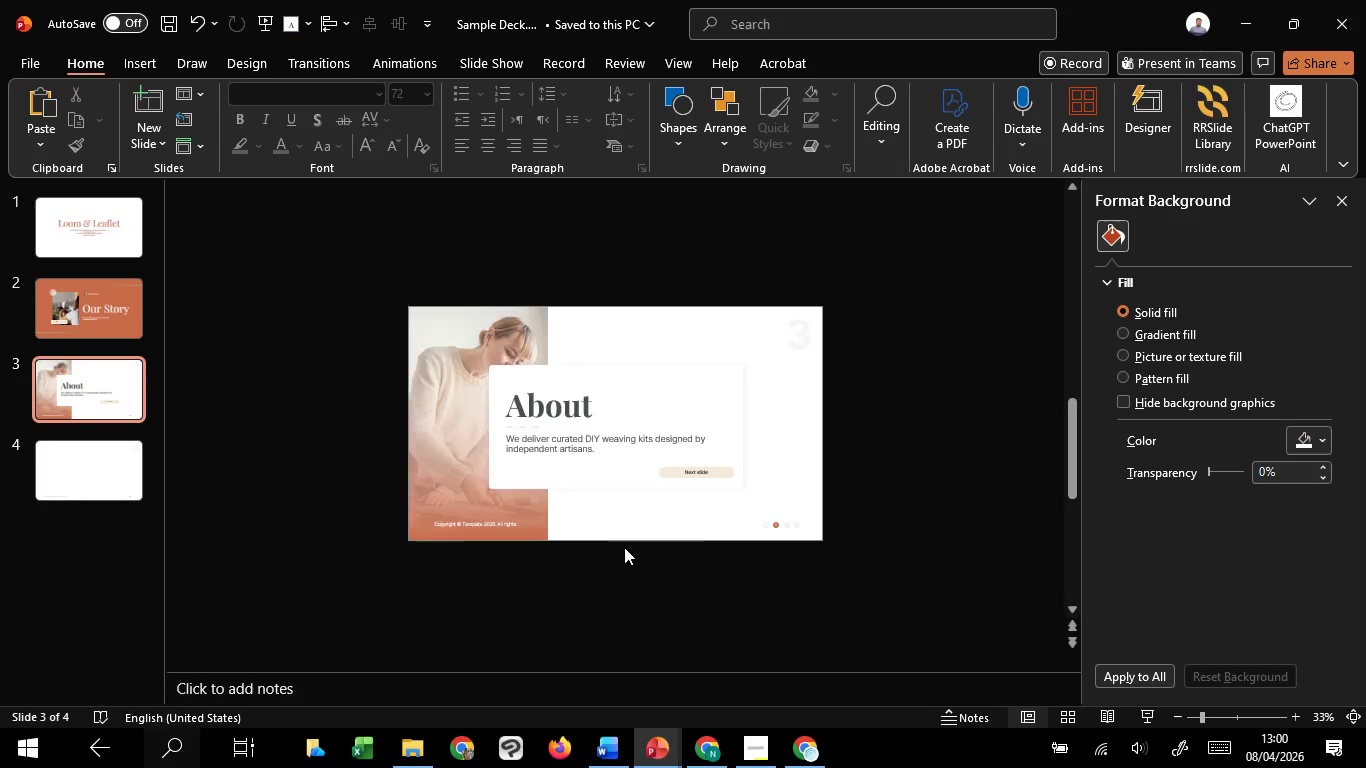 
hold_key(key=ControlLeft, duration=0.69)
 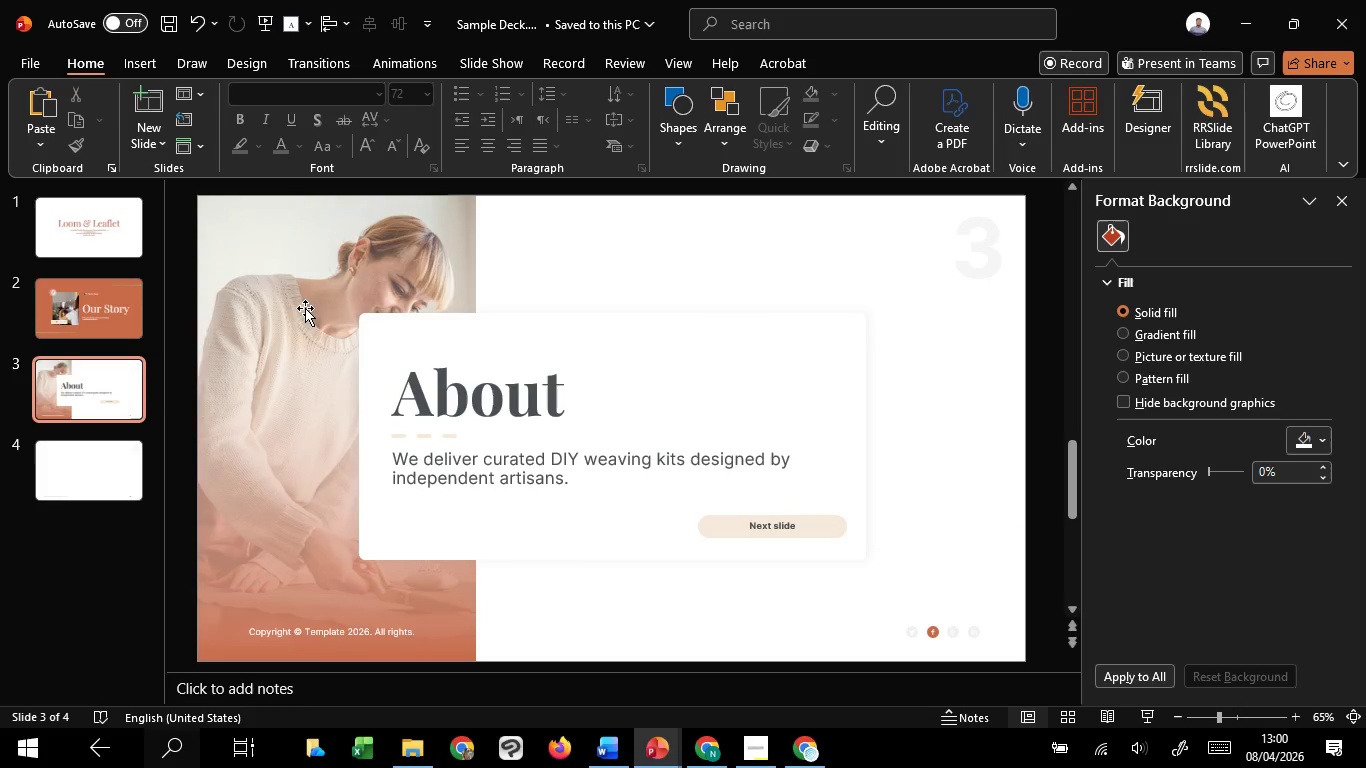 
hold_key(key=ControlLeft, duration=12.62)
 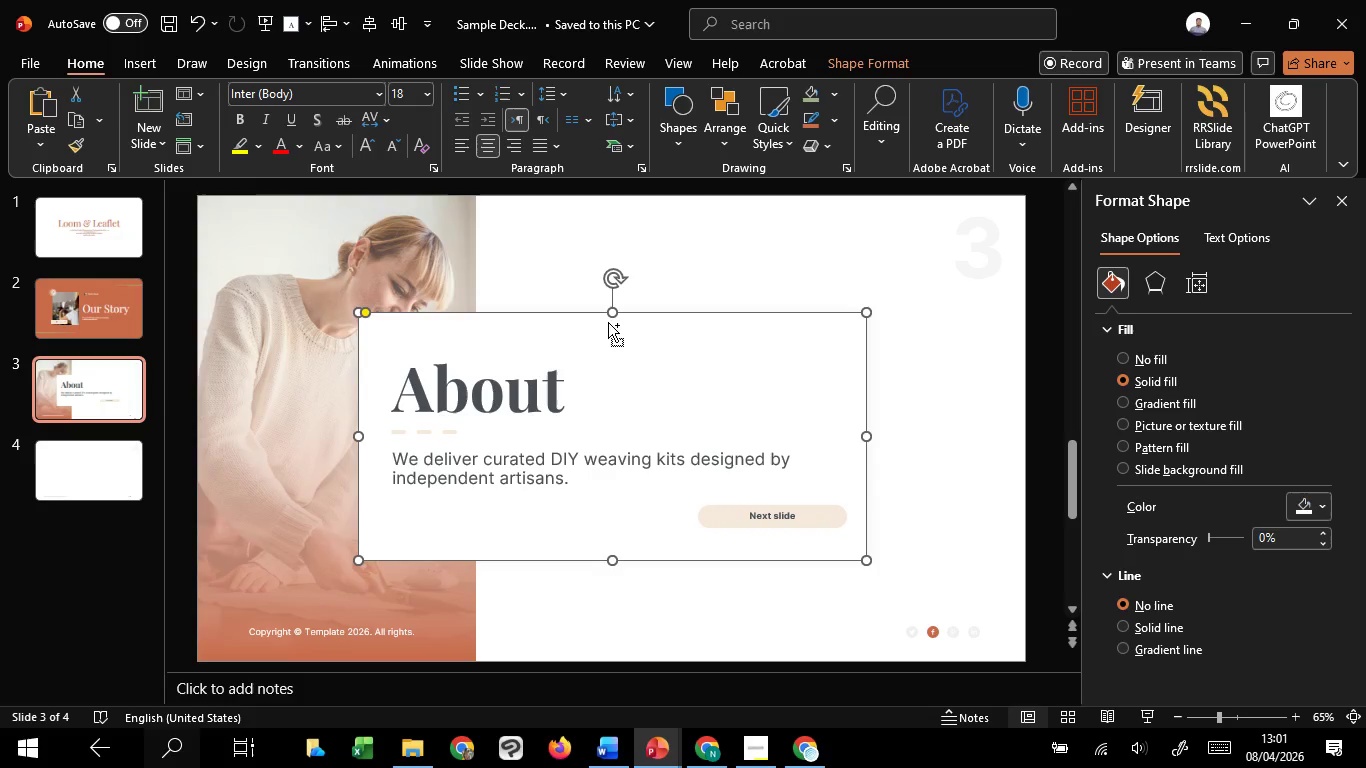 
scroll: coordinate [624, 547], scroll_direction: up, amount: 2.0
 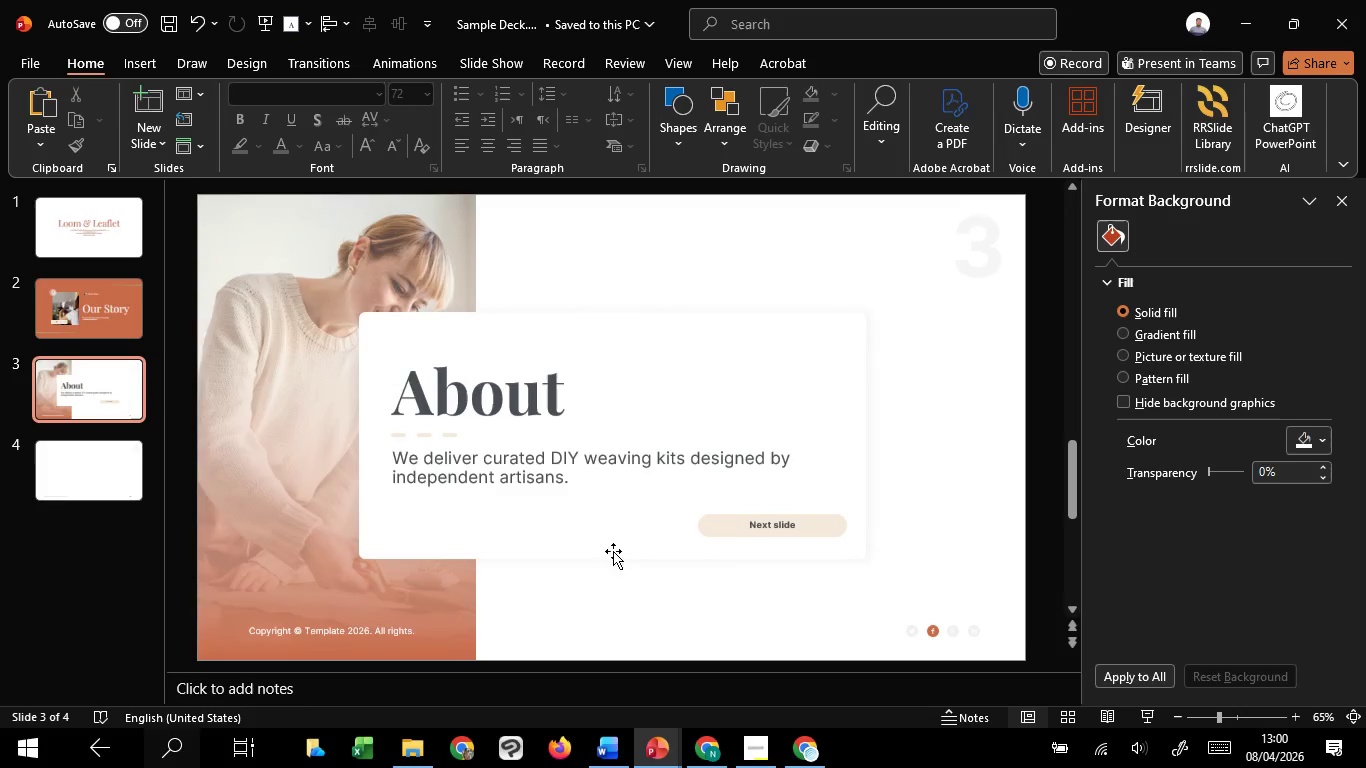 
left_click([516, 399])
 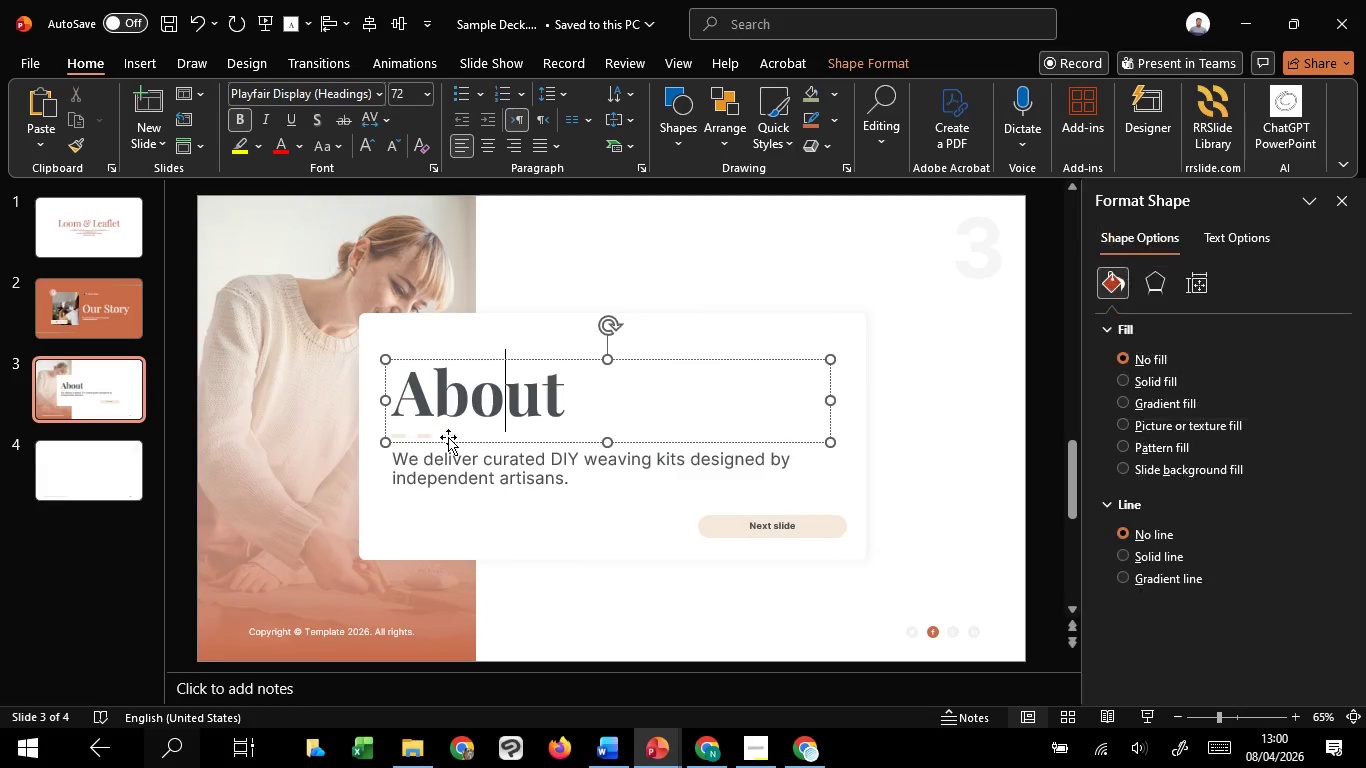 
hold_key(key=ShiftLeft, duration=1.41)
left_click([446, 436])
 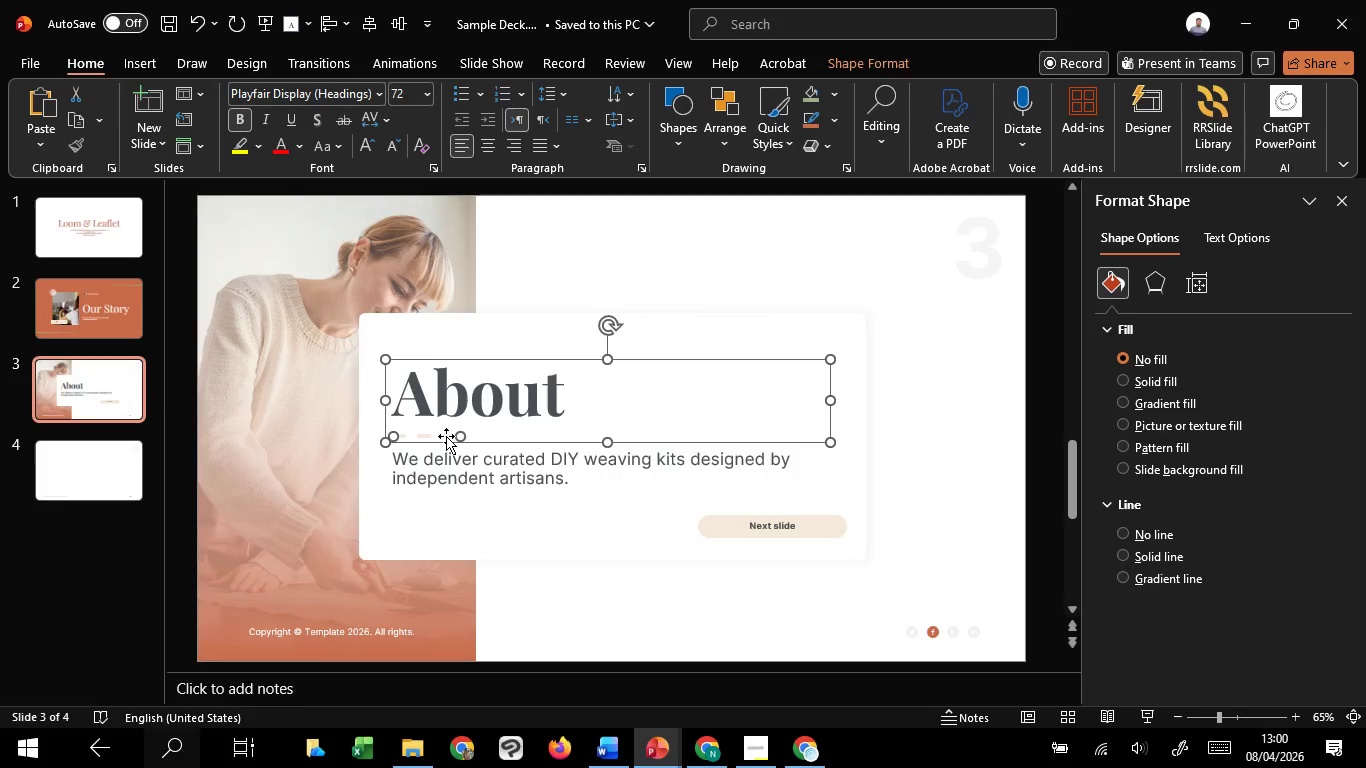 
key(ArrowUp)
 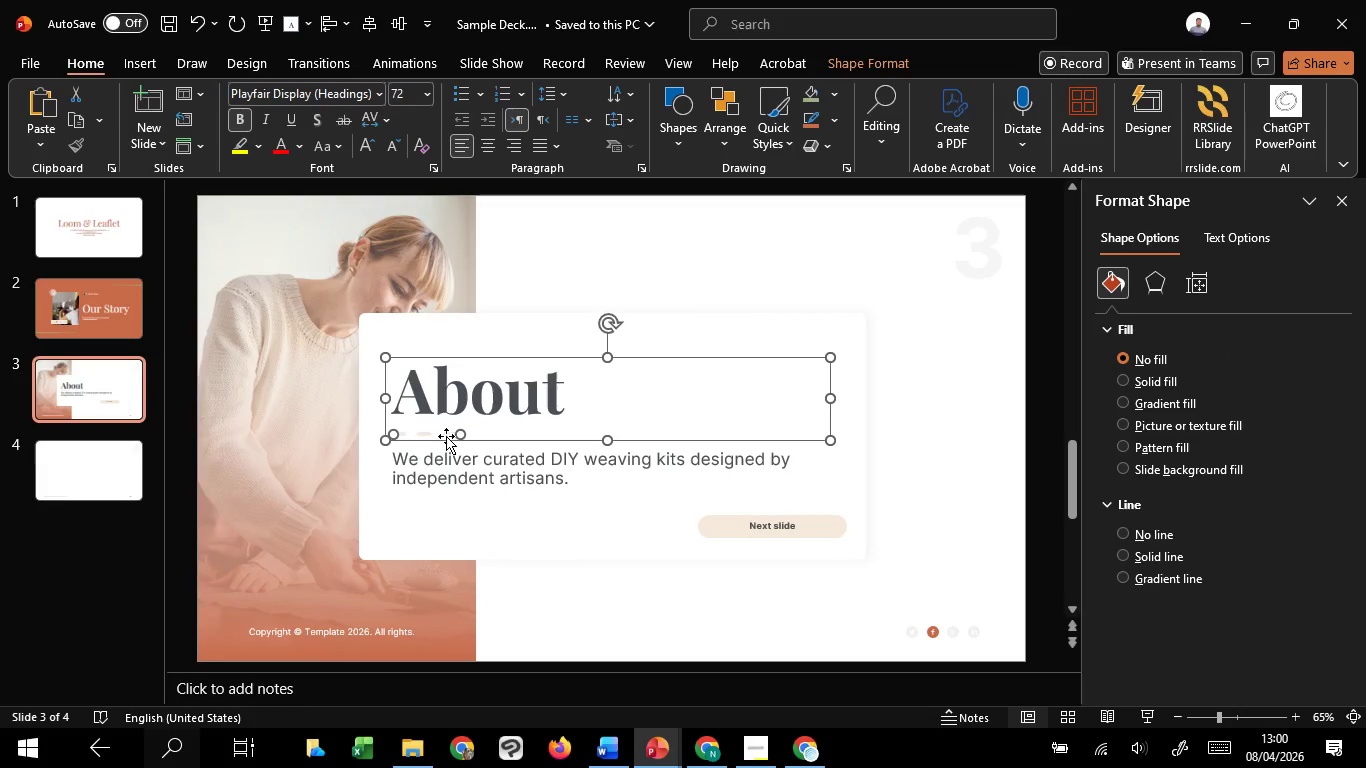 
key(ArrowUp)
 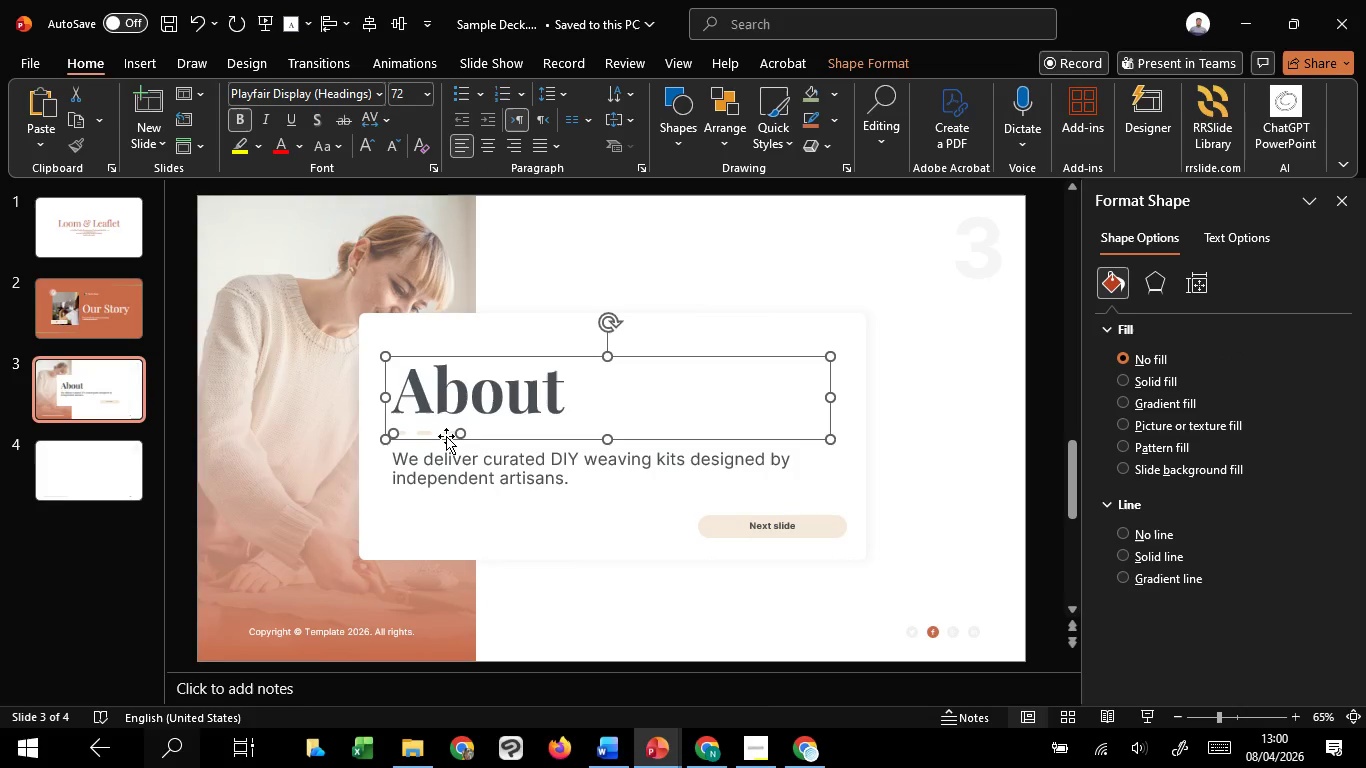 
key(ArrowUp)
 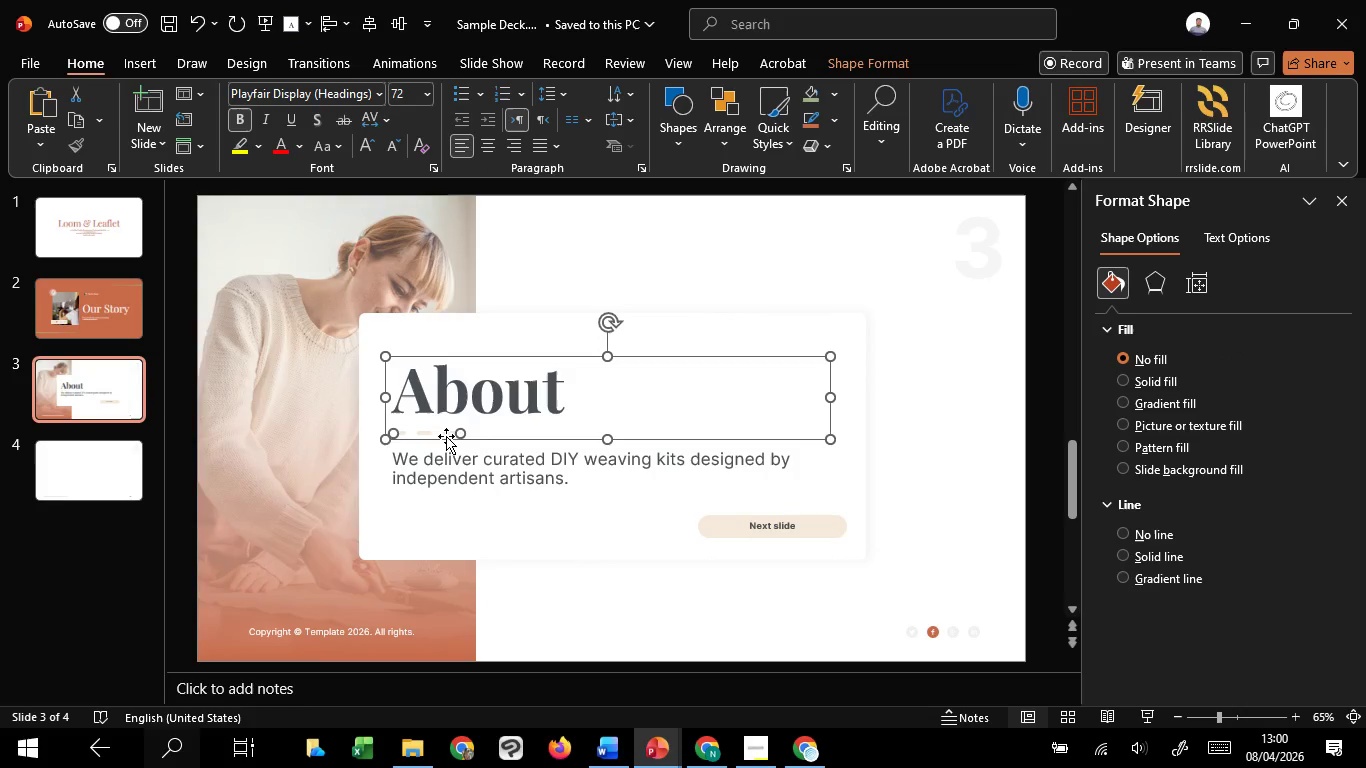 
key(ArrowUp)
 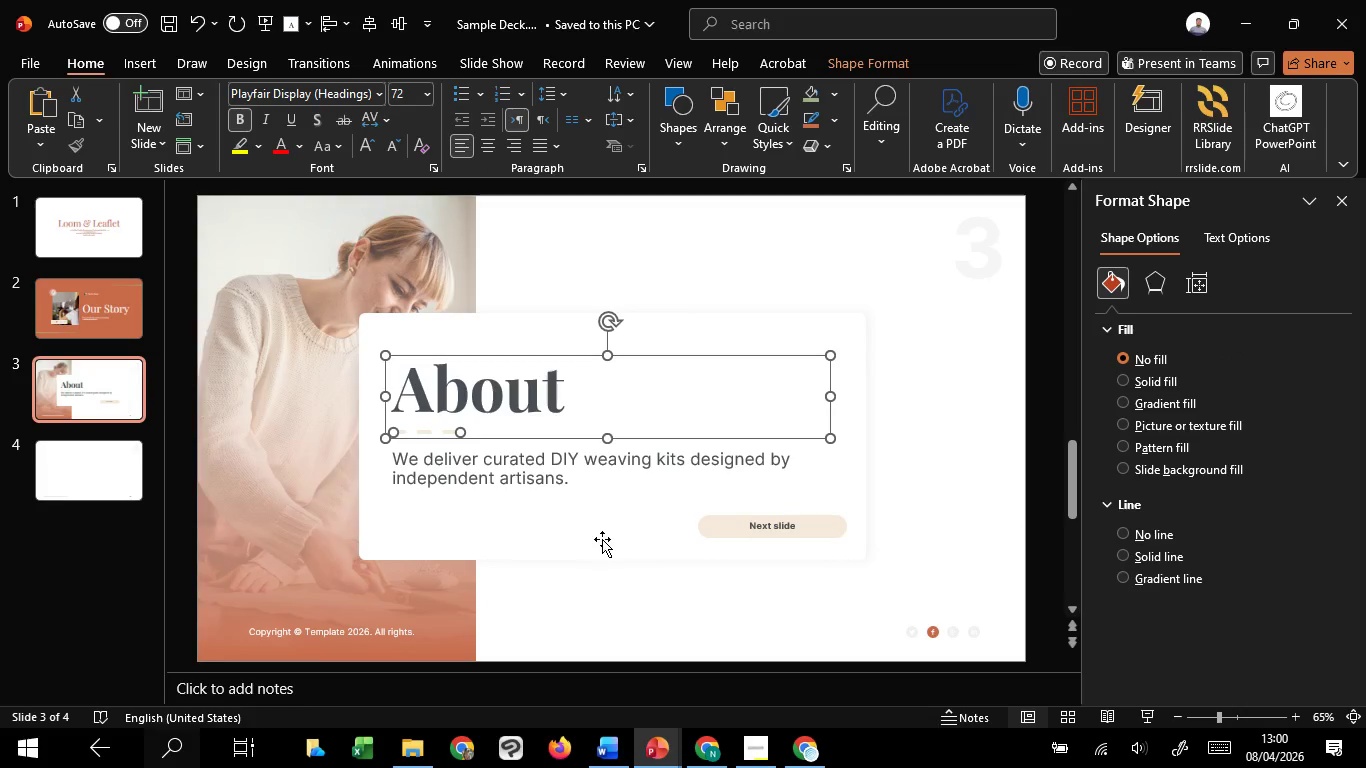 
left_click([602, 539])
 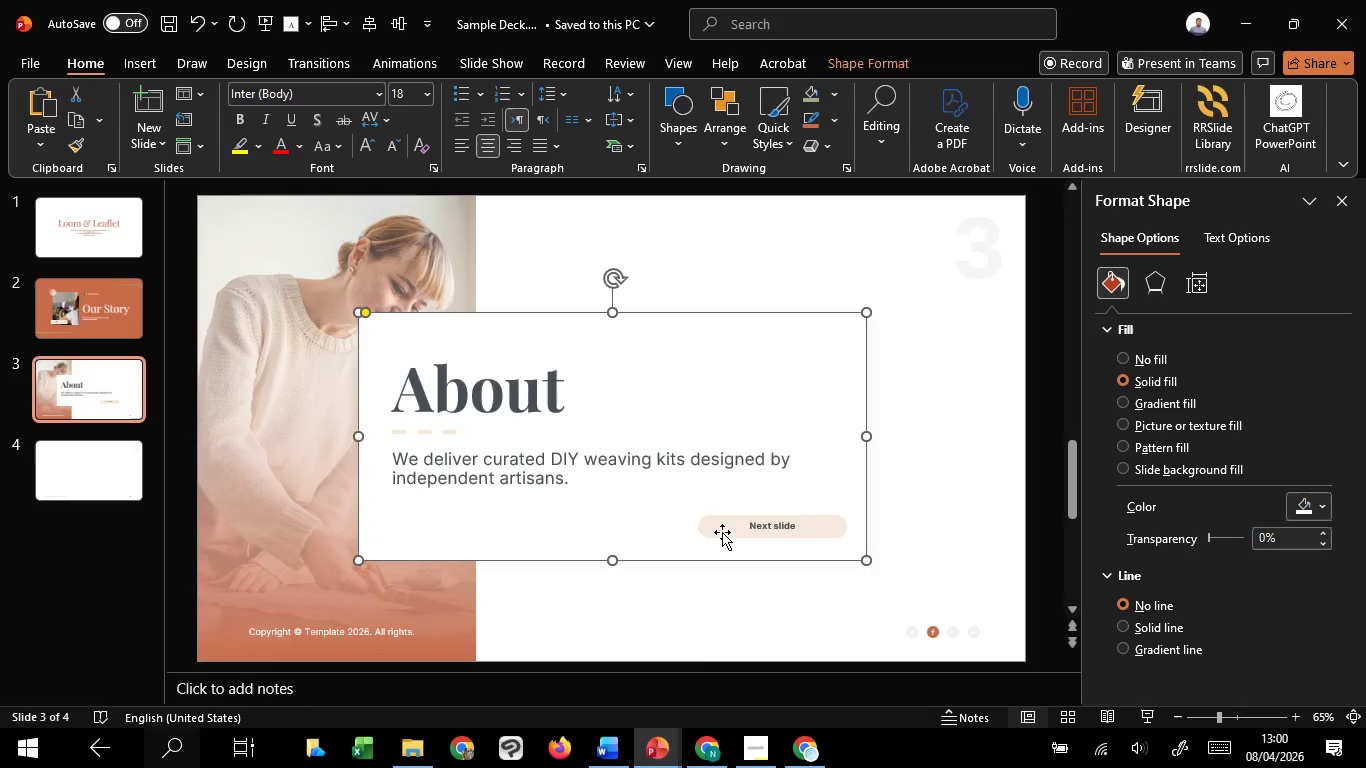 
left_click([722, 532])
 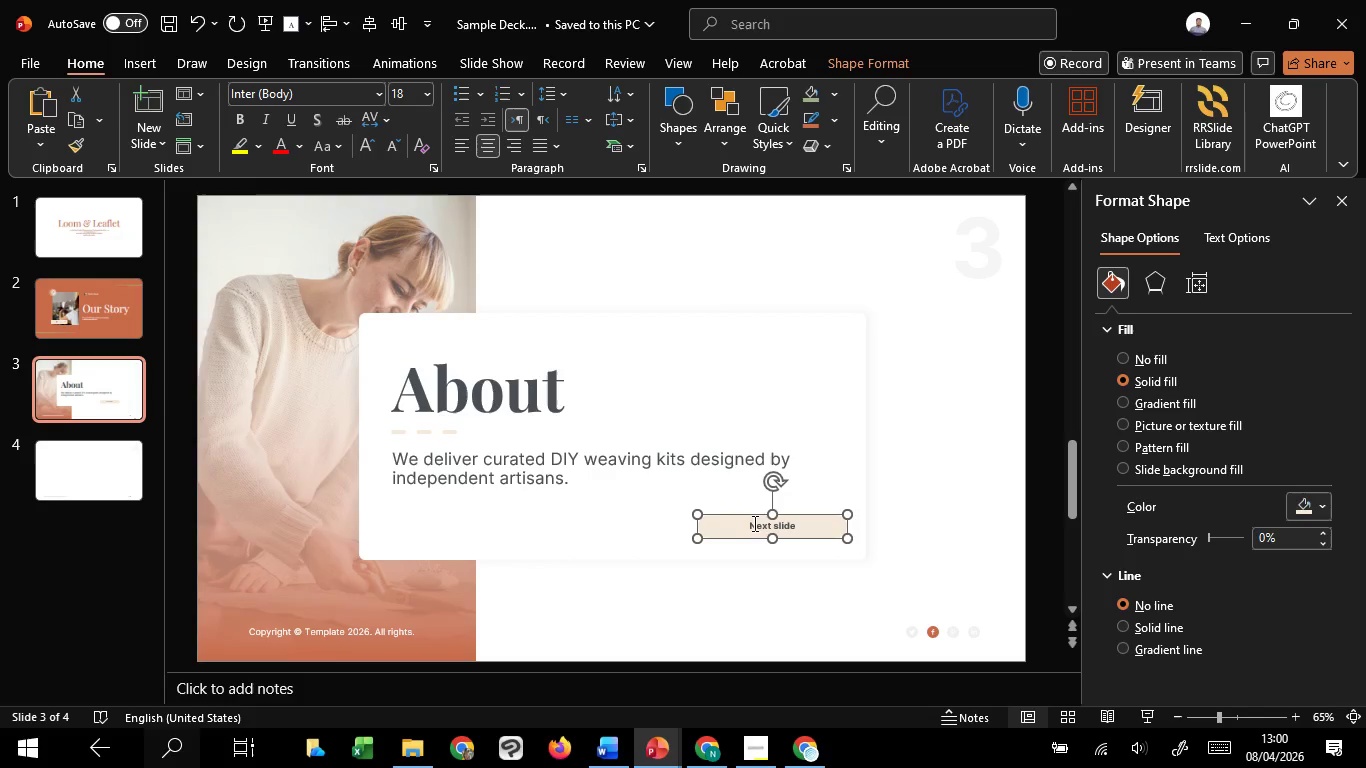 
hold_key(key=ShiftLeft, duration=1.51)
left_click([757, 522])
 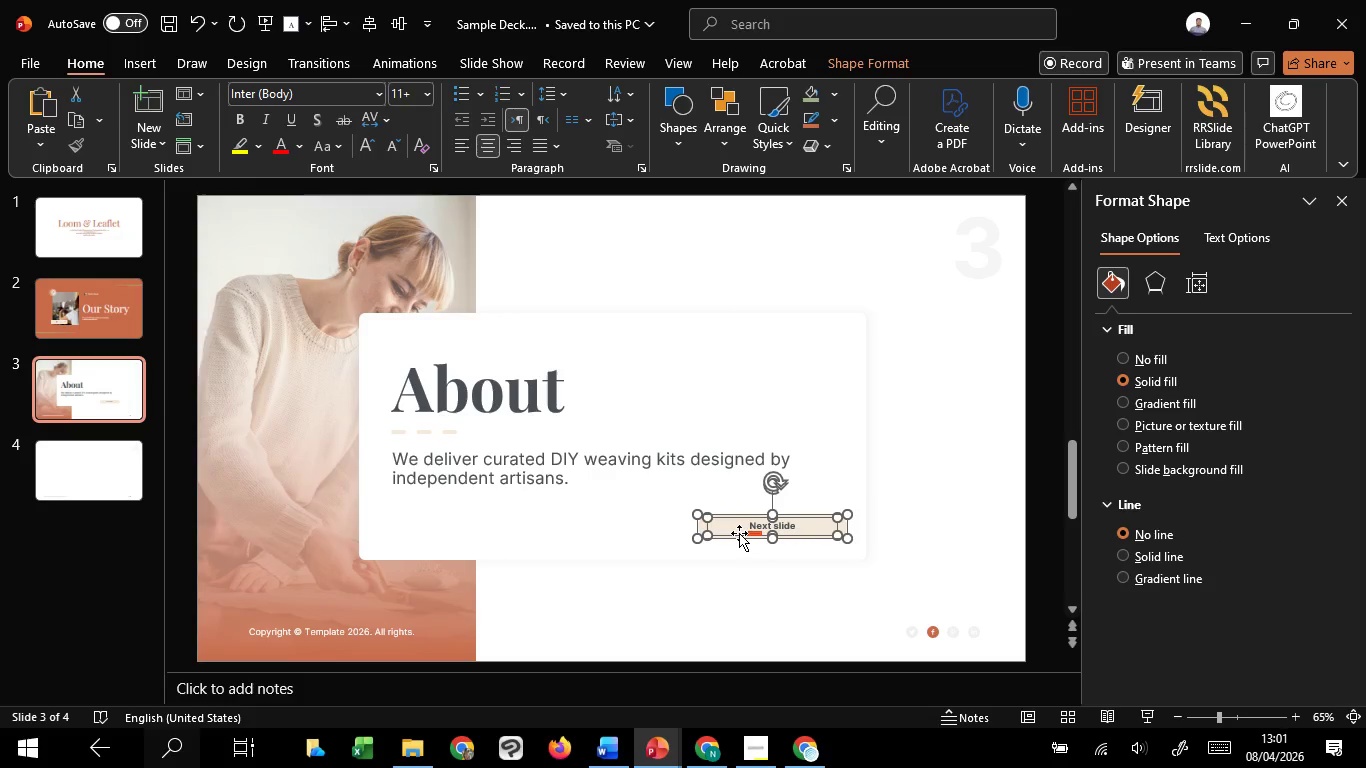 
left_click_drag(start_coordinate=[739, 533], to_coordinate=[744, 525])
 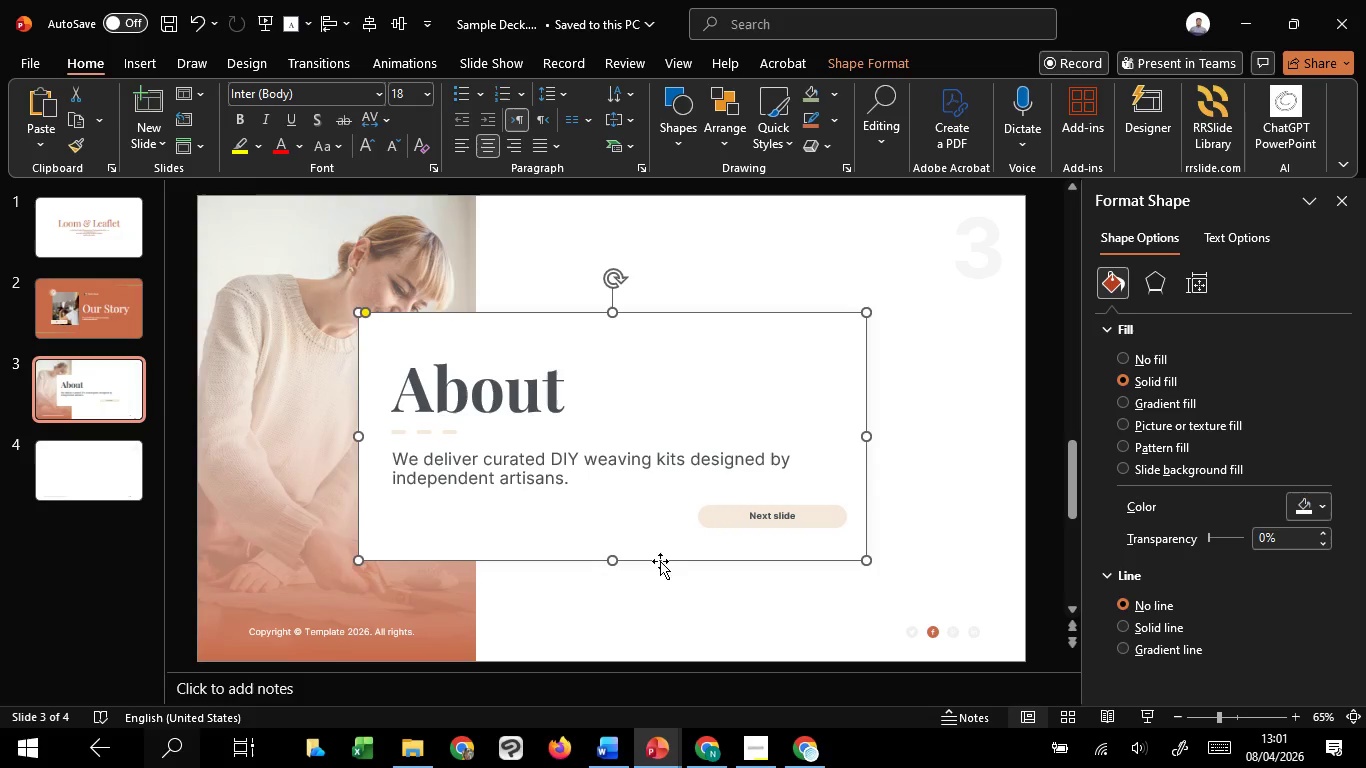 
hold_key(key=ShiftLeft, duration=1.5)
 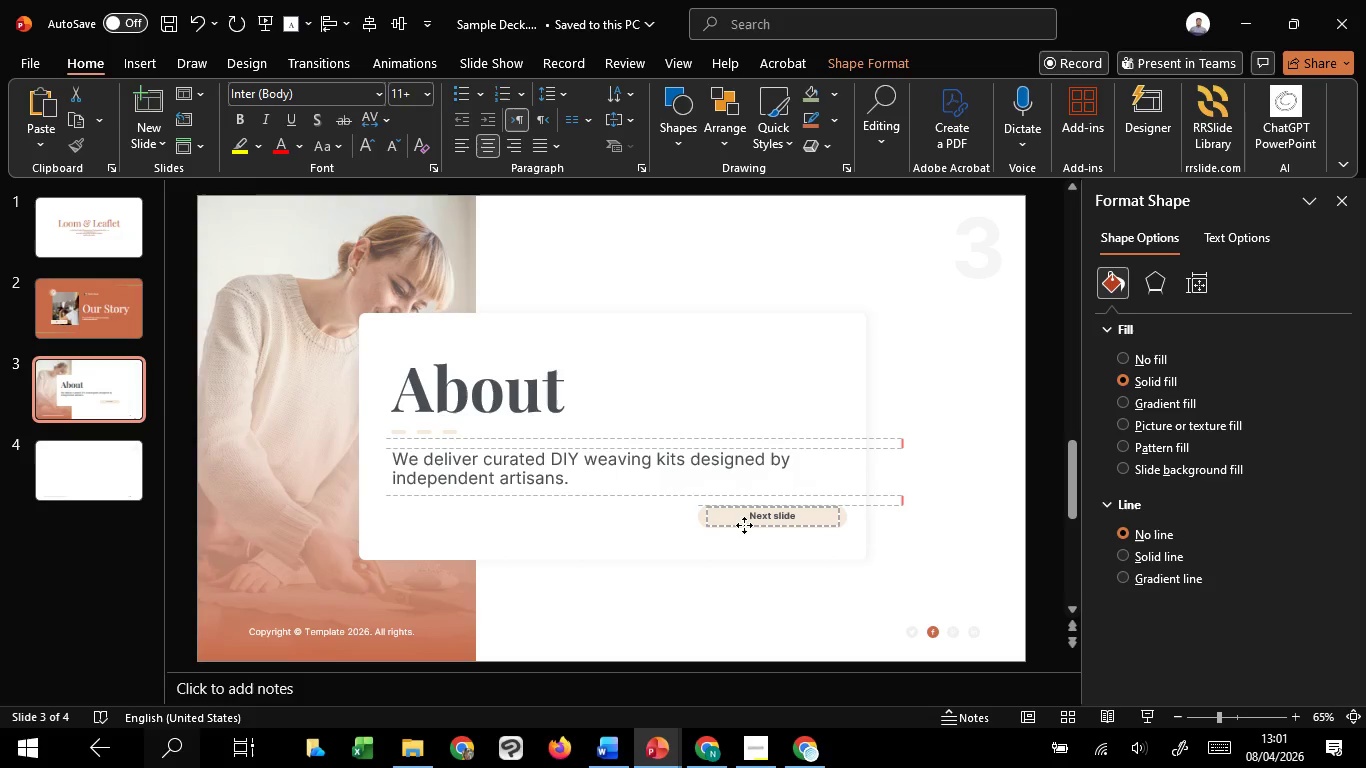 
hold_key(key=ShiftLeft, duration=1.16)
 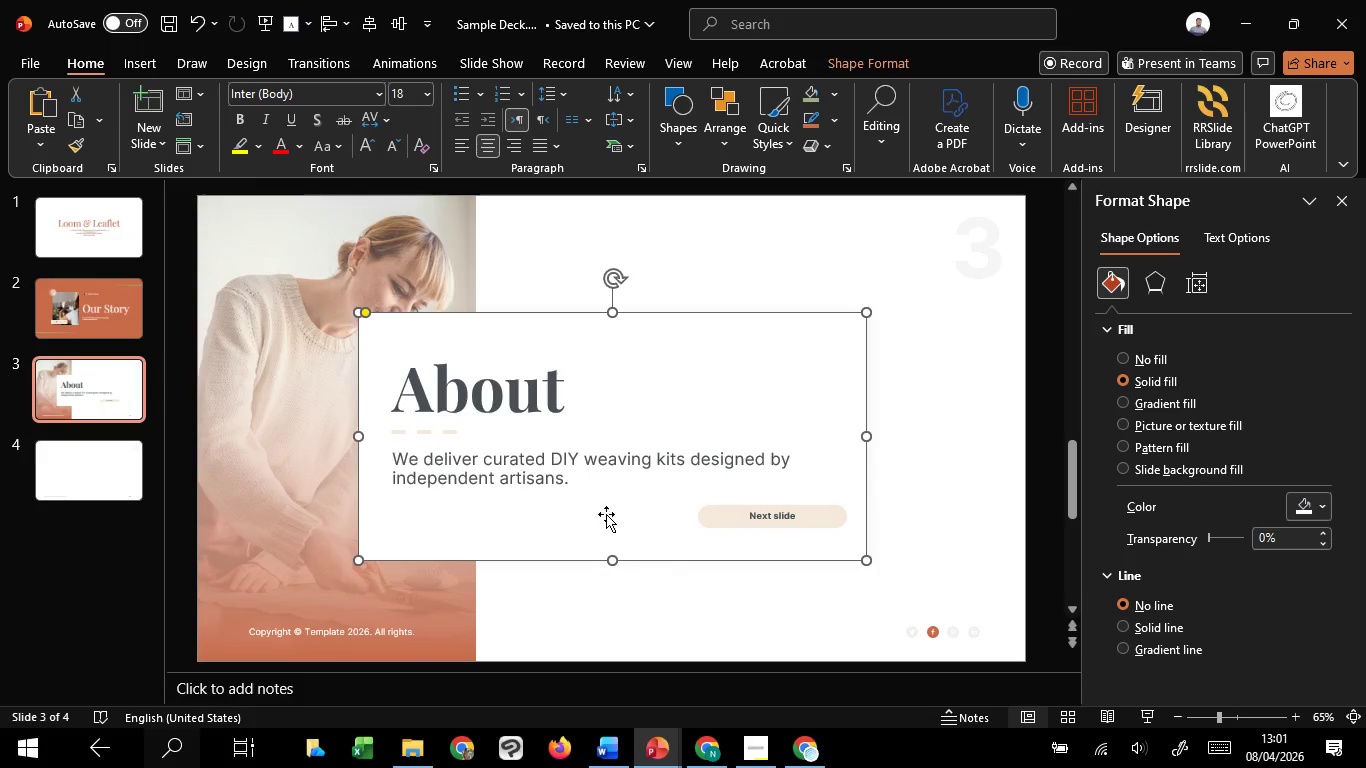 
hold_key(key=ControlLeft, duration=3.05)
hold_key(key=ShiftLeft, duration=1.51)
left_click_drag(start_coordinate=[609, 318], to_coordinate=[608, 331])
 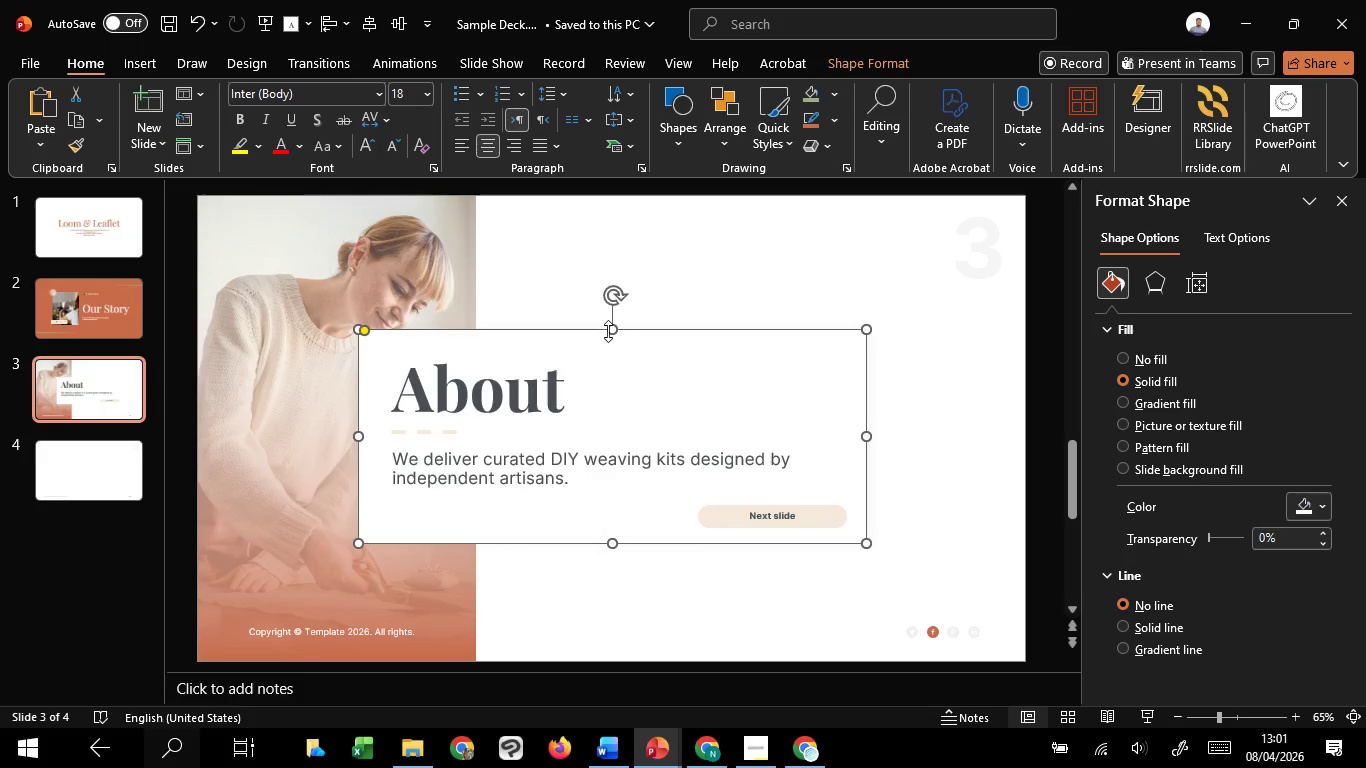 
hold_key(key=ShiftLeft, duration=1.19)
 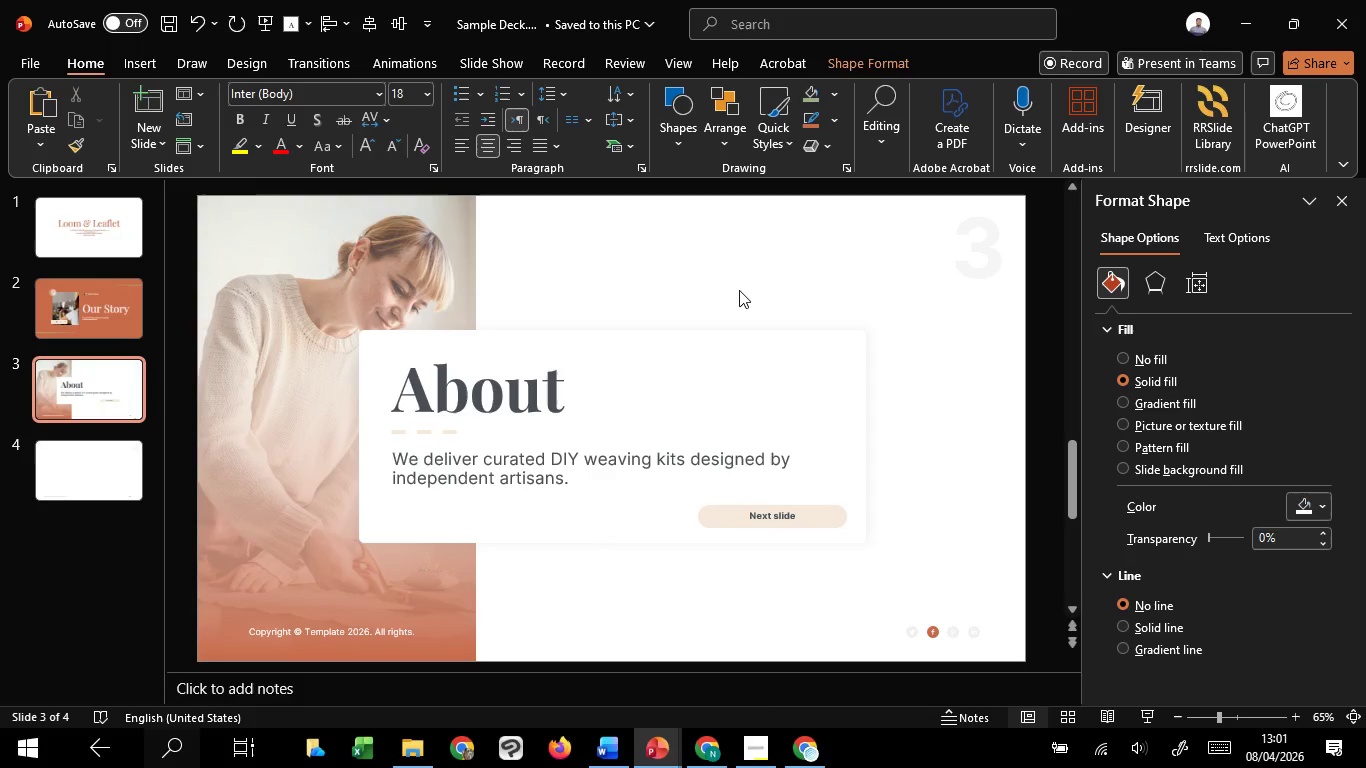 
left_click([739, 290])
 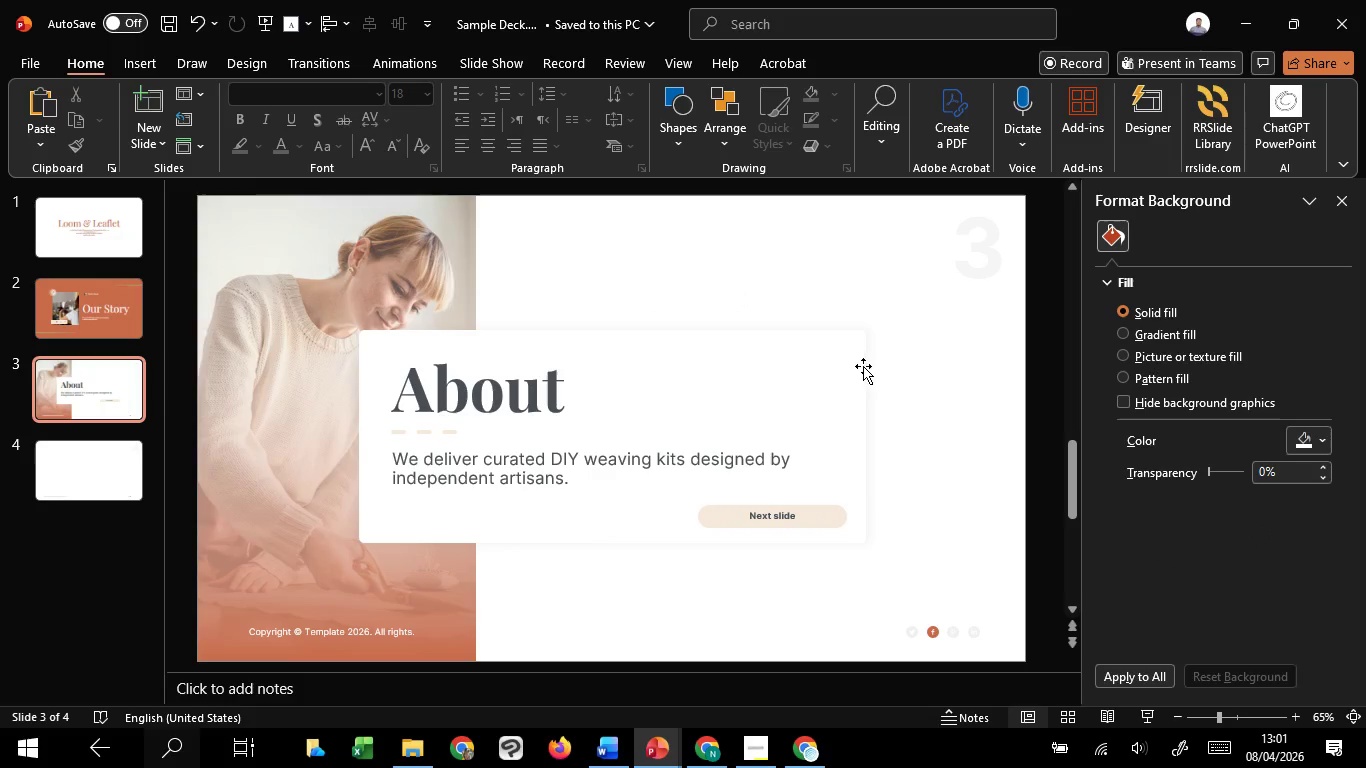 
key(Control+Z)
 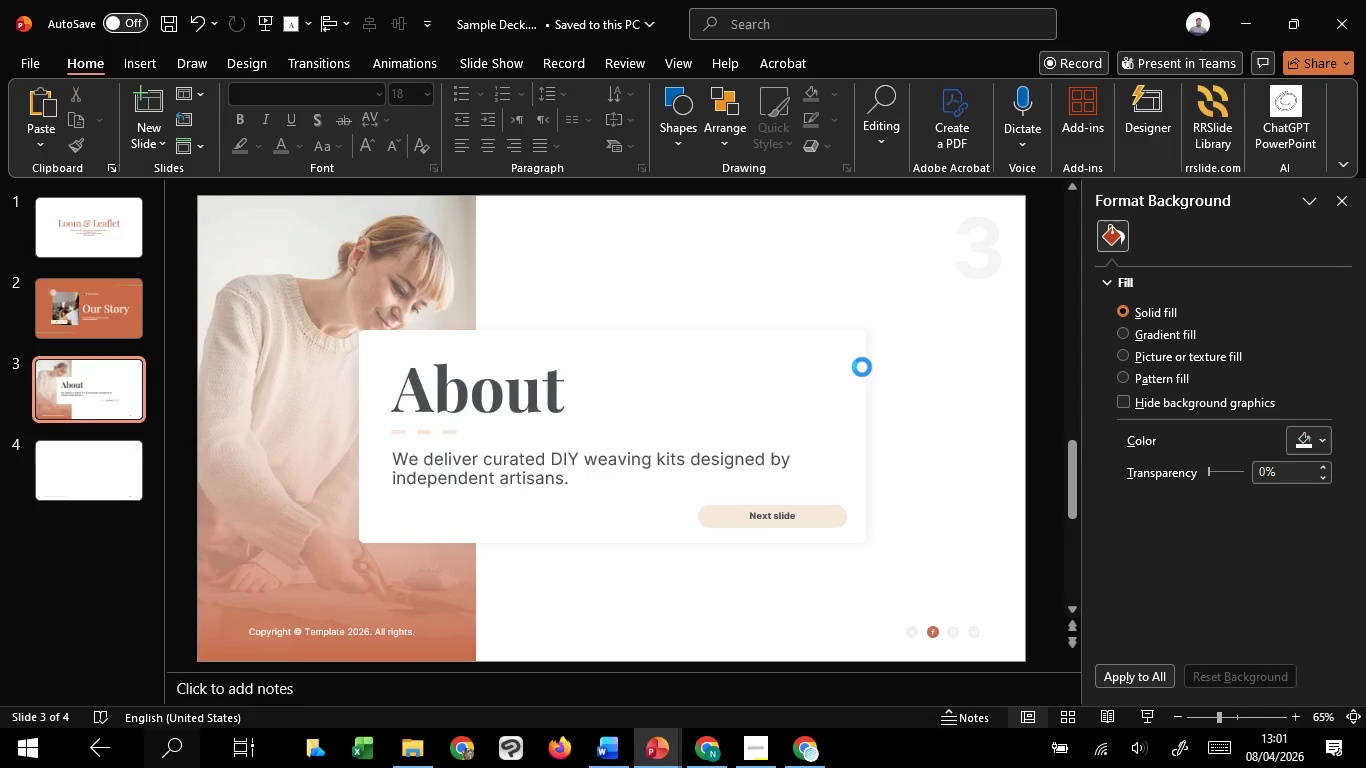 
key(Control+Z)
 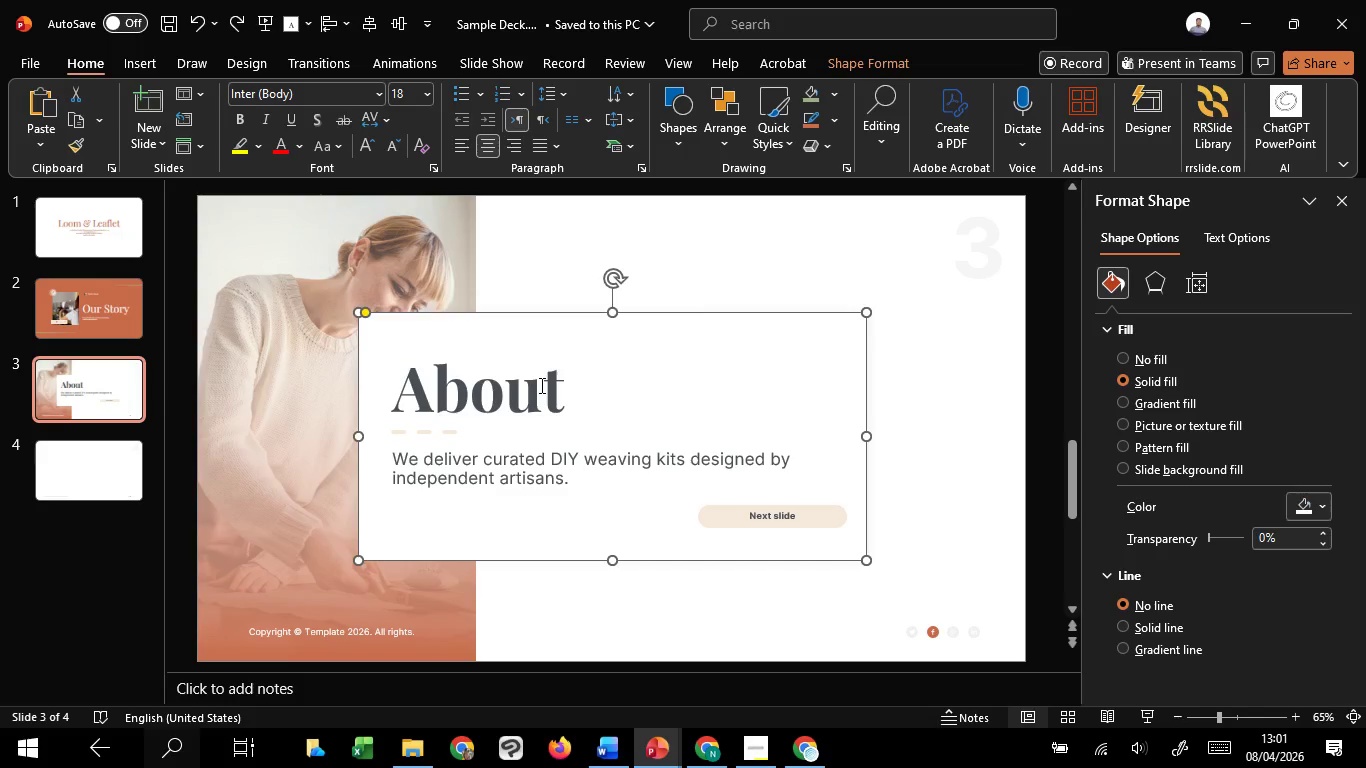 
left_click([539, 385])
 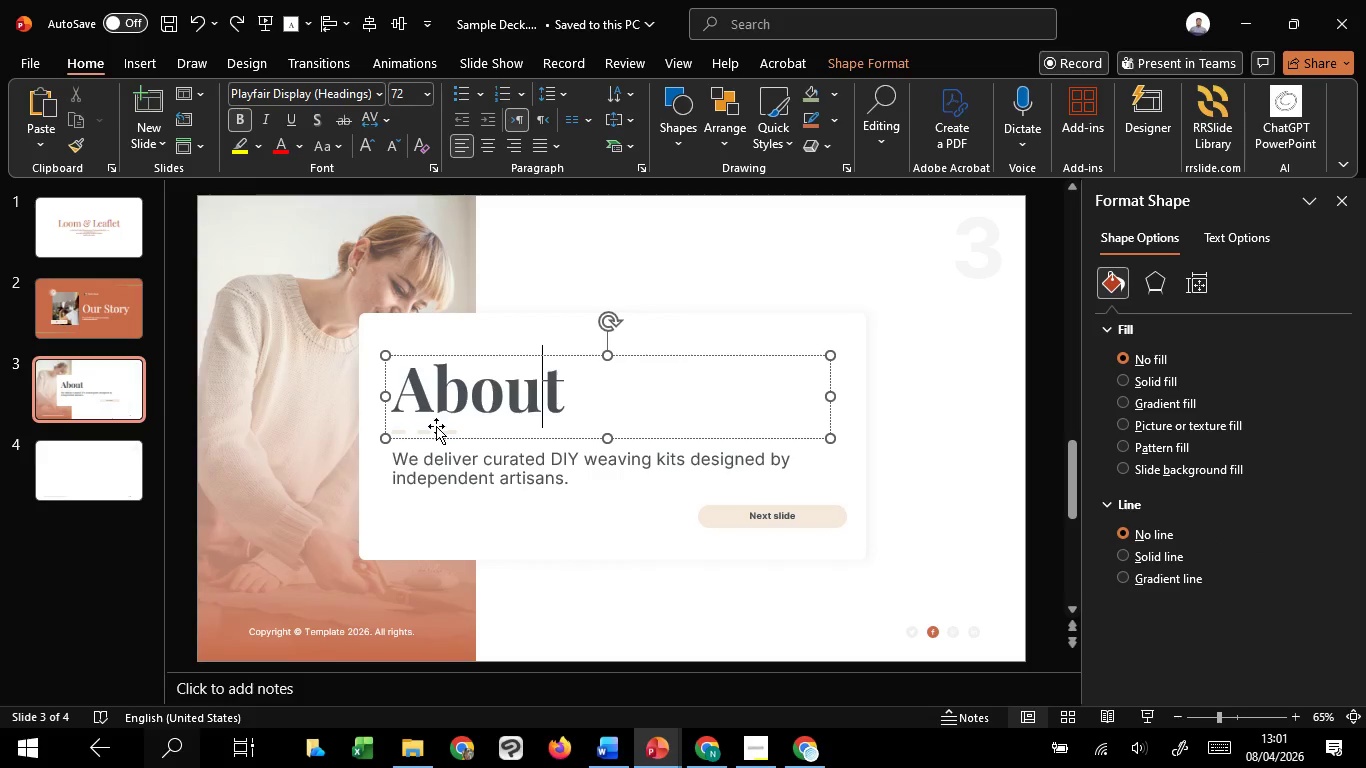 
hold_key(key=ShiftLeft, duration=1.01)
left_click([442, 431])
 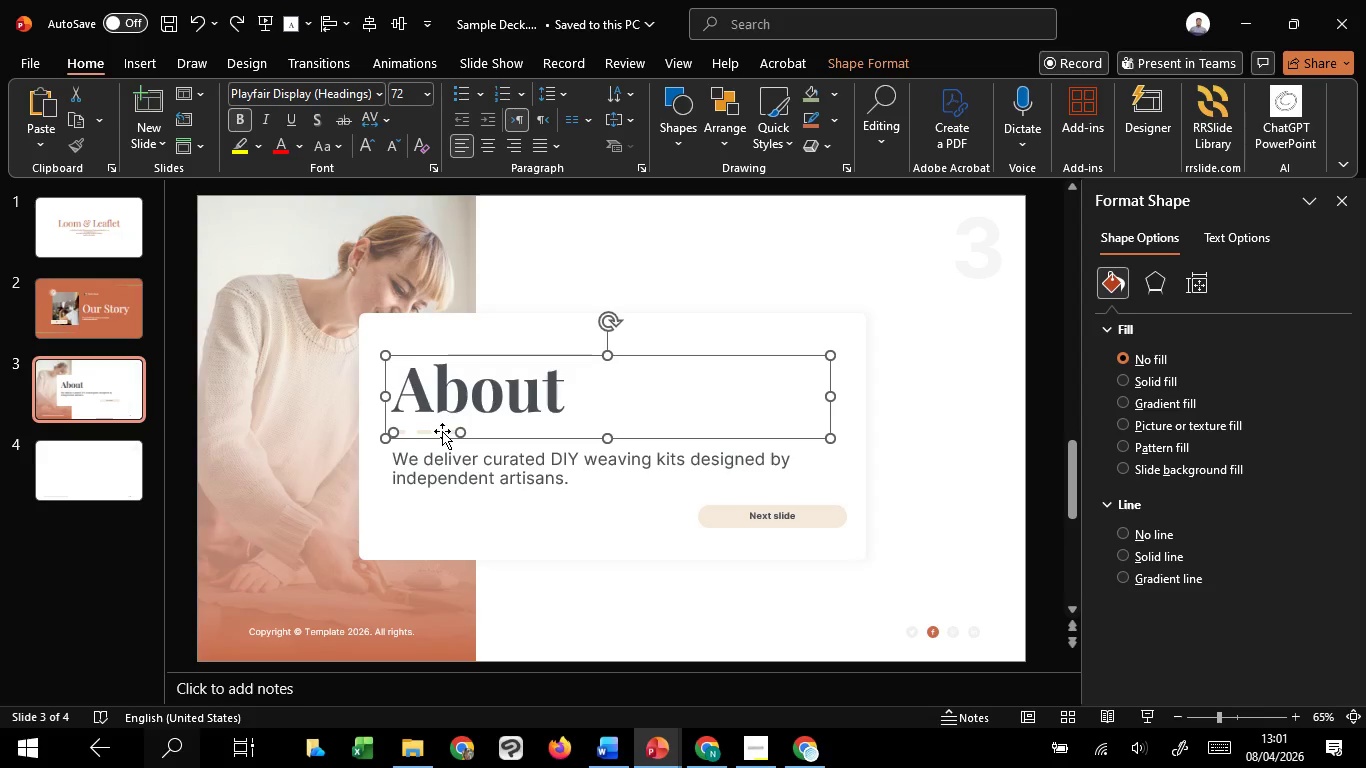 
key(ArrowUp)
 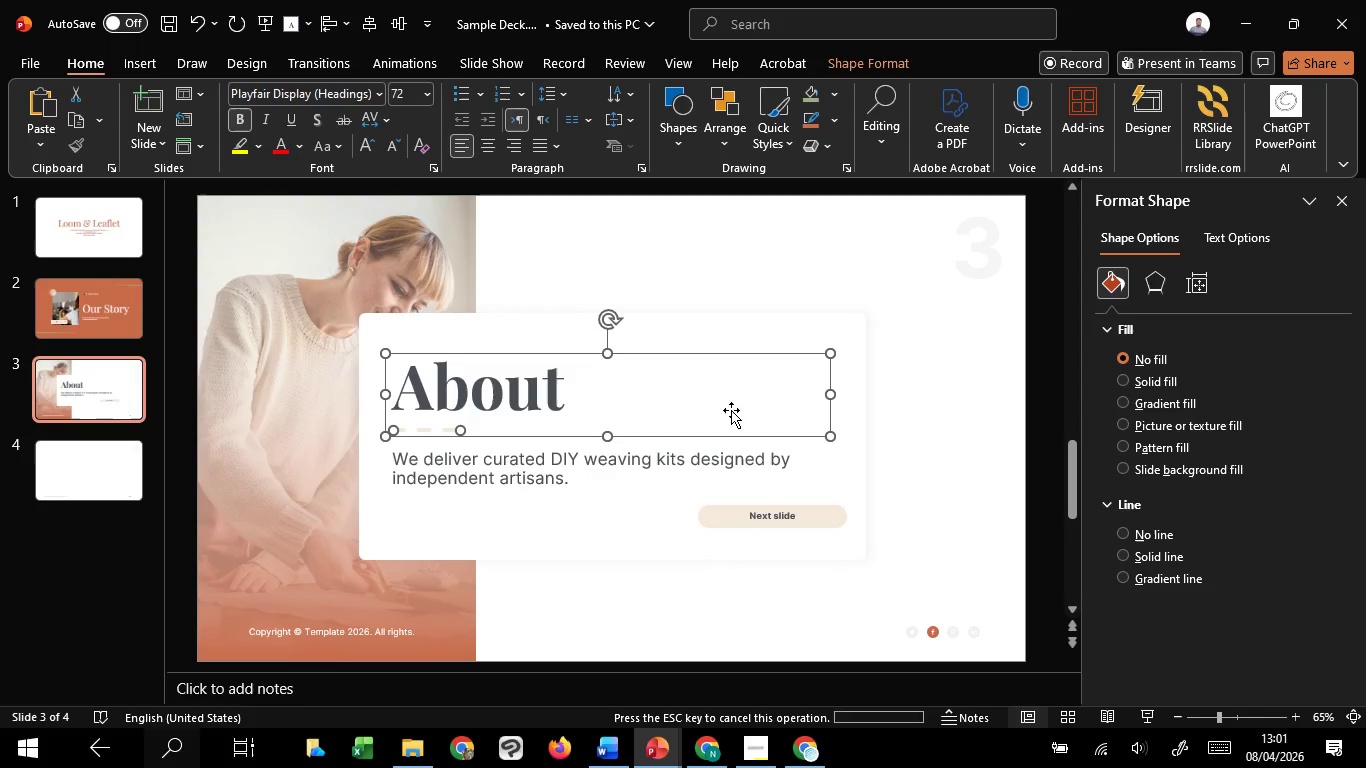 
key(ArrowUp)
 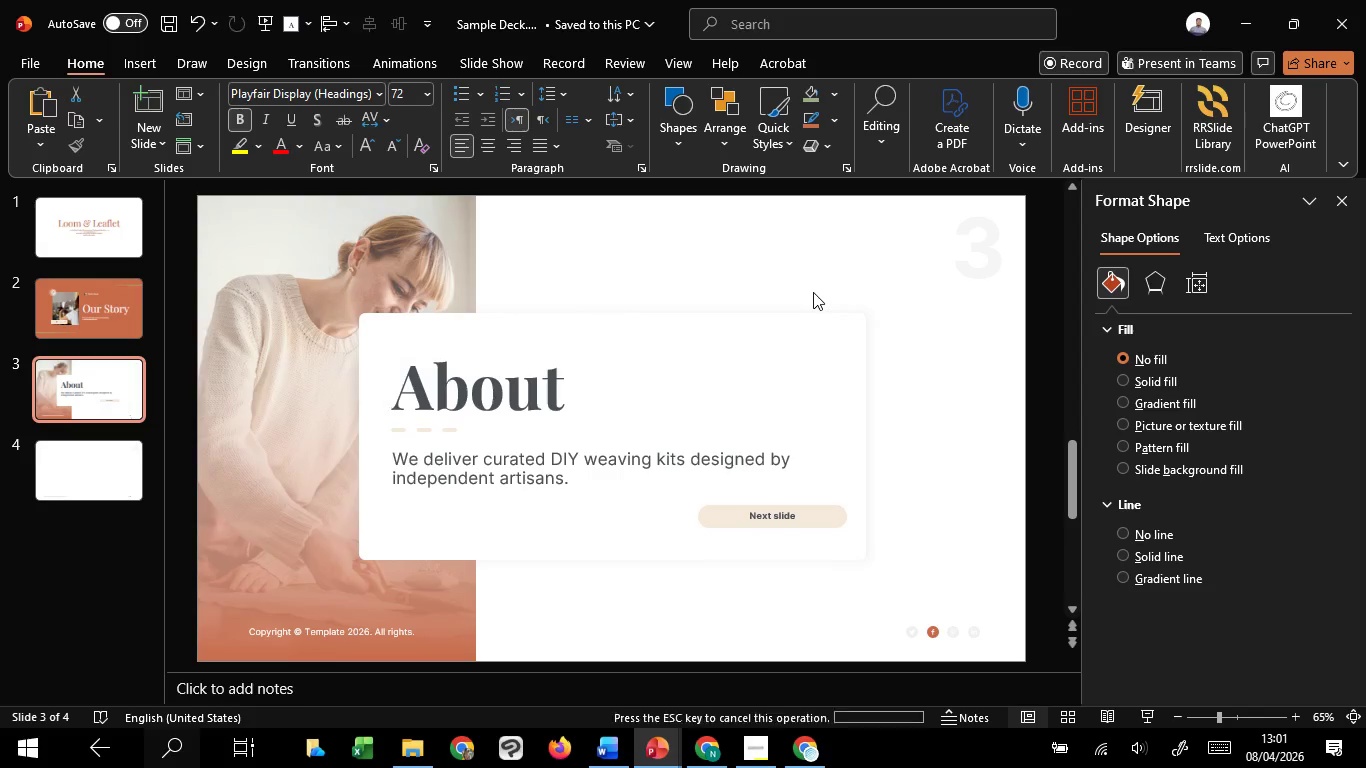 
left_click([813, 292])
 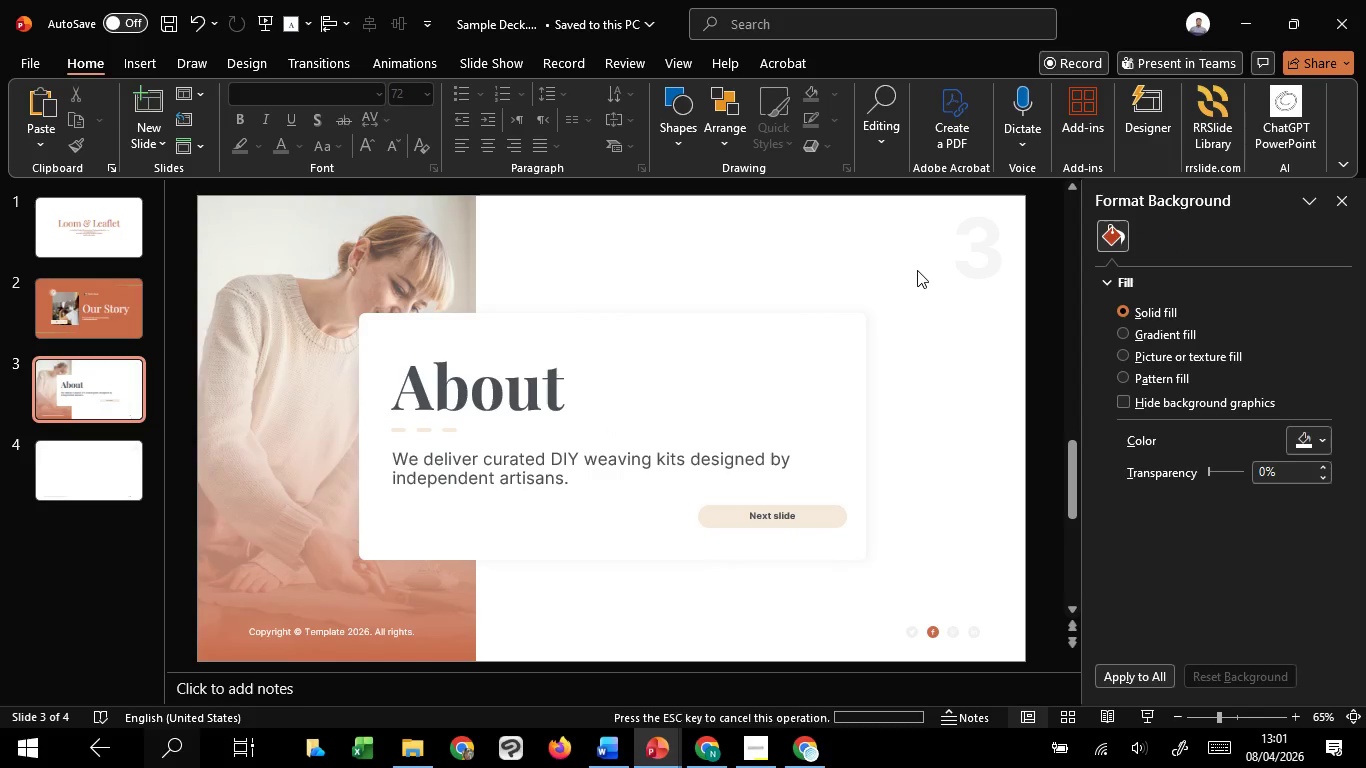 
left_click_drag(start_coordinate=[917, 270], to_coordinate=[326, 612])
 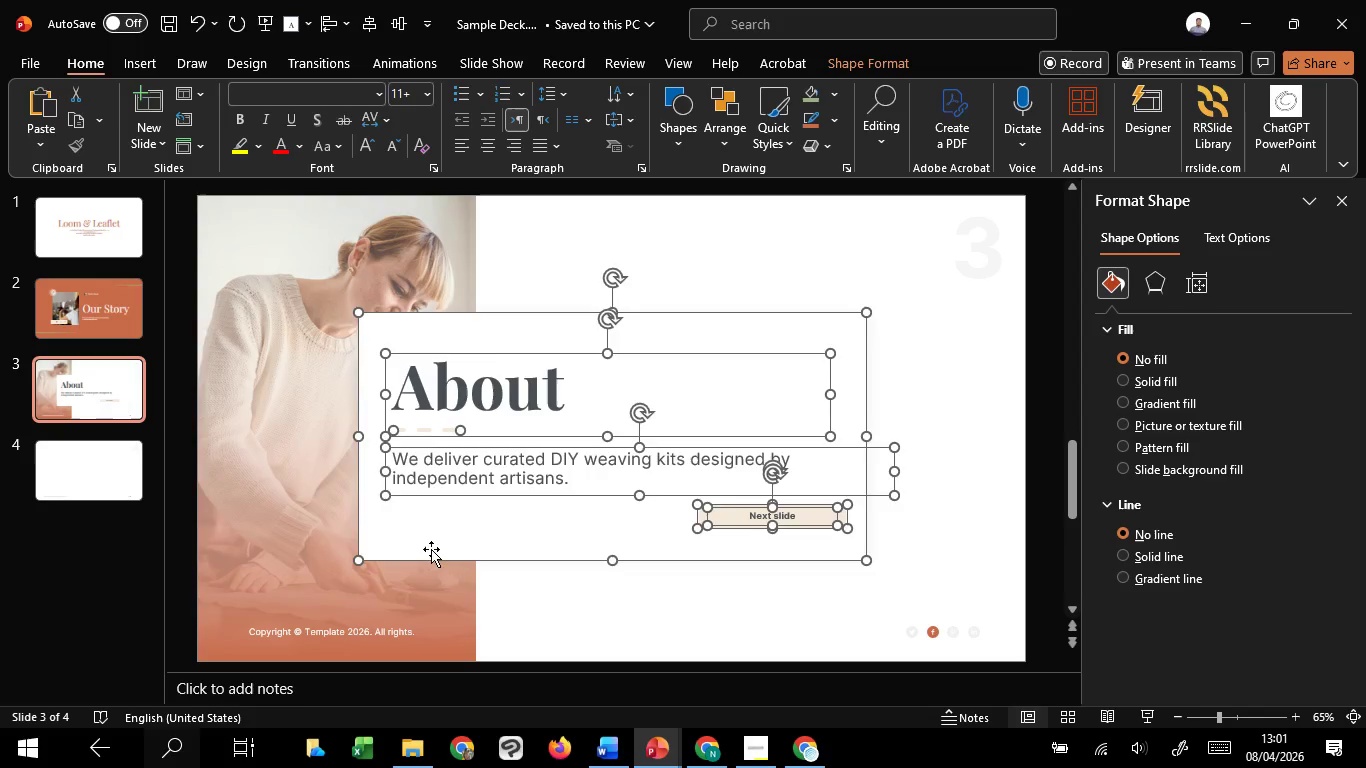 
left_click_drag(start_coordinate=[431, 549], to_coordinate=[454, 548])
 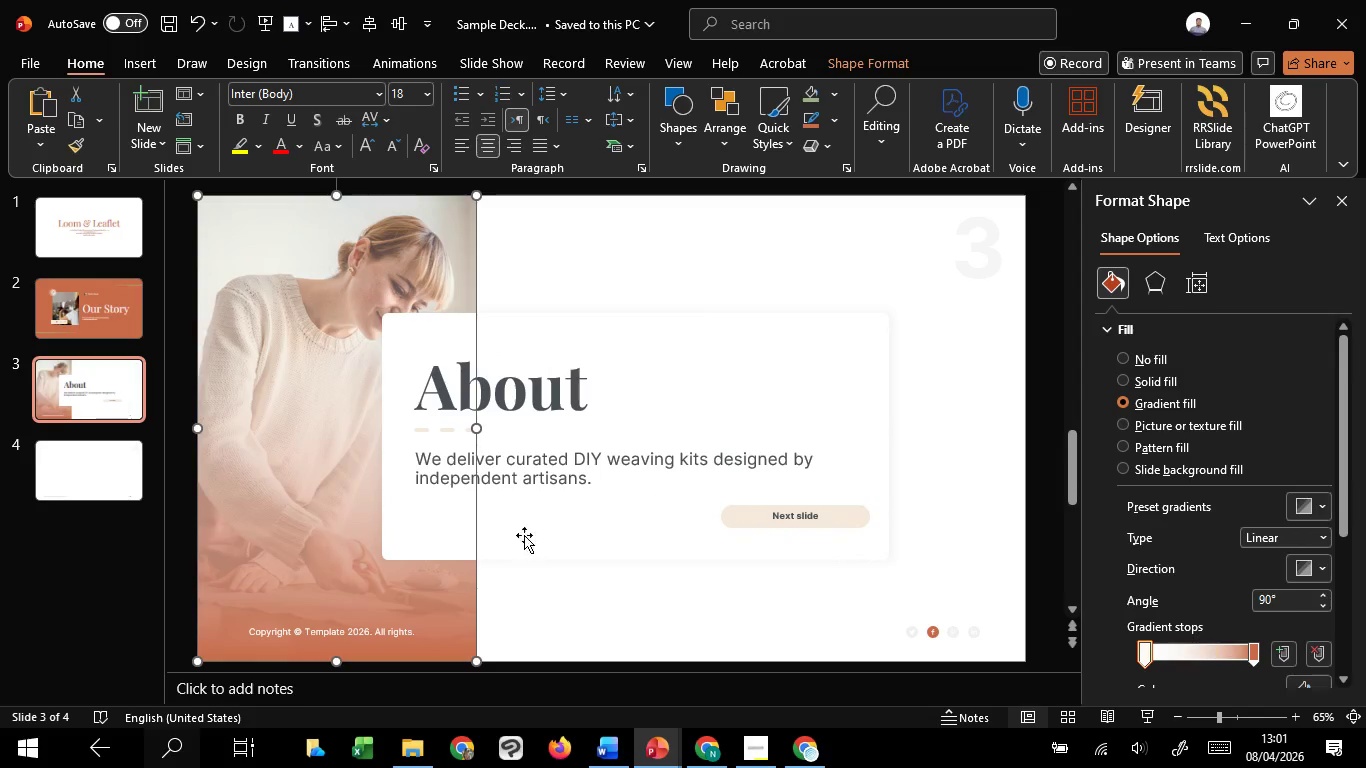 
hold_key(key=ShiftLeft, duration=1.5)
 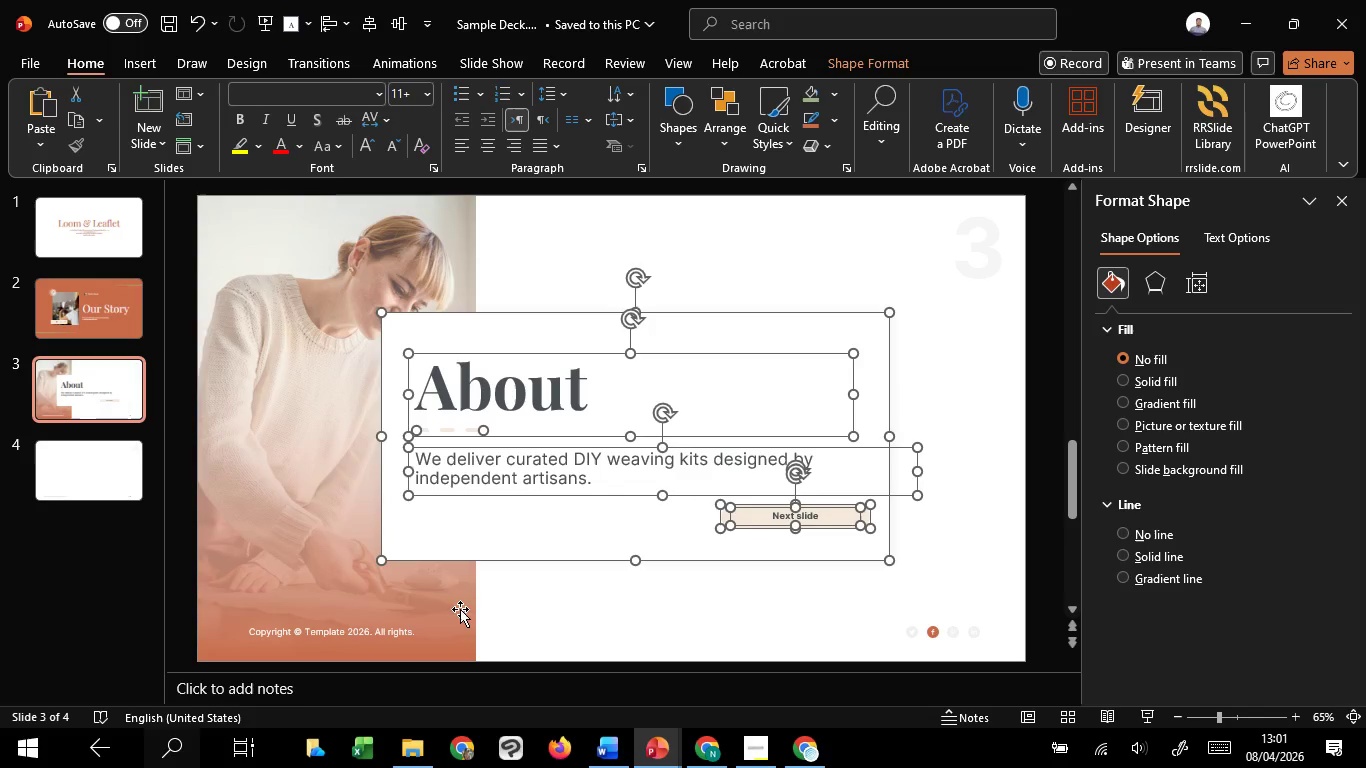 
key(Shift+ShiftLeft)
 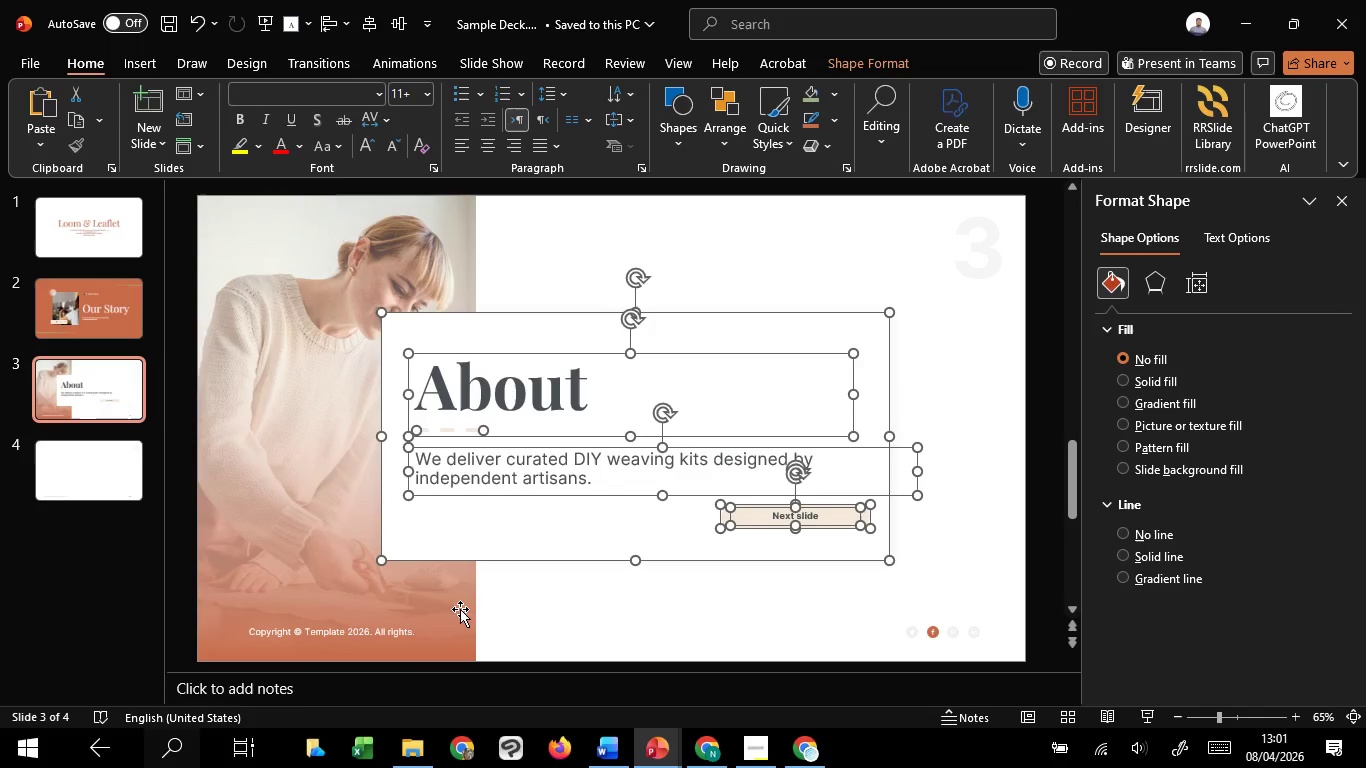 
key(Shift+ShiftLeft)
 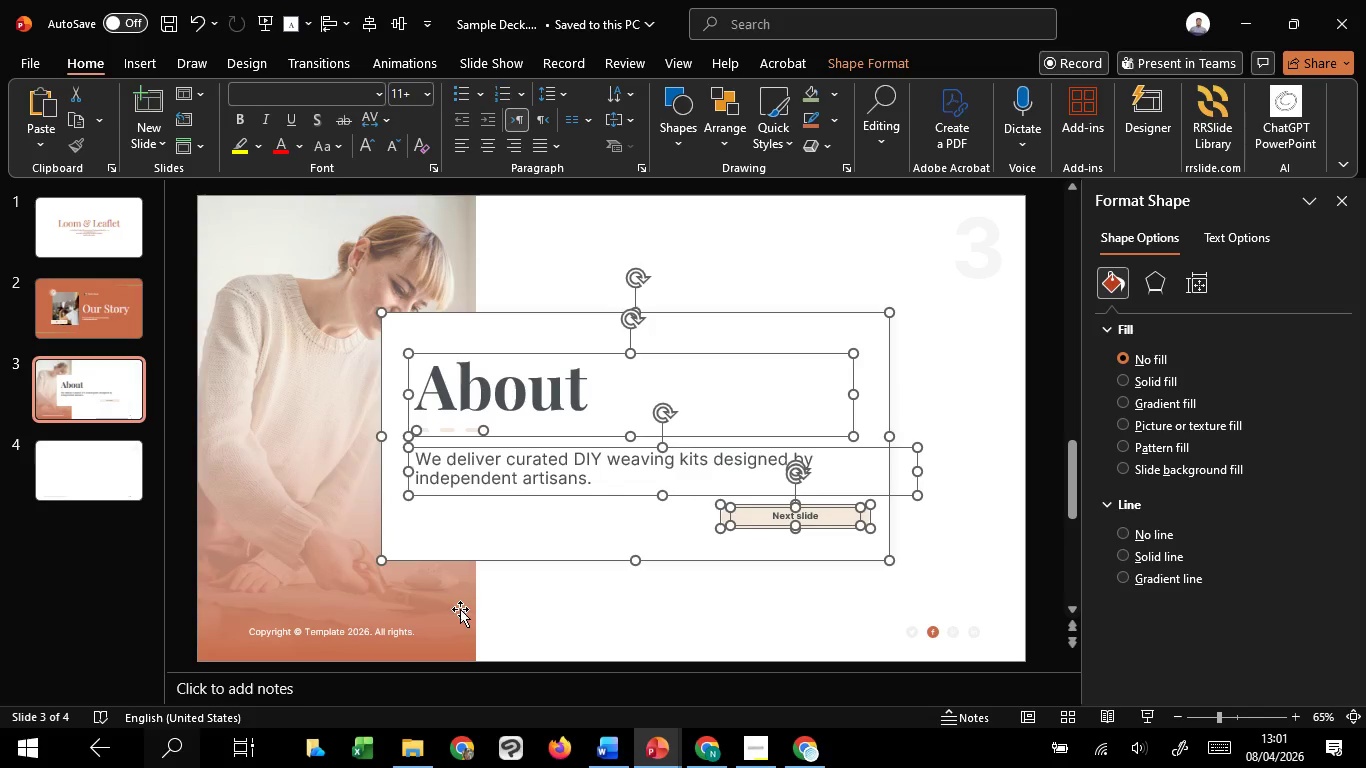 
key(Shift+ShiftLeft)
 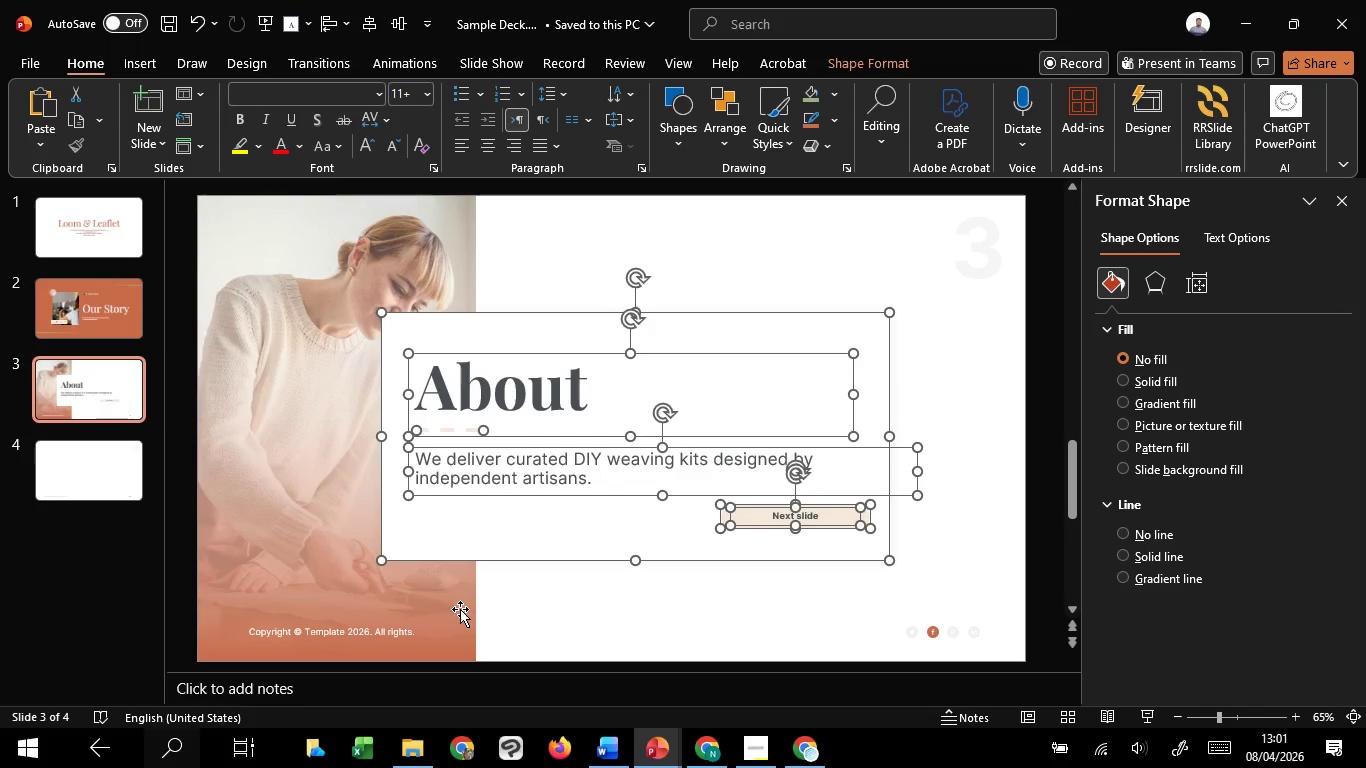 
key(Shift+ShiftLeft)
 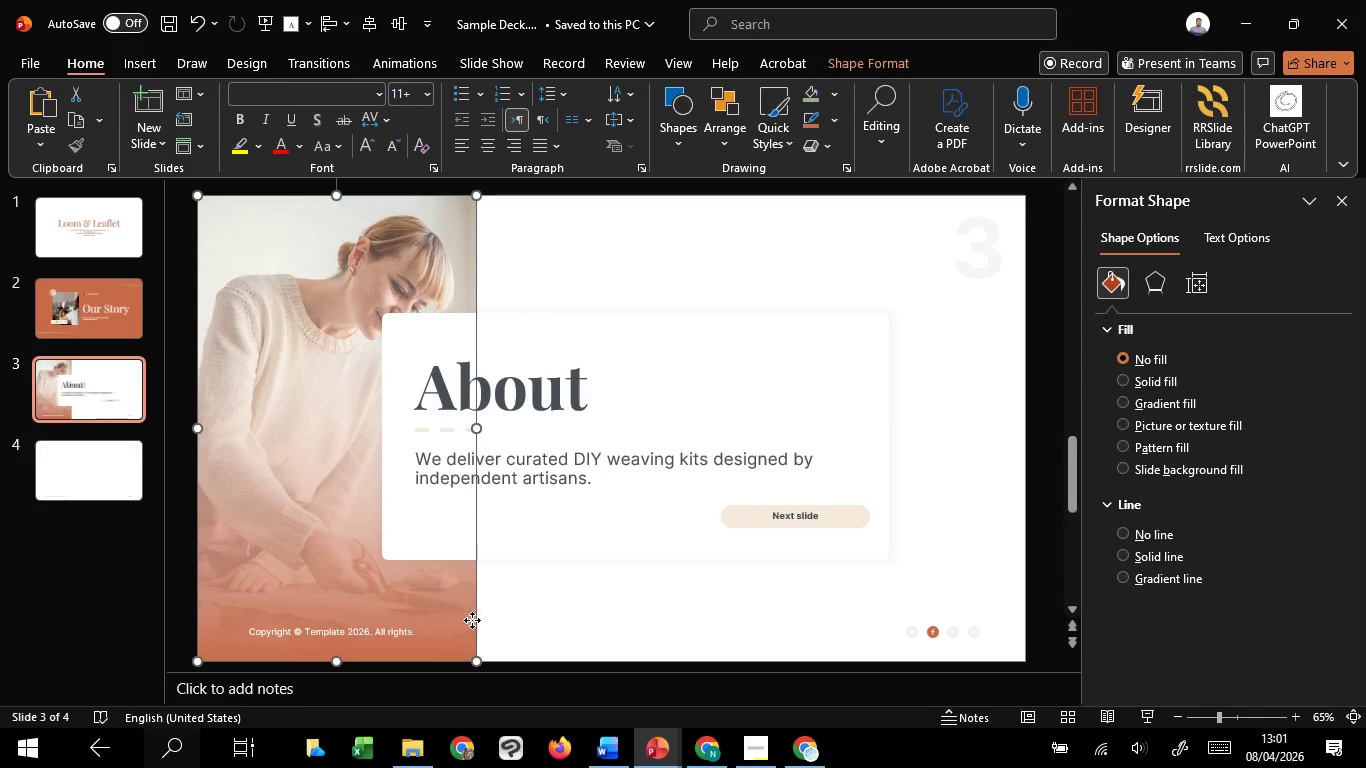 
left_click([472, 620])
 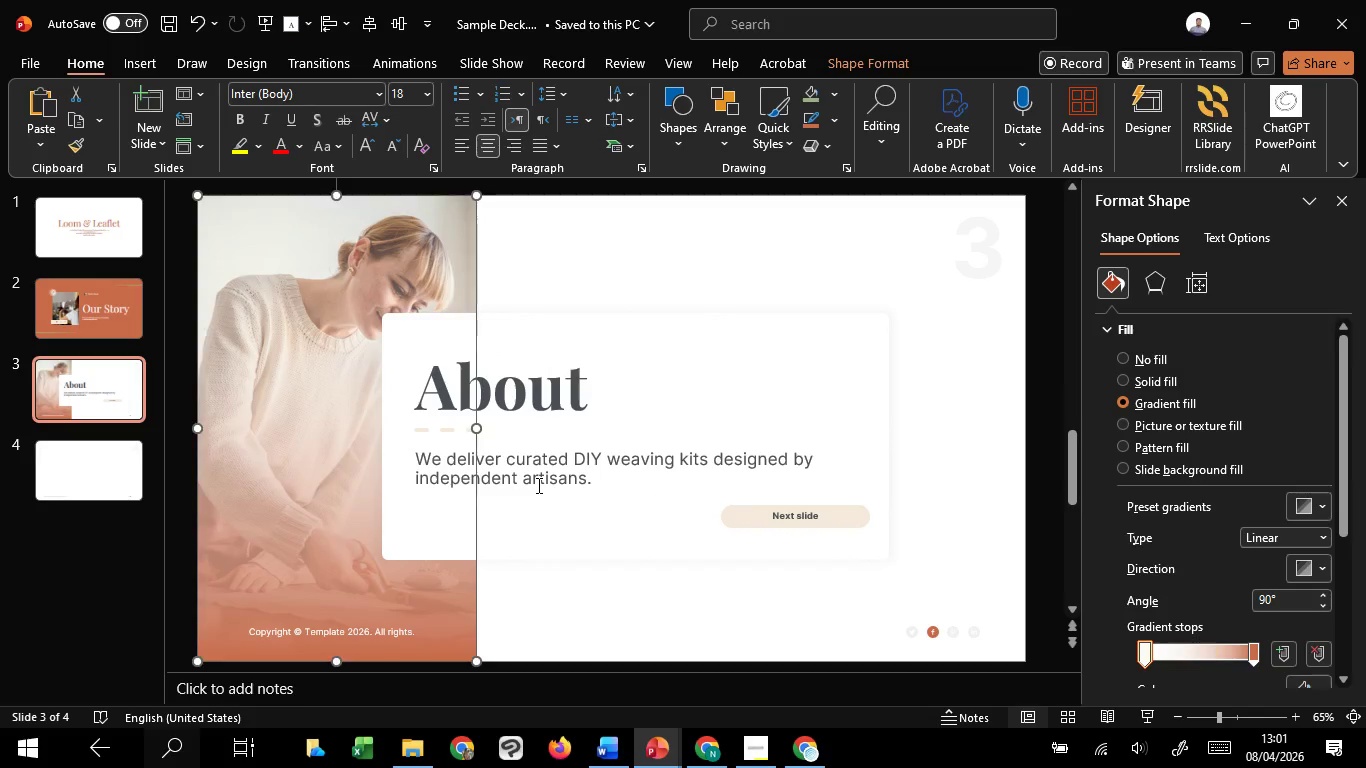 
left_click([537, 484])
 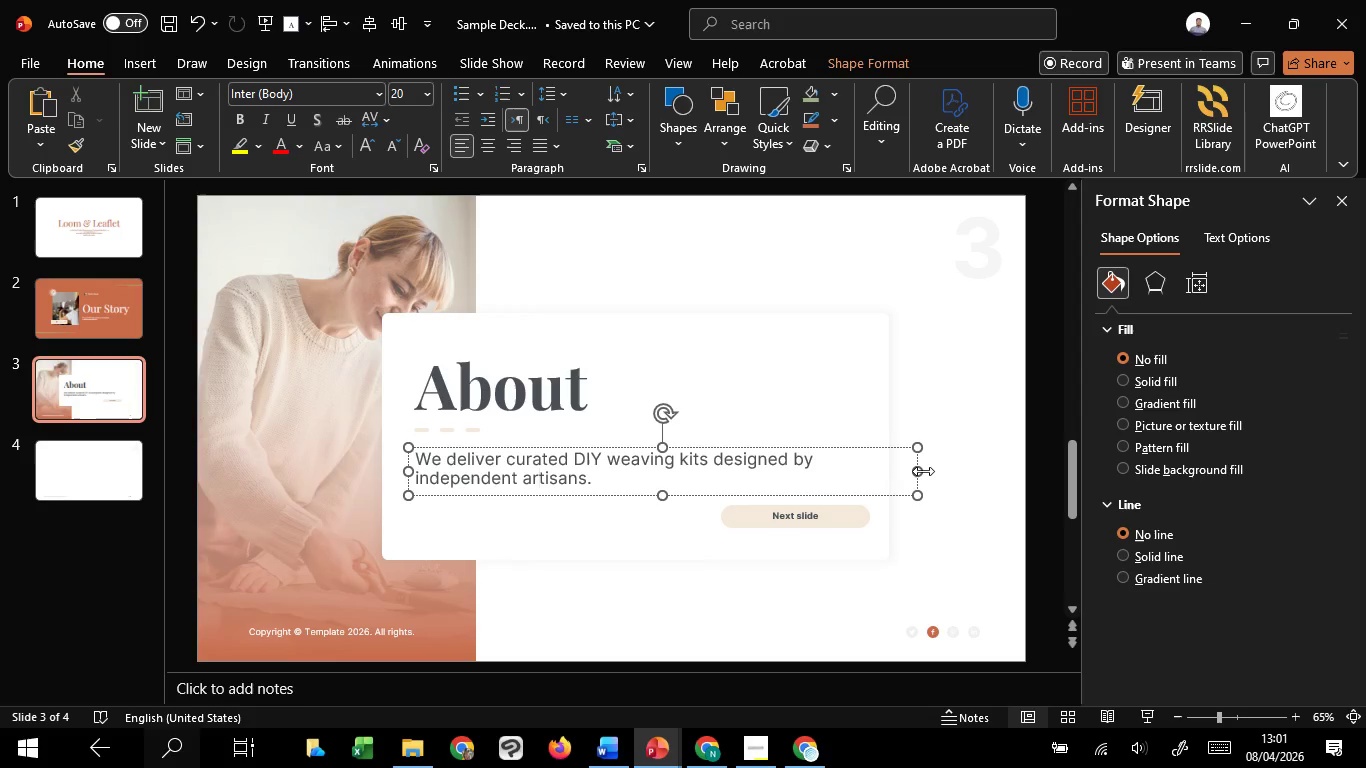 
left_click_drag(start_coordinate=[923, 471], to_coordinate=[875, 458])
 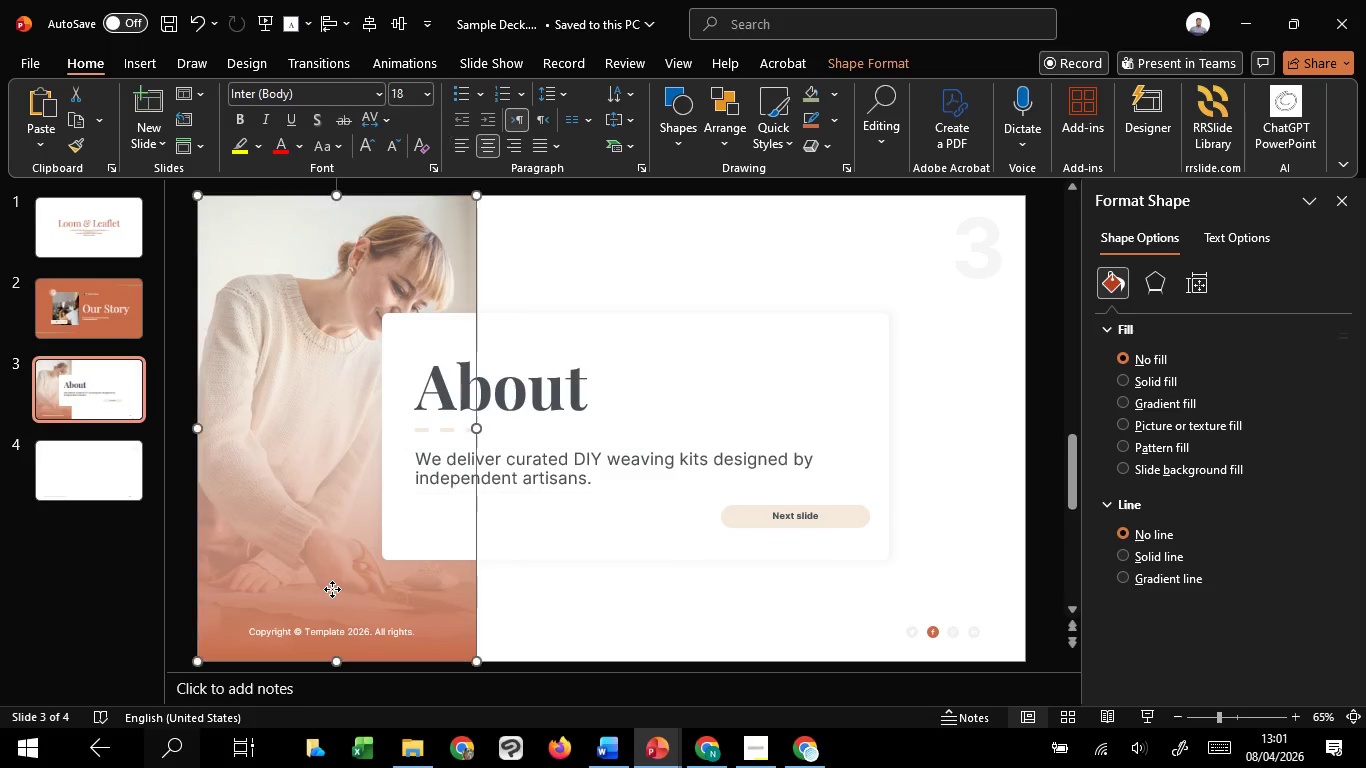 
left_click([332, 589])
 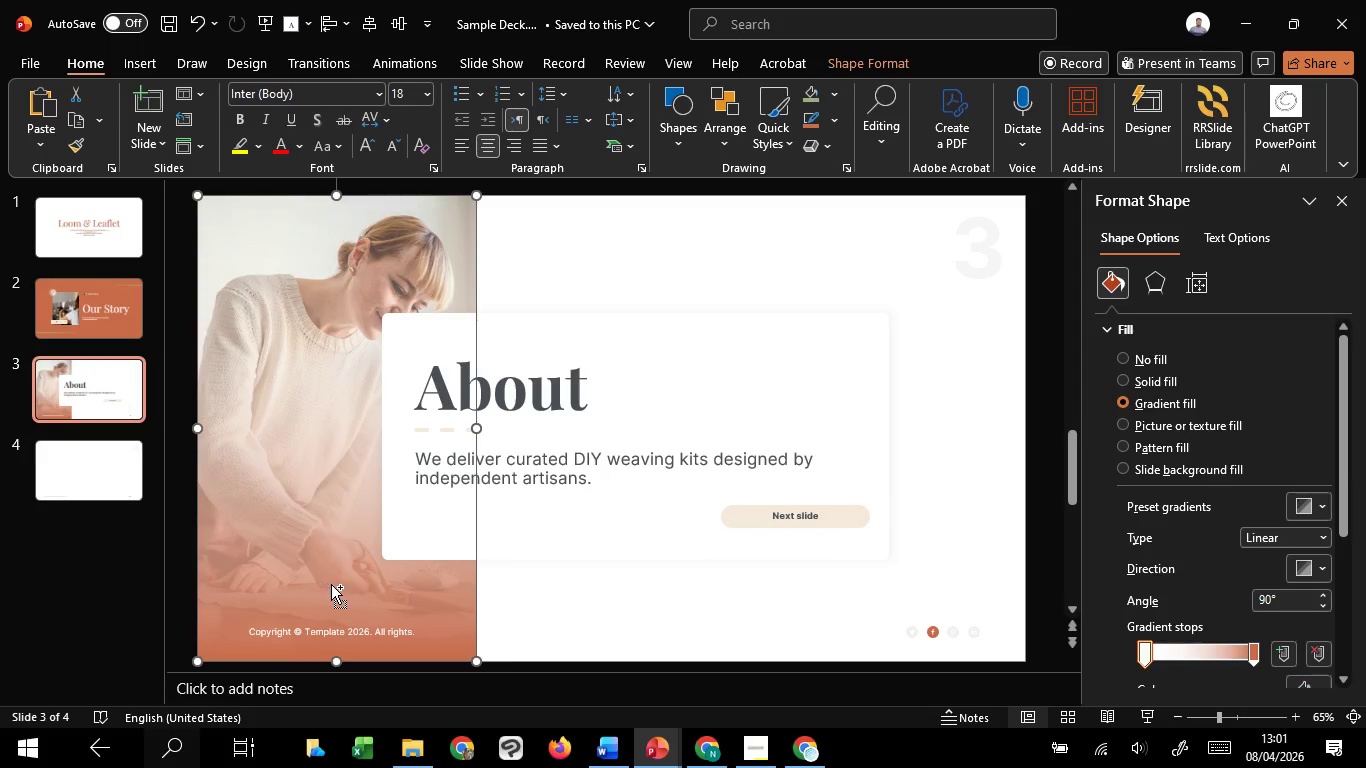 
hold_key(key=ControlLeft, duration=6.16)
hold_key(key=ShiftLeft, duration=1.7)
left_click_drag(start_coordinate=[331, 584], to_coordinate=[878, 585])
 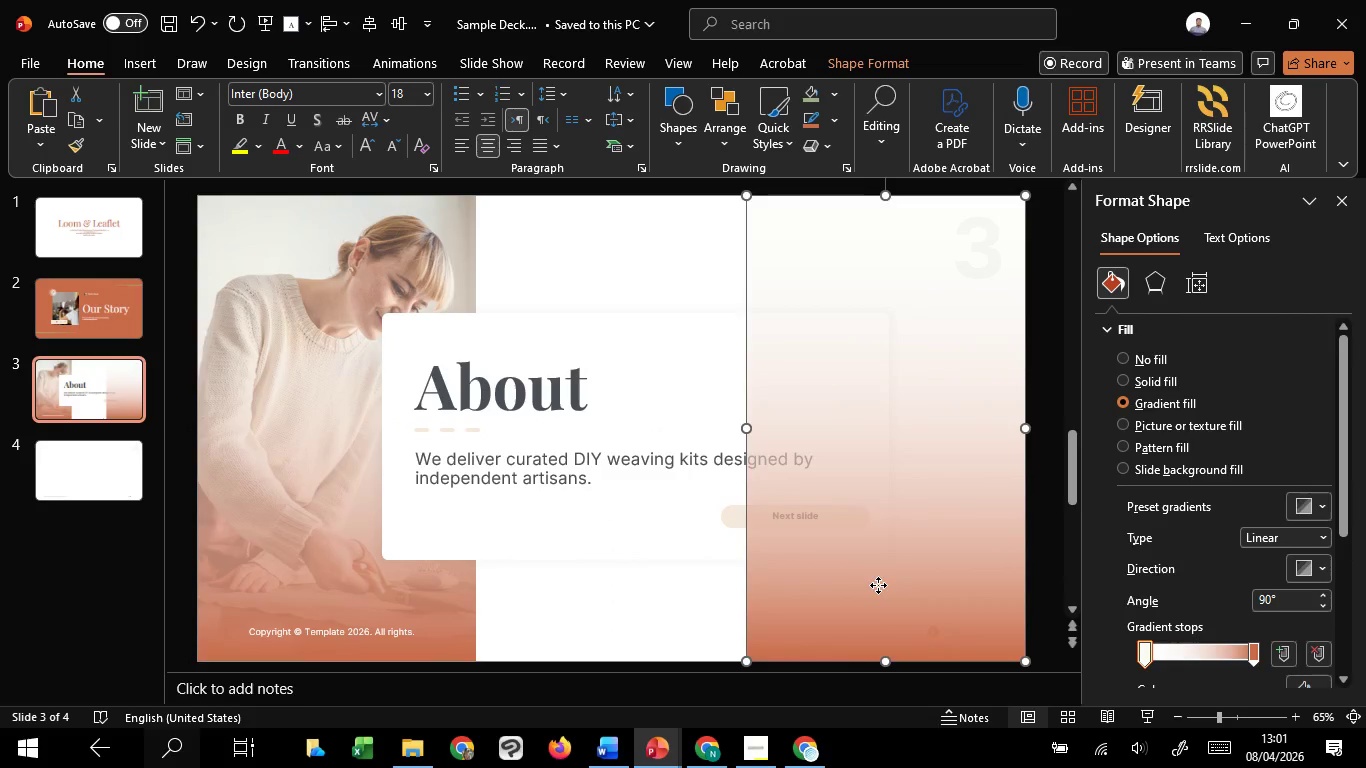 
hold_key(key=C, duration=1.51)
 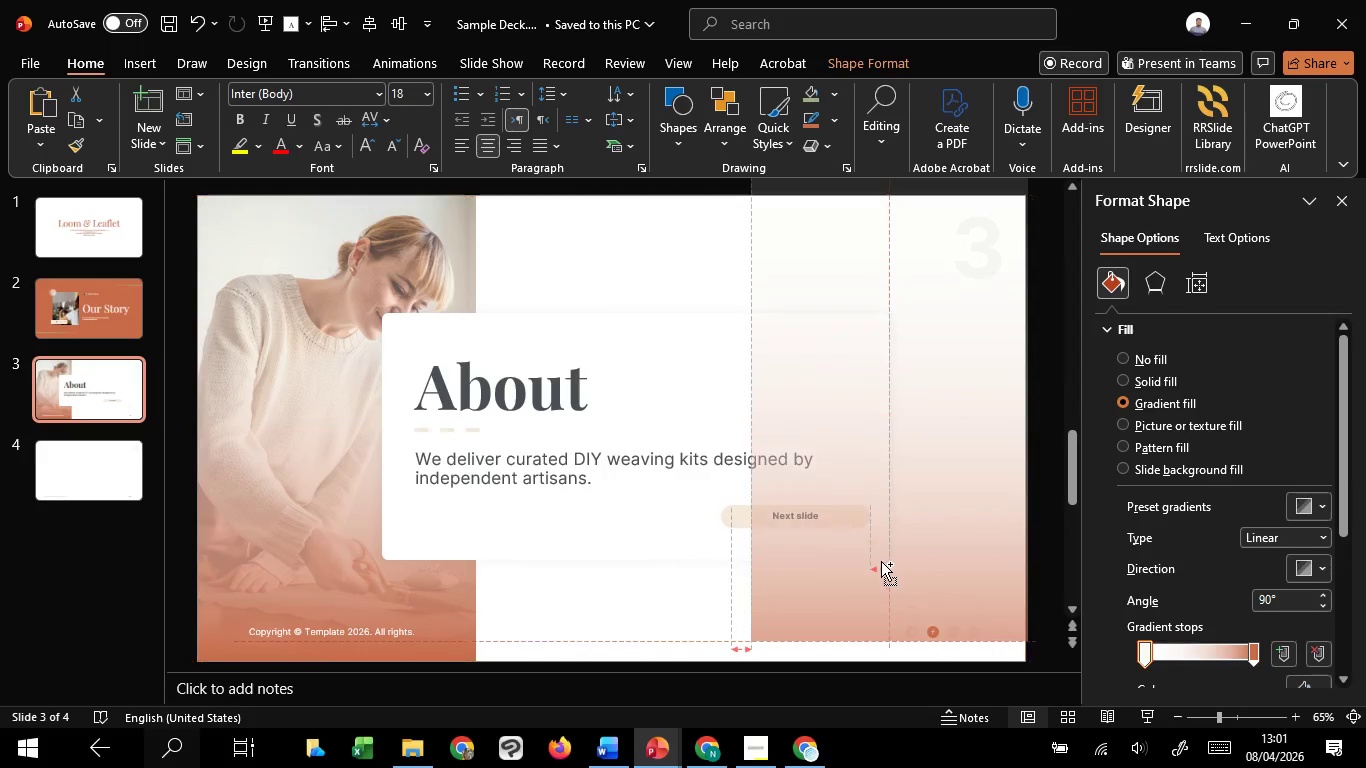 
hold_key(key=C, duration=1.5)
 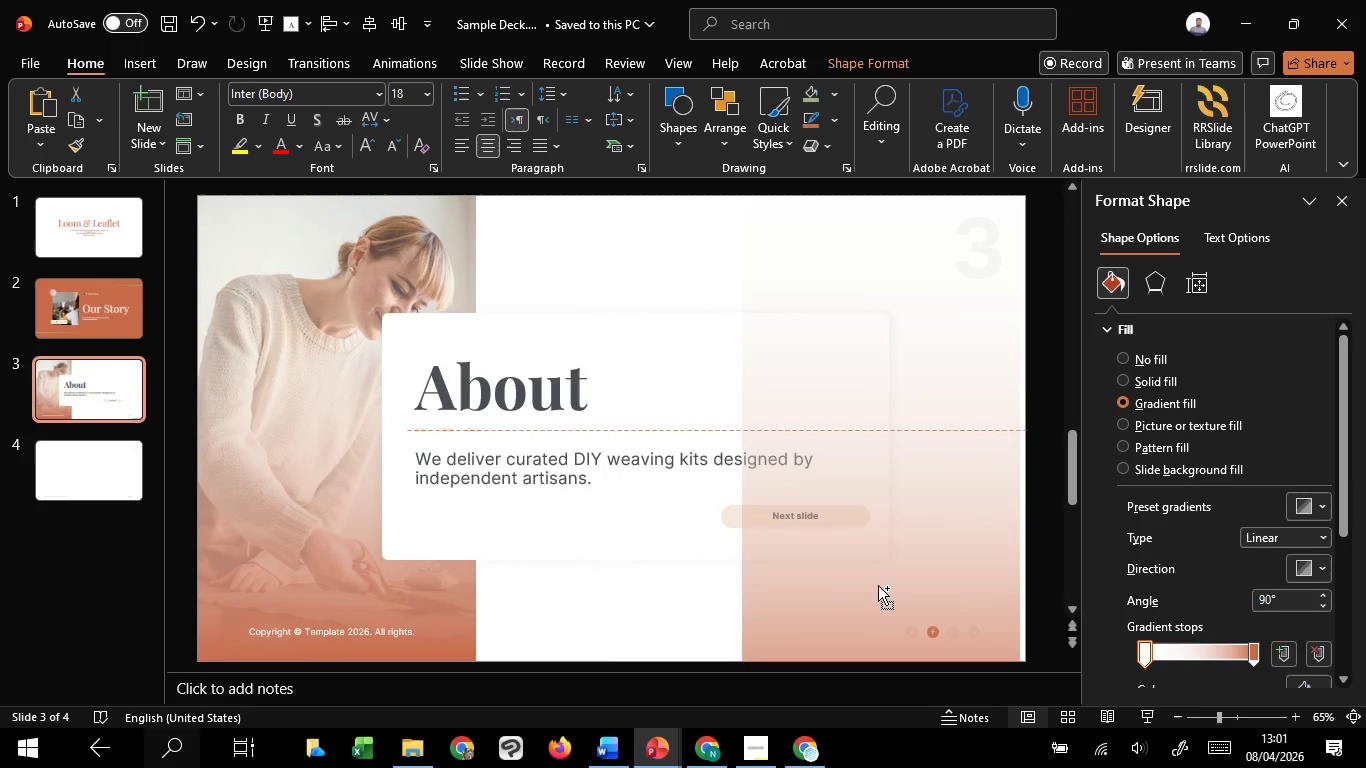 
hold_key(key=C, duration=1.5)
 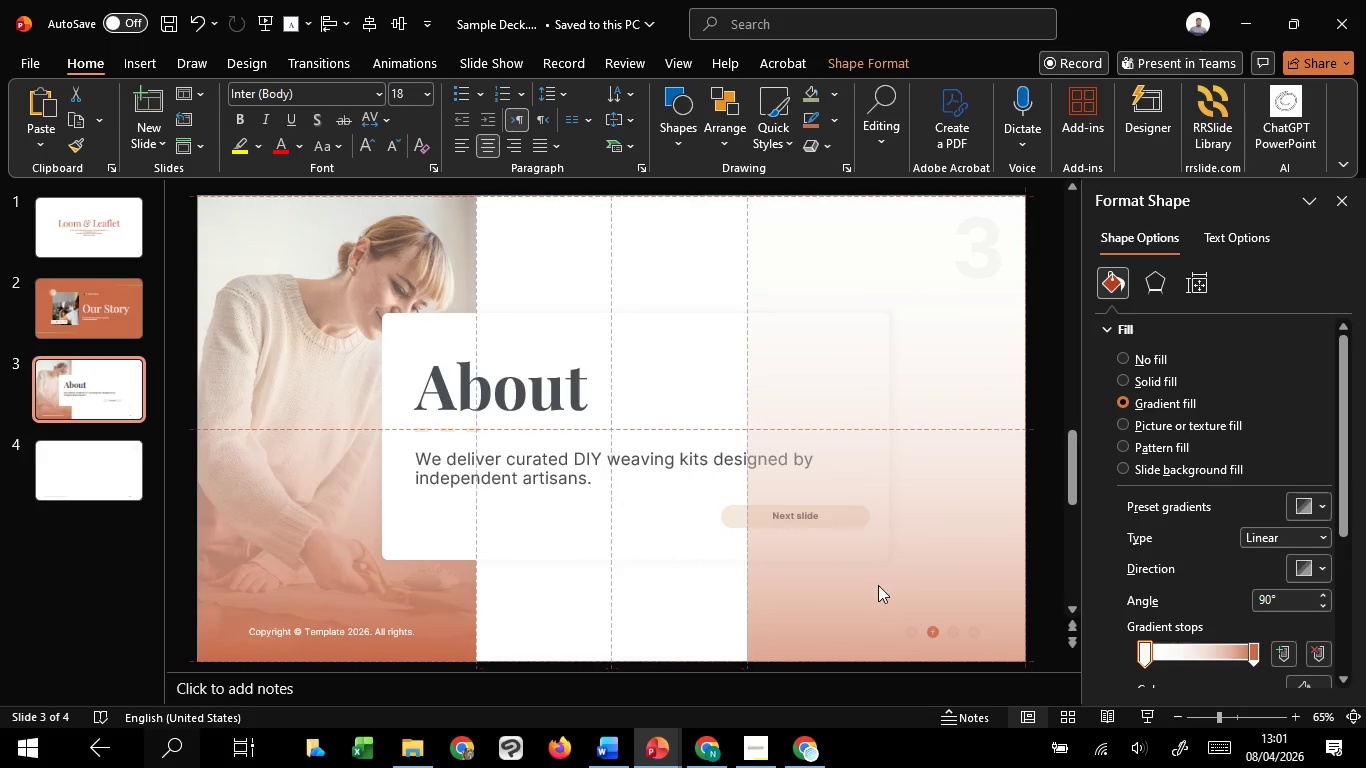 
hold_key(key=C, duration=0.78)
 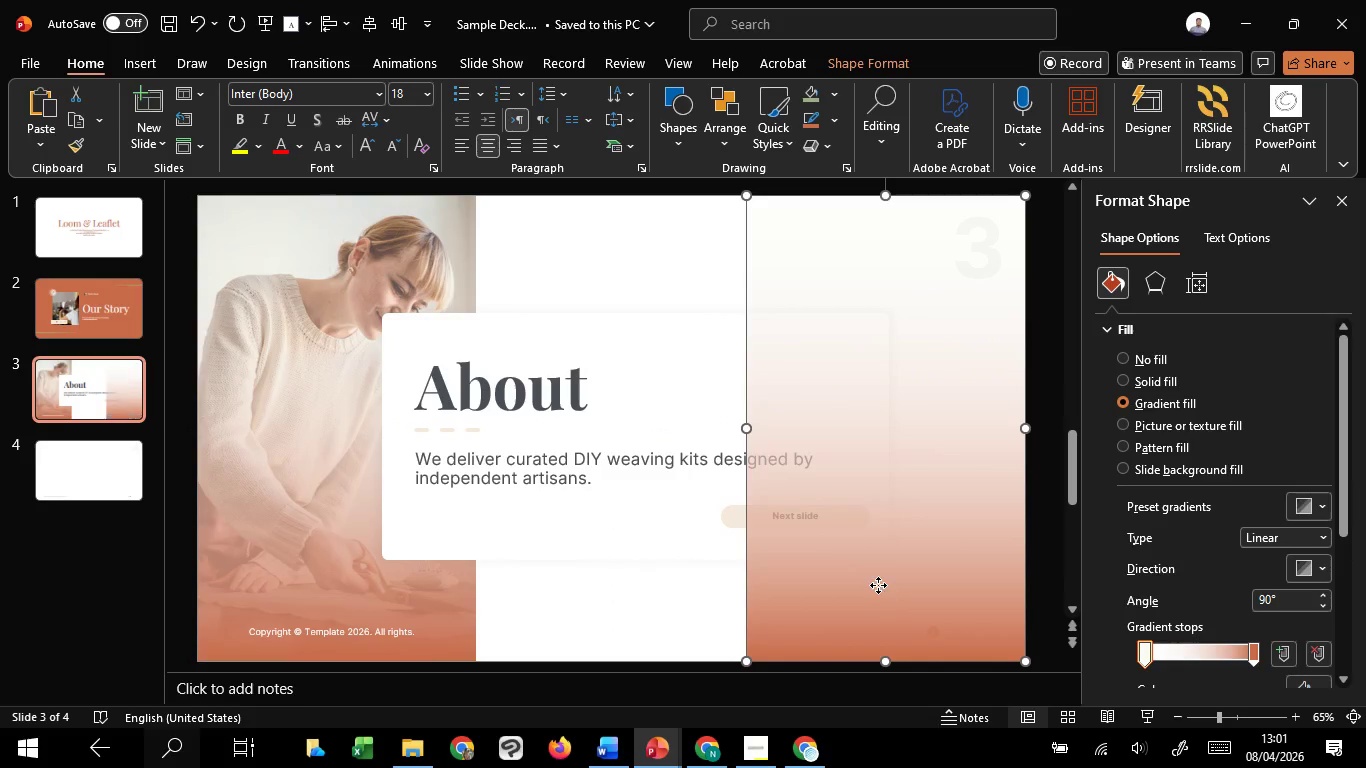 
right_click([878, 585])
 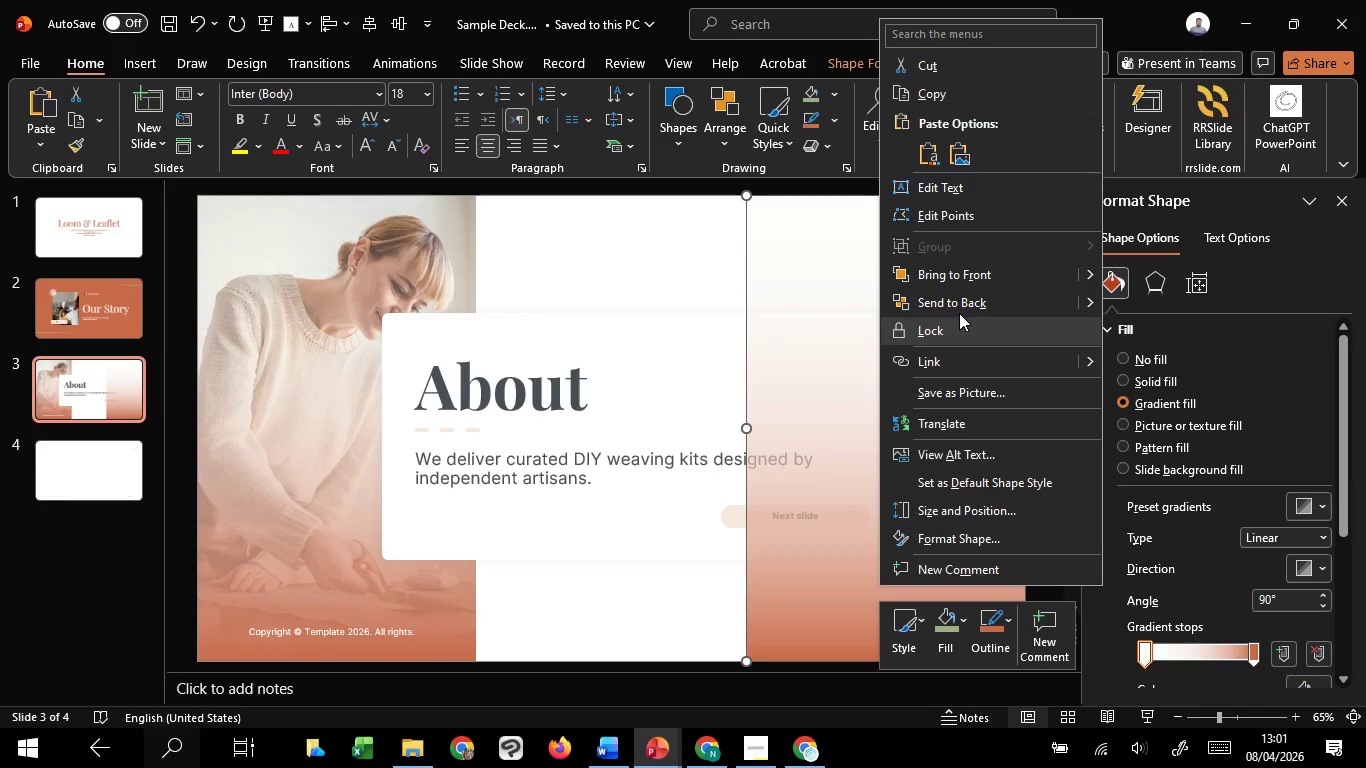 
left_click([964, 303])
 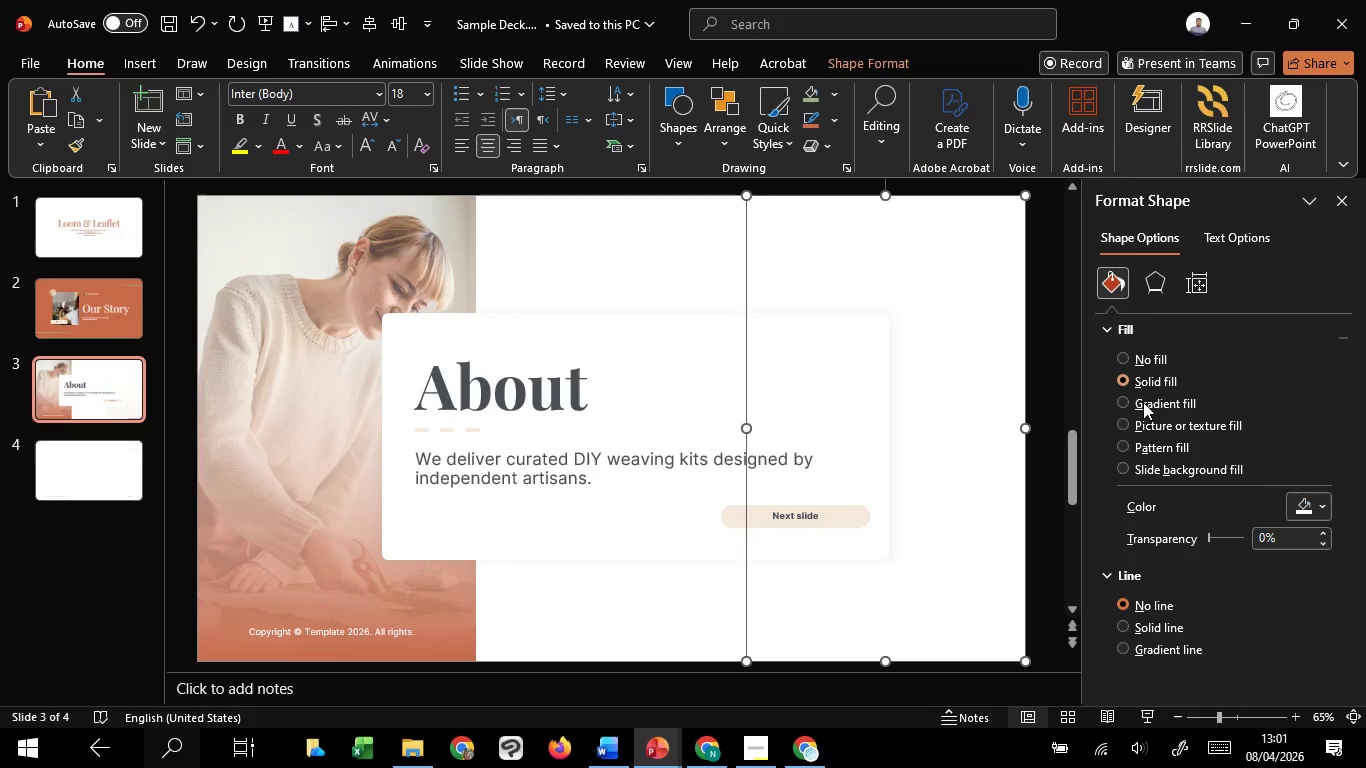 
left_click([1319, 507])
 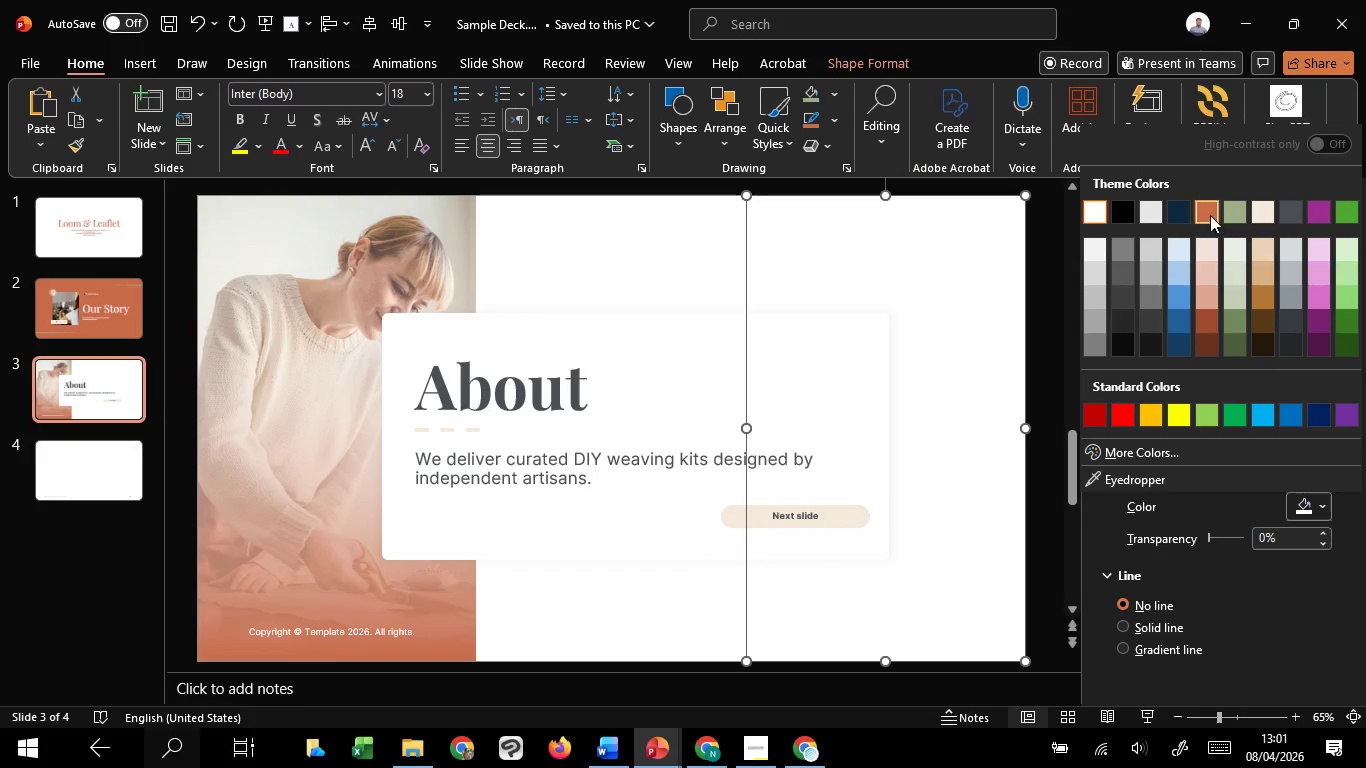 
left_click([1210, 215])
 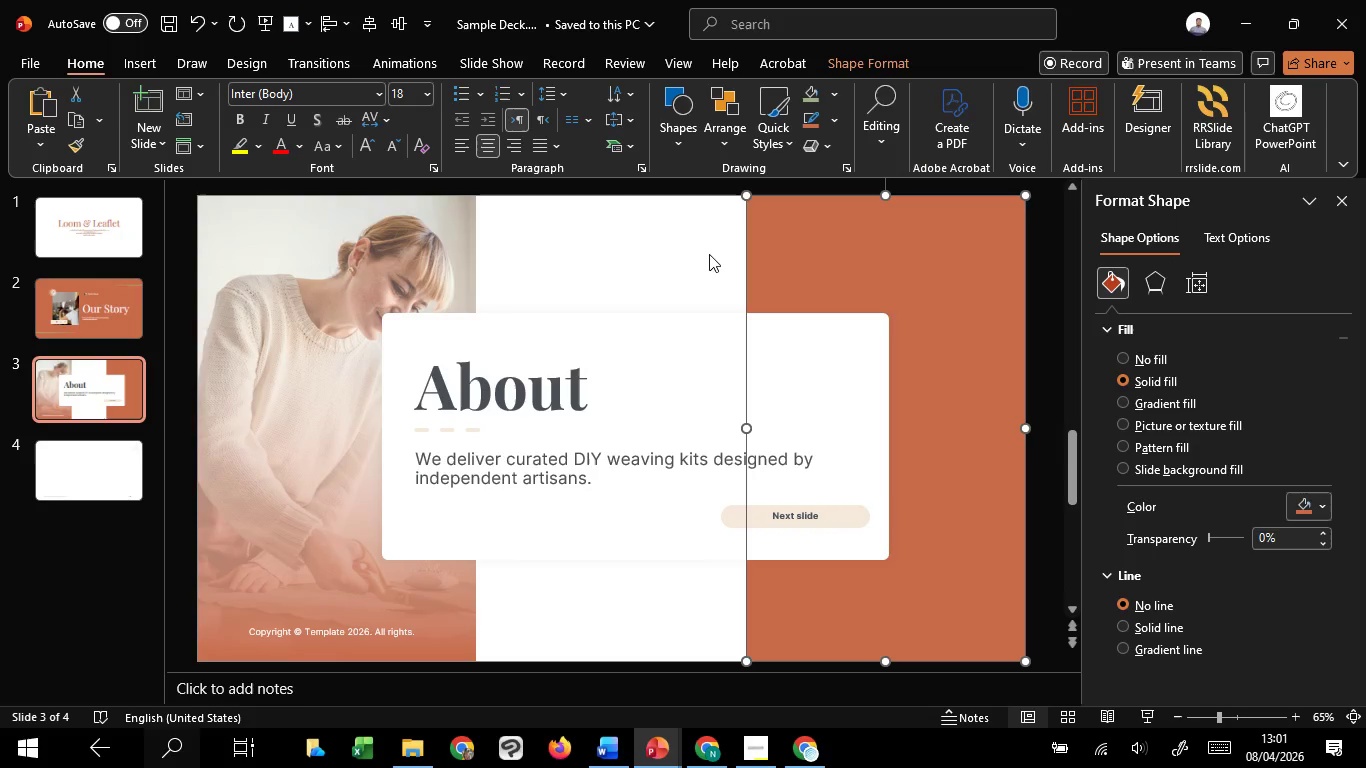 
left_click([707, 255])
 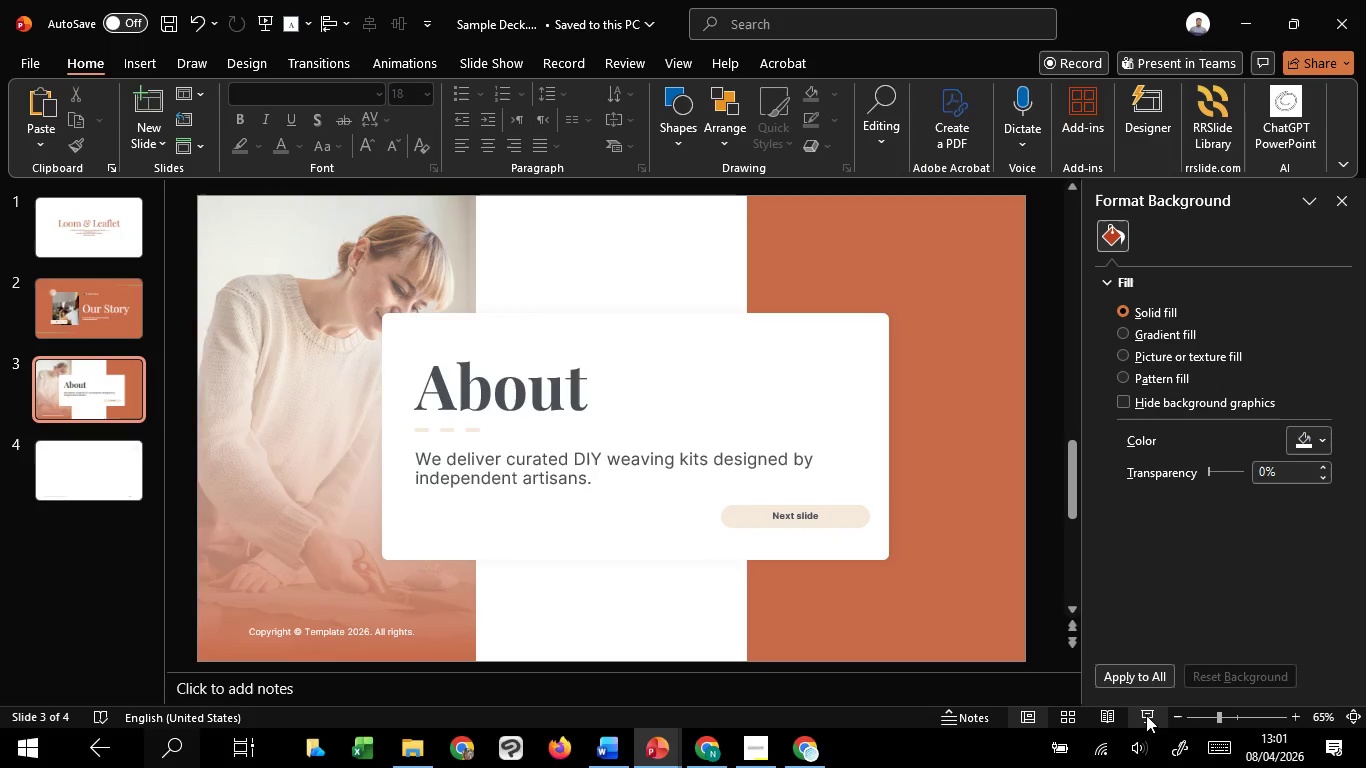 
left_click([1148, 716])
 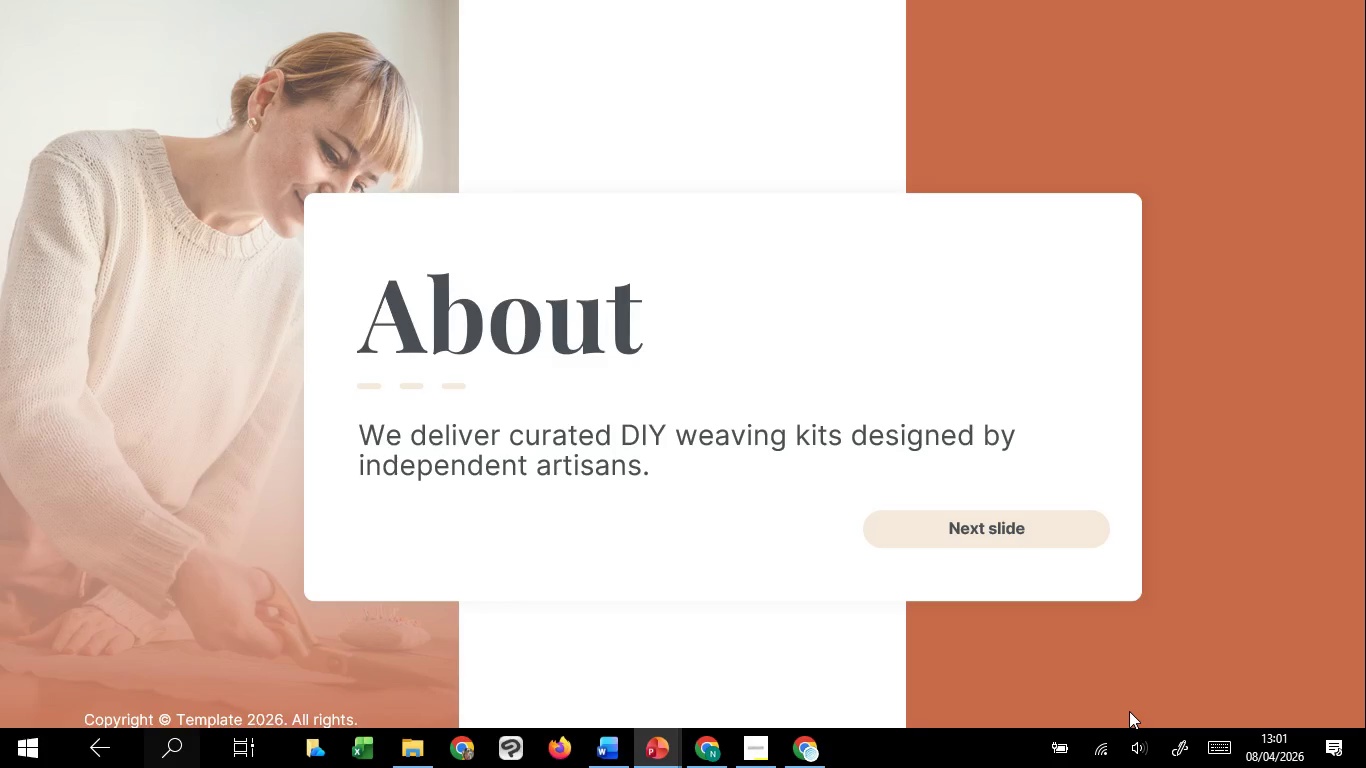 
key(Escape)
 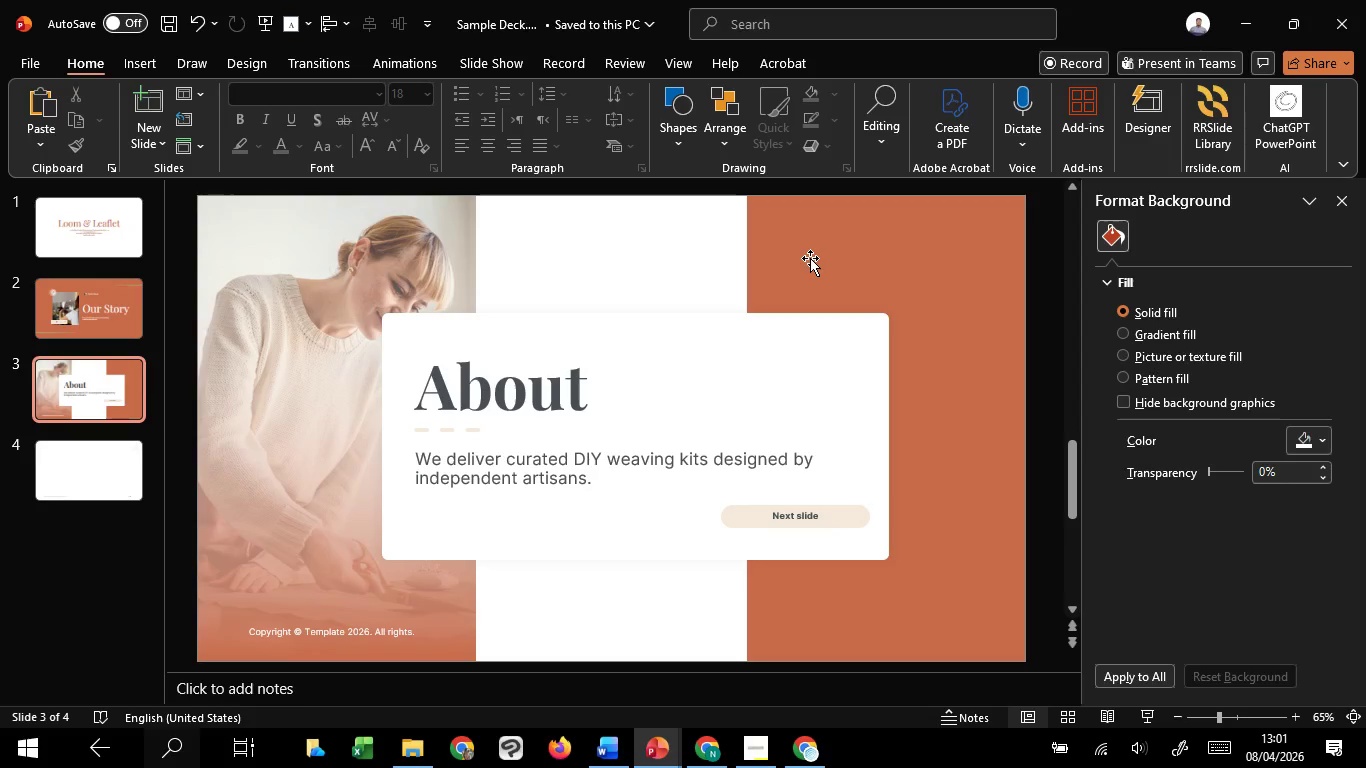 
left_click([810, 258])
 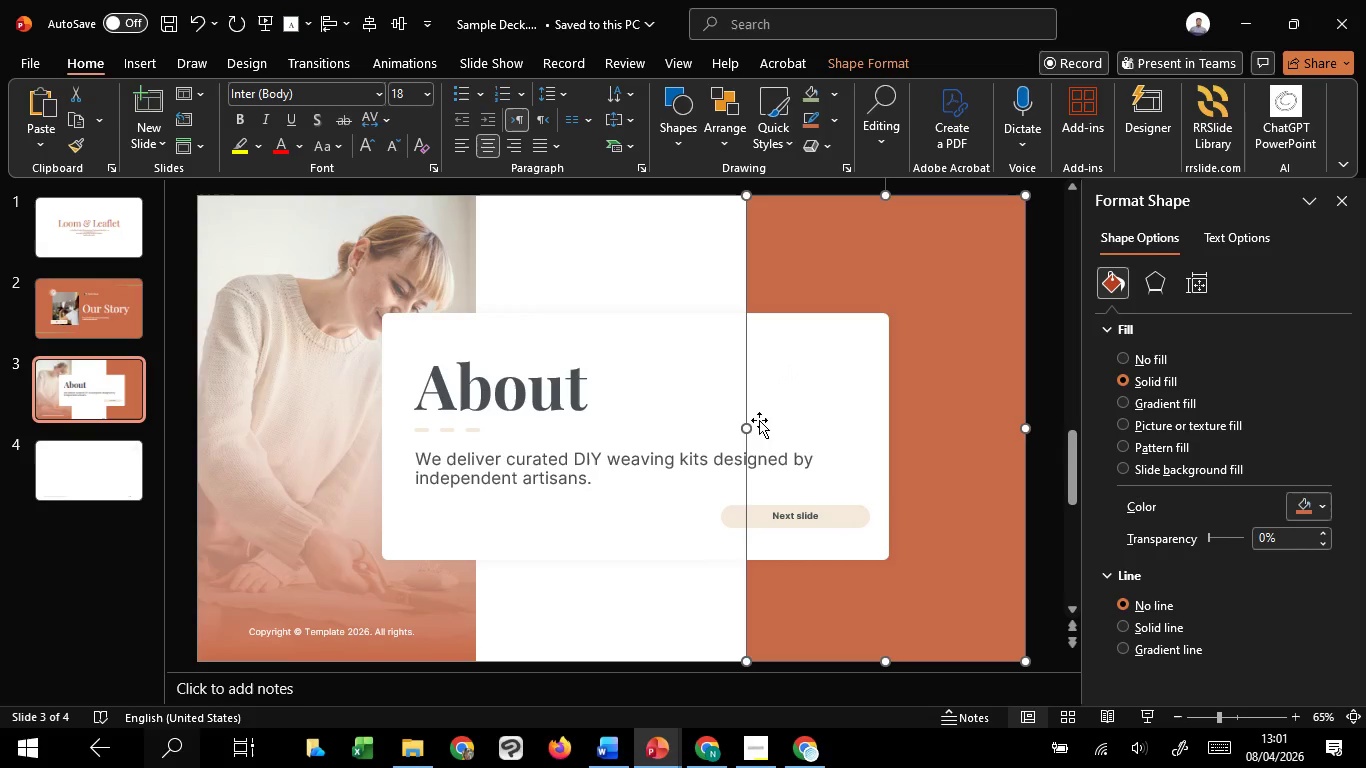 
left_click_drag(start_coordinate=[745, 428], to_coordinate=[476, 397])
 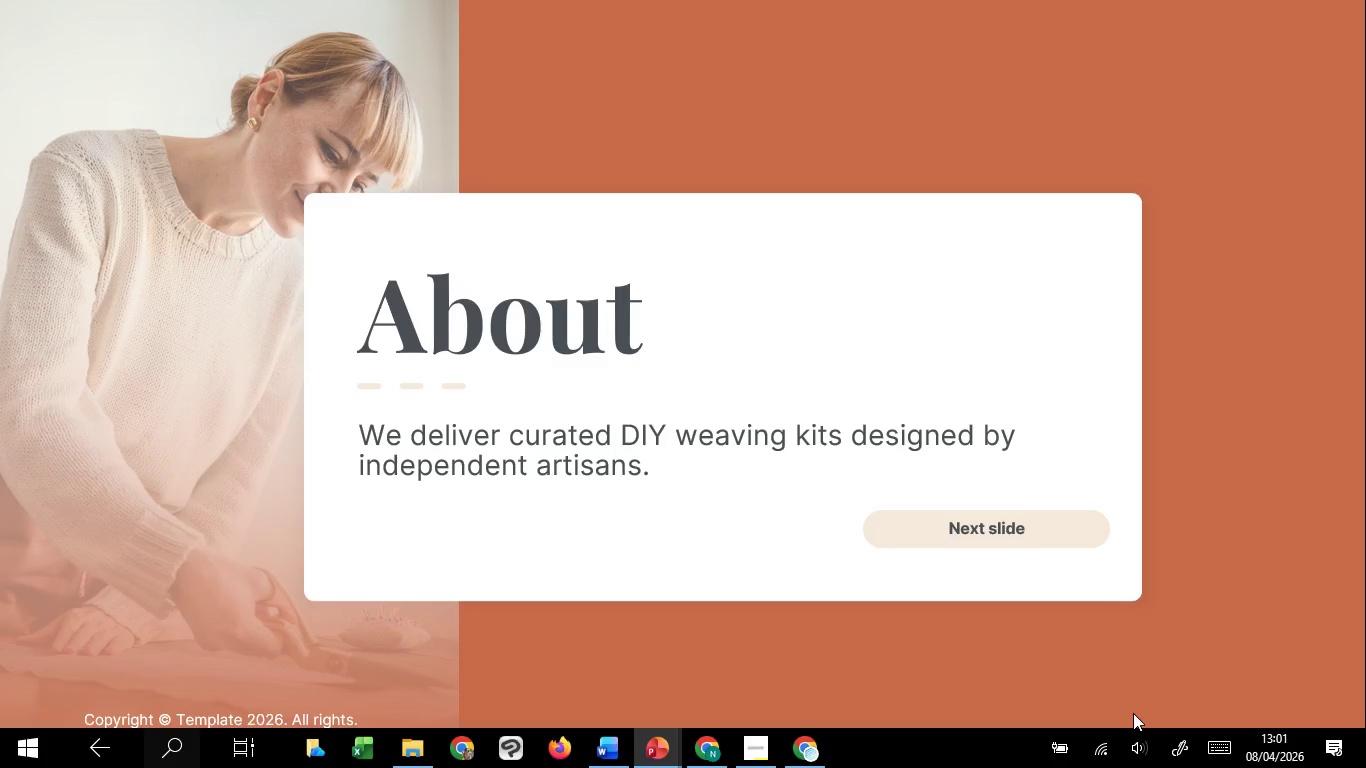 
key(Escape)
 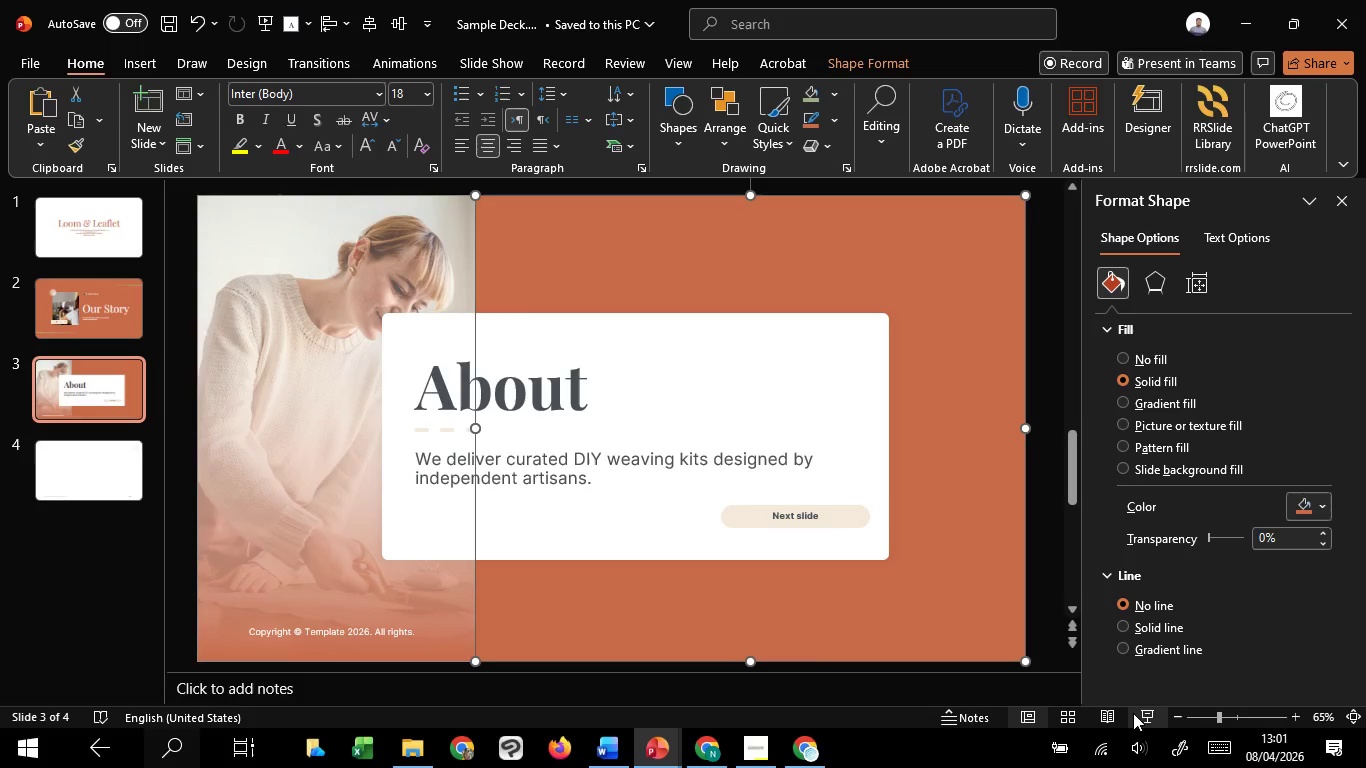 
key(Control+Z)
 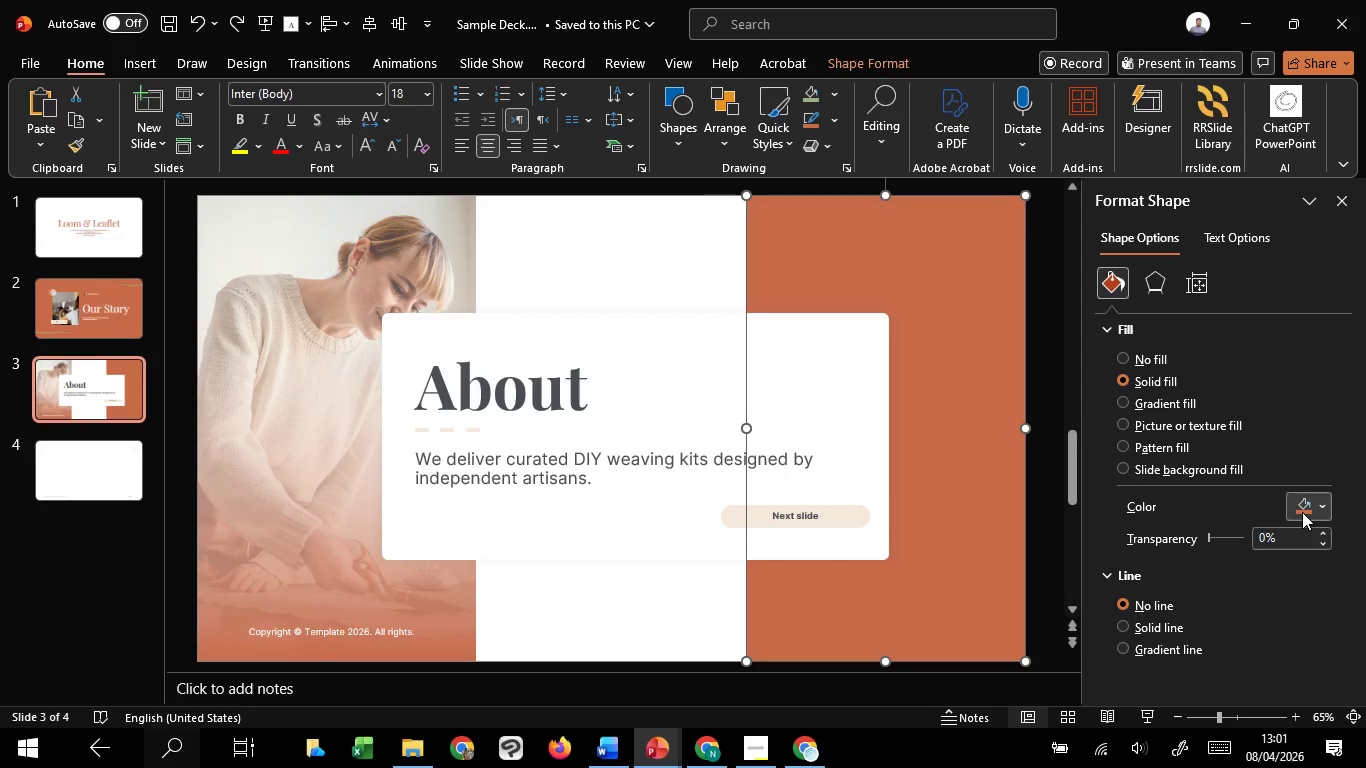 
left_click([1302, 512])
 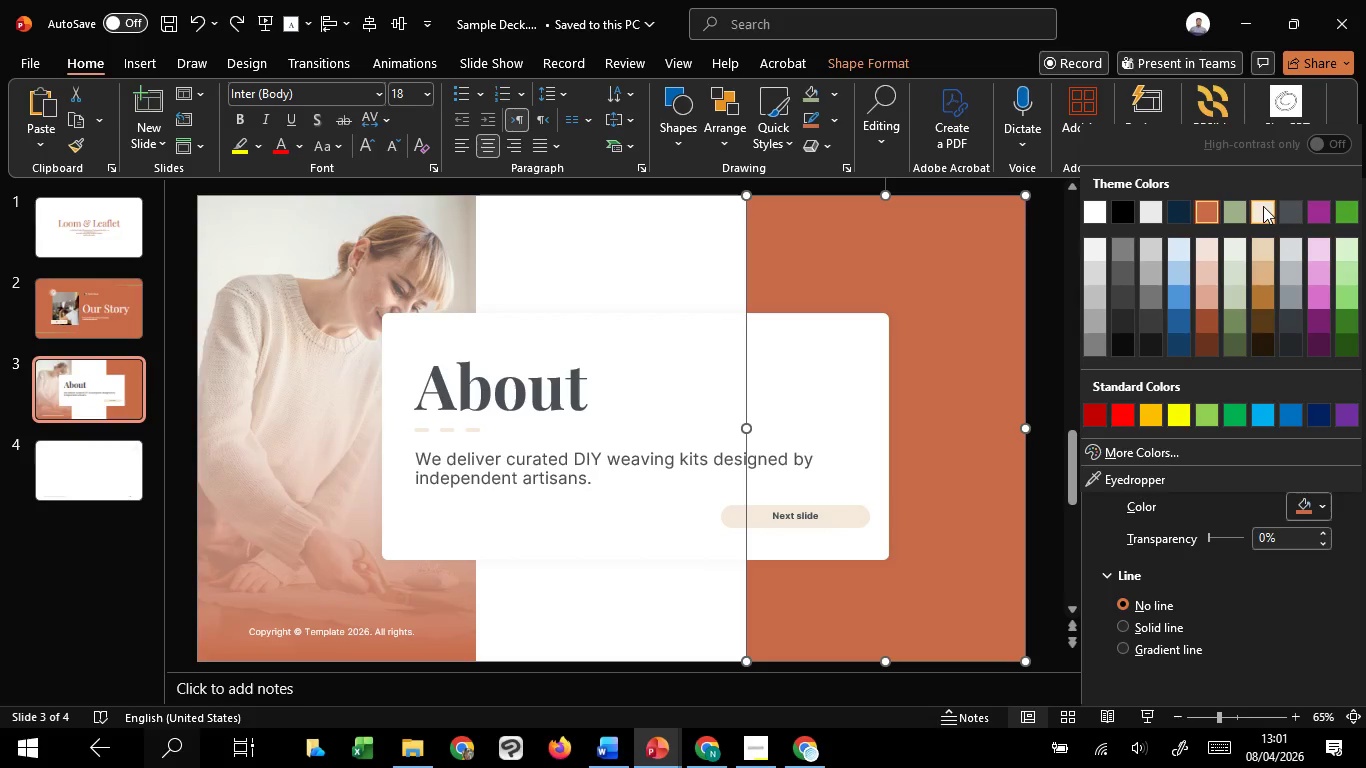 
left_click([1263, 206])
 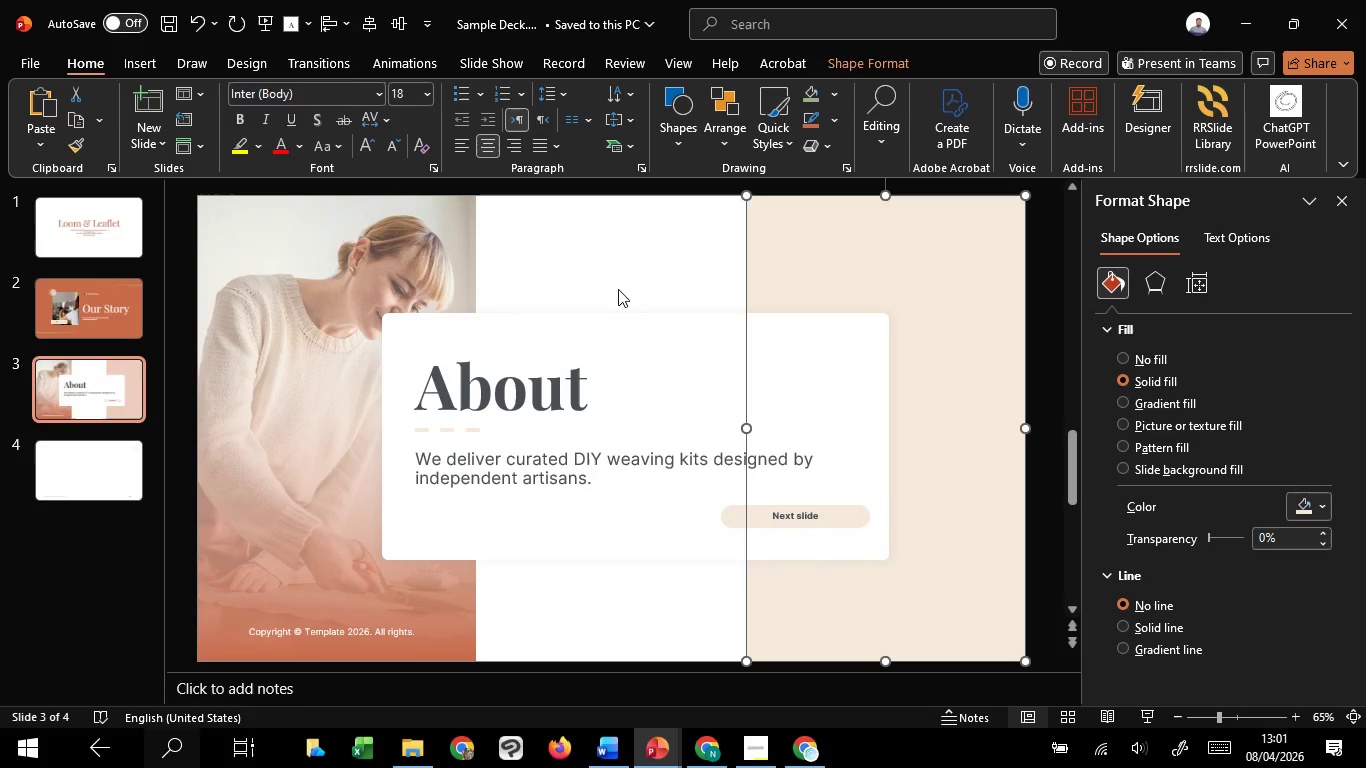 
left_click([618, 289])
 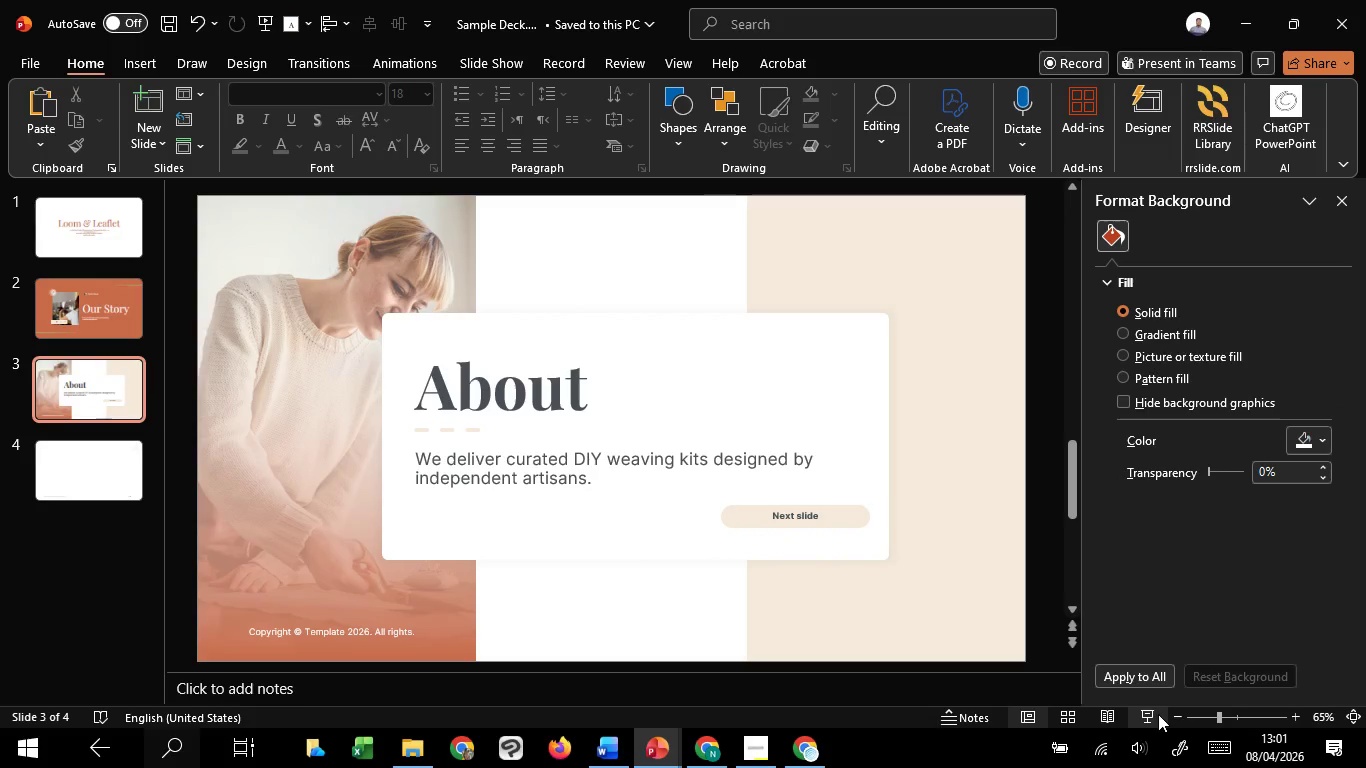 
left_click([1159, 715])
 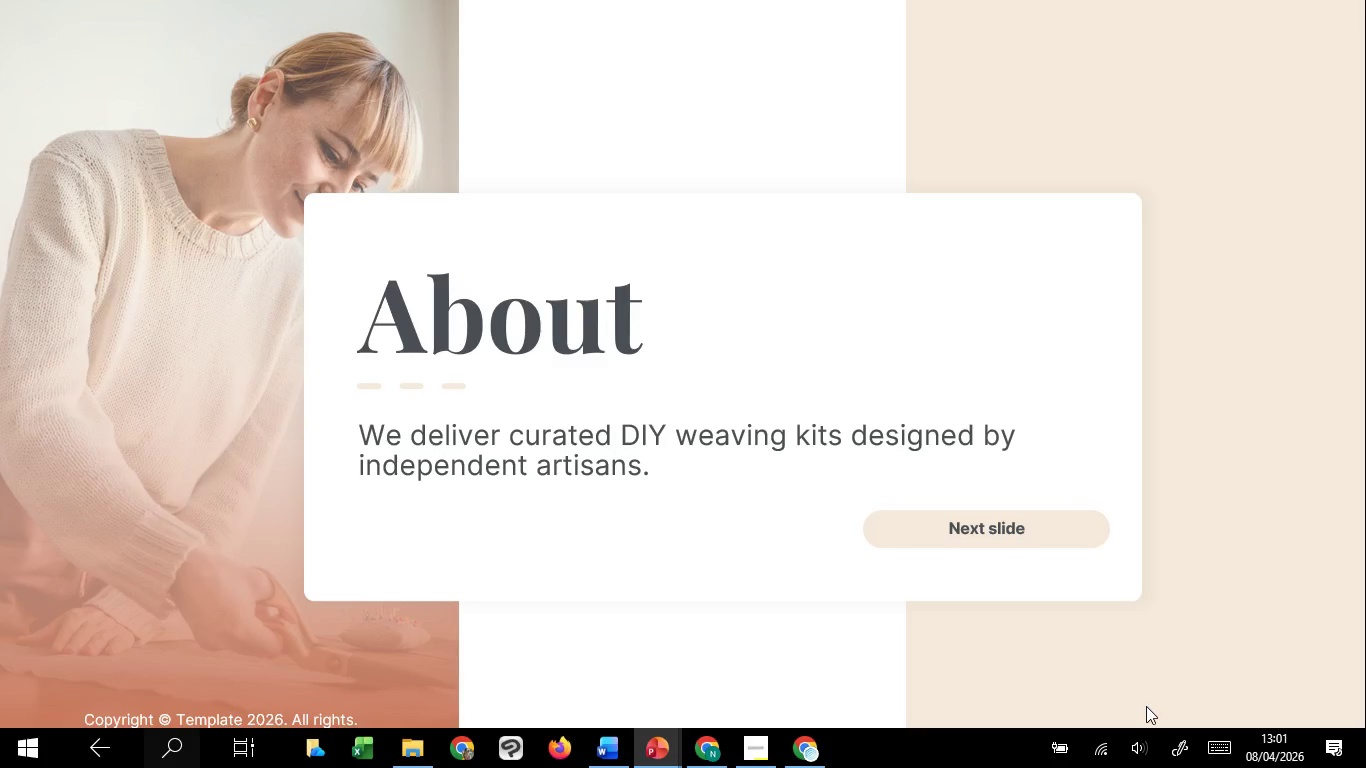 
key(Escape)
 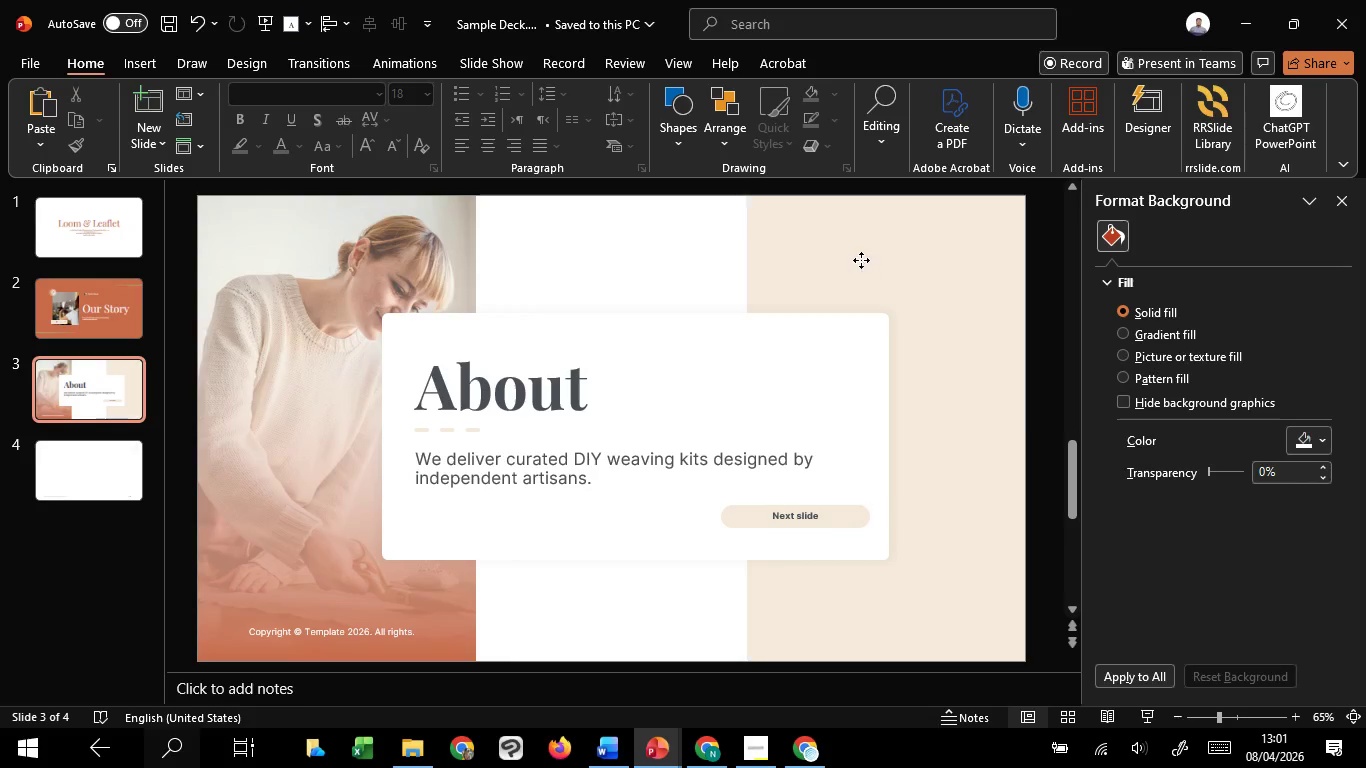 
left_click([861, 260])
 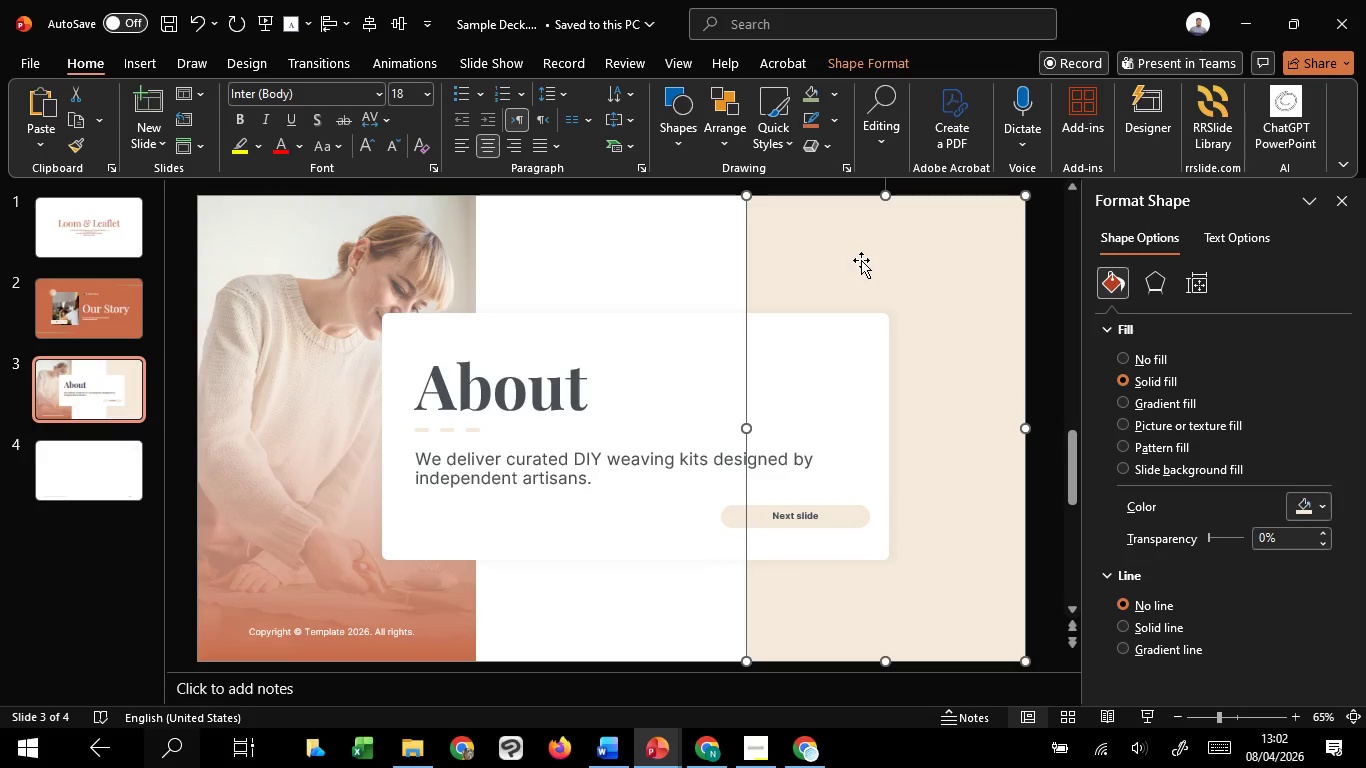 
key(Delete)
 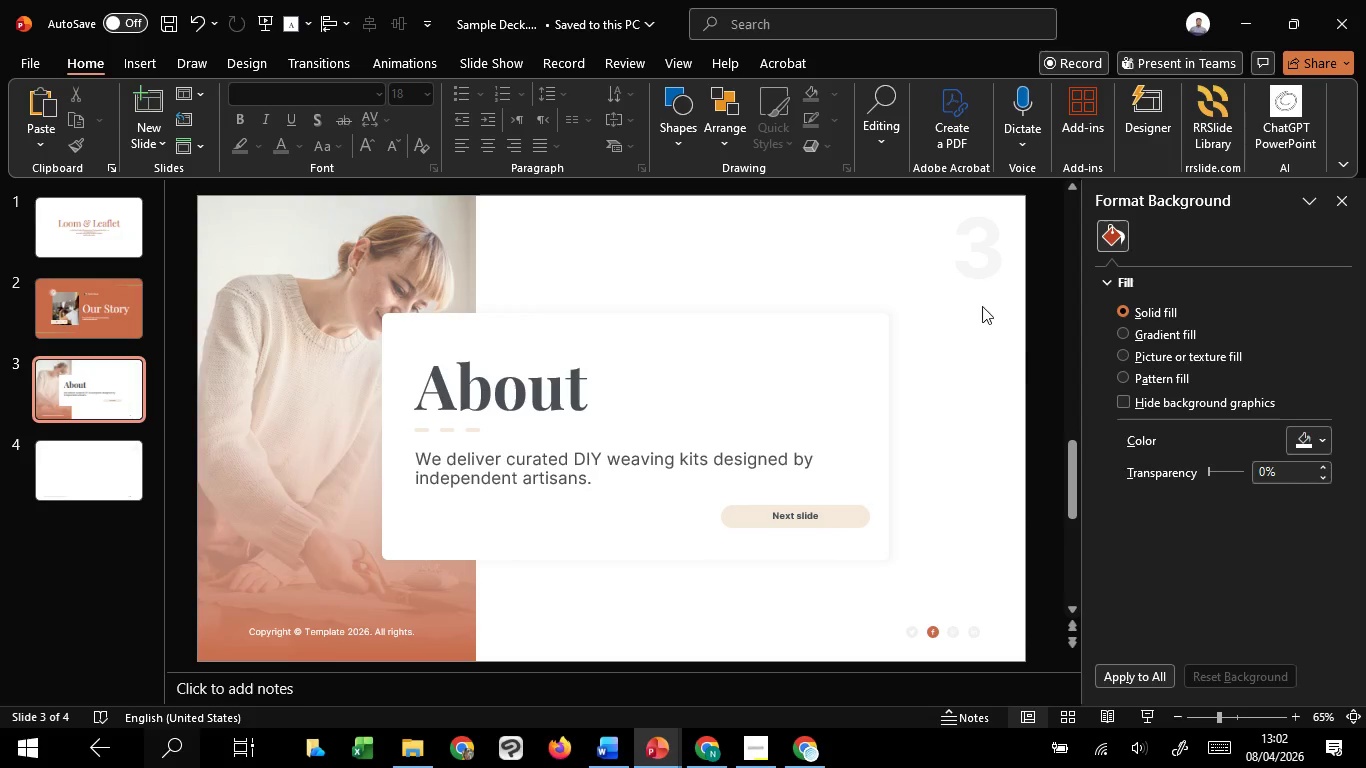 
left_click_drag(start_coordinate=[915, 272], to_coordinate=[235, 591])
 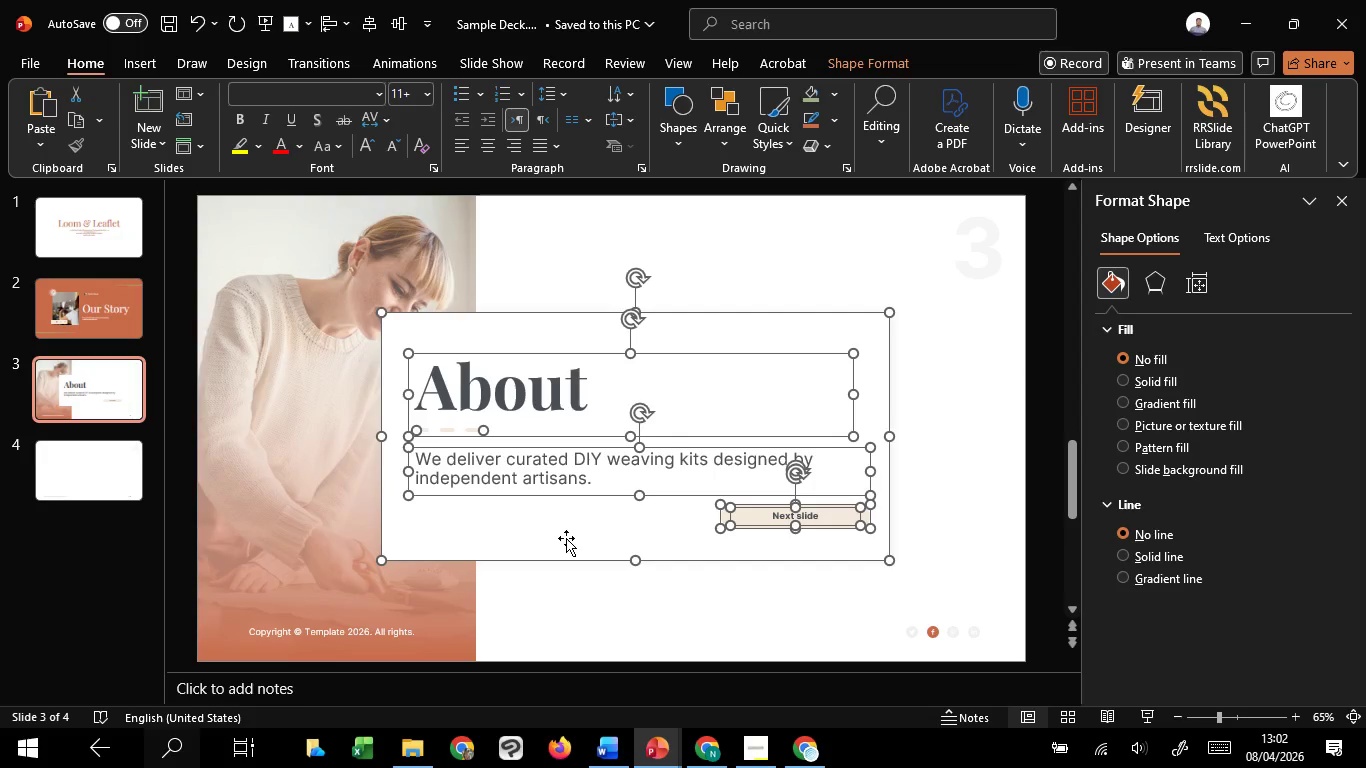 
key(Shift+ShiftLeft)
 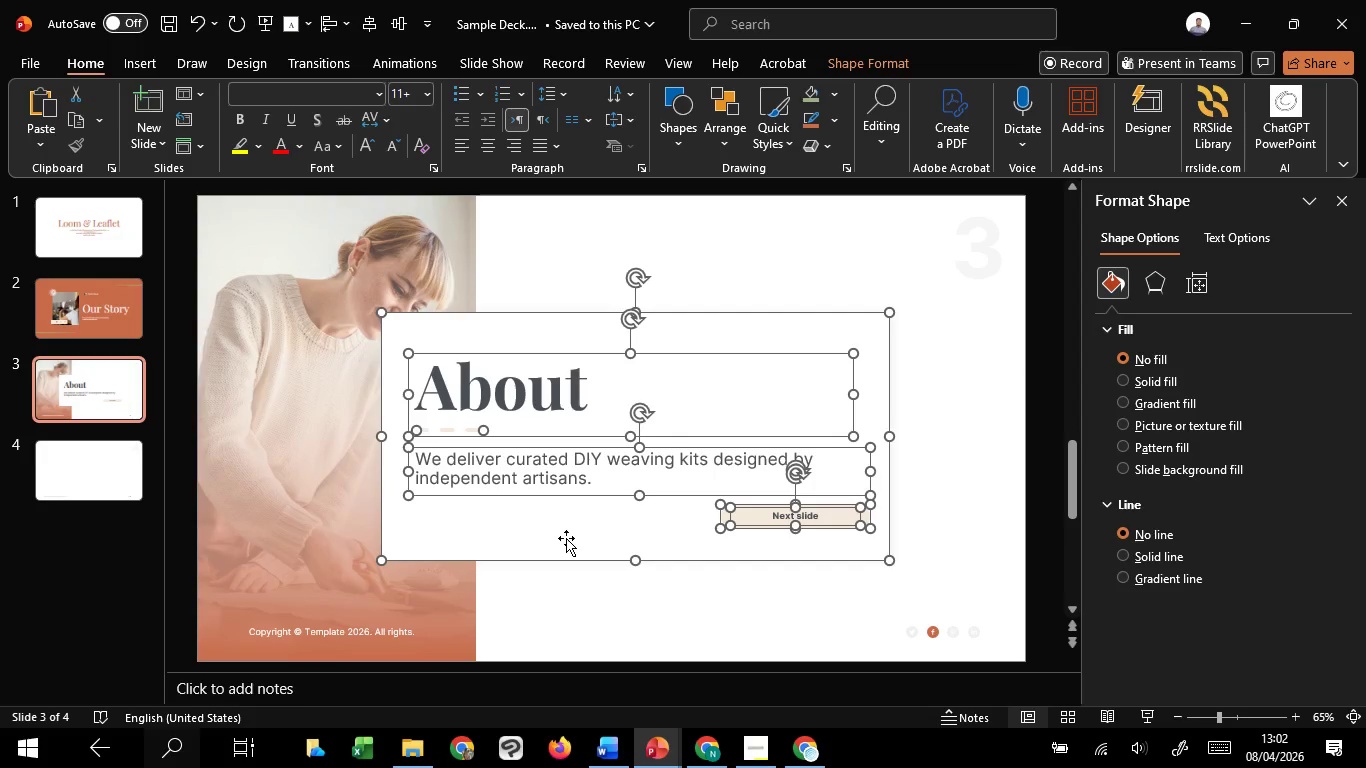 
key(Shift+ShiftLeft)
 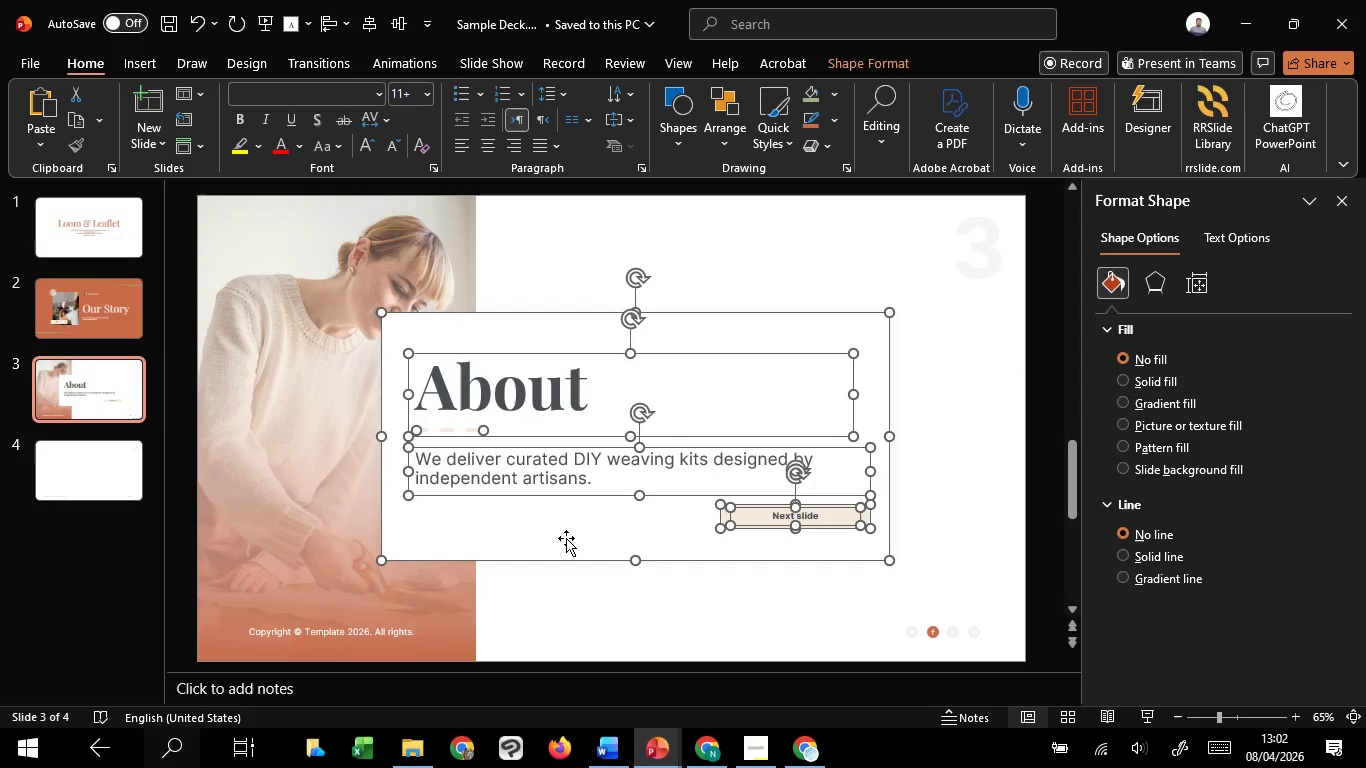 
hold_key(key=ShiftLeft, duration=1.52)
left_click_drag(start_coordinate=[566, 538], to_coordinate=[612, 535])
 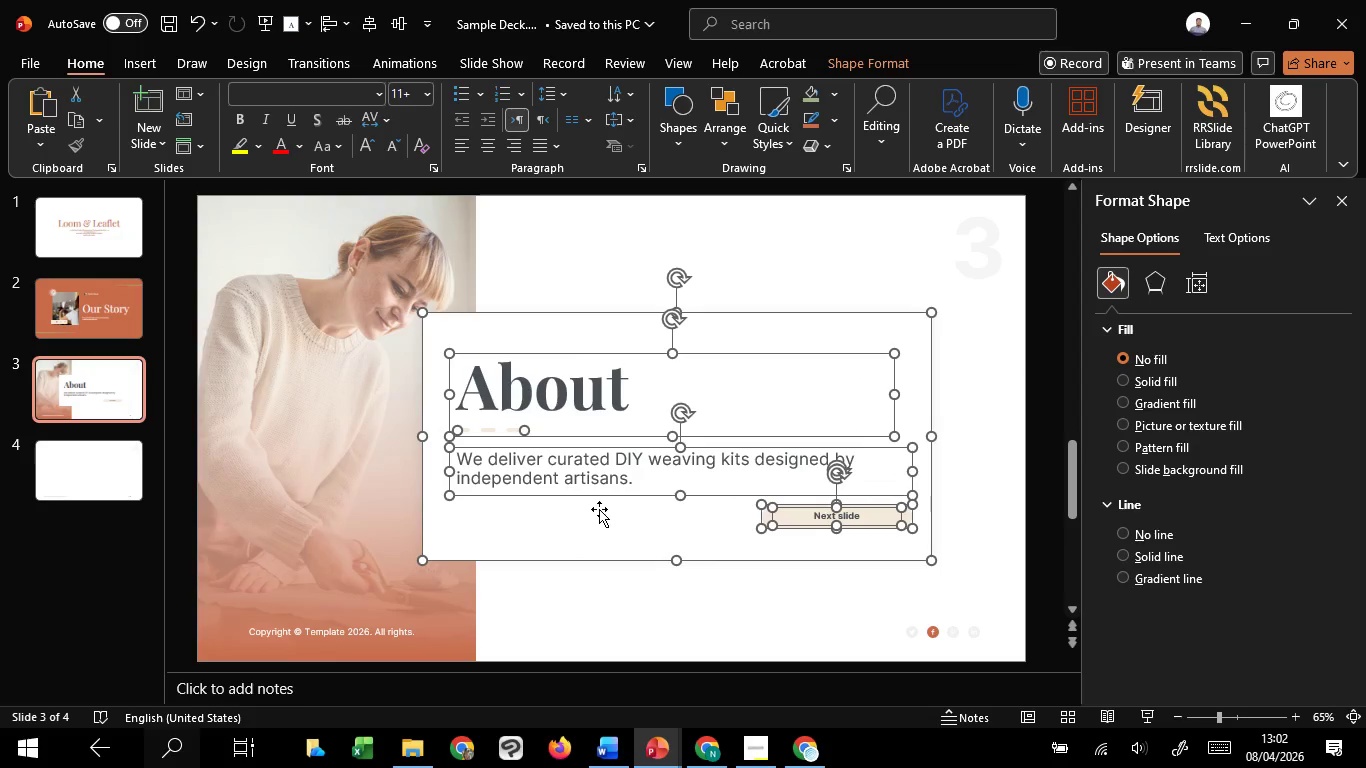 
key(Shift+ShiftLeft)
 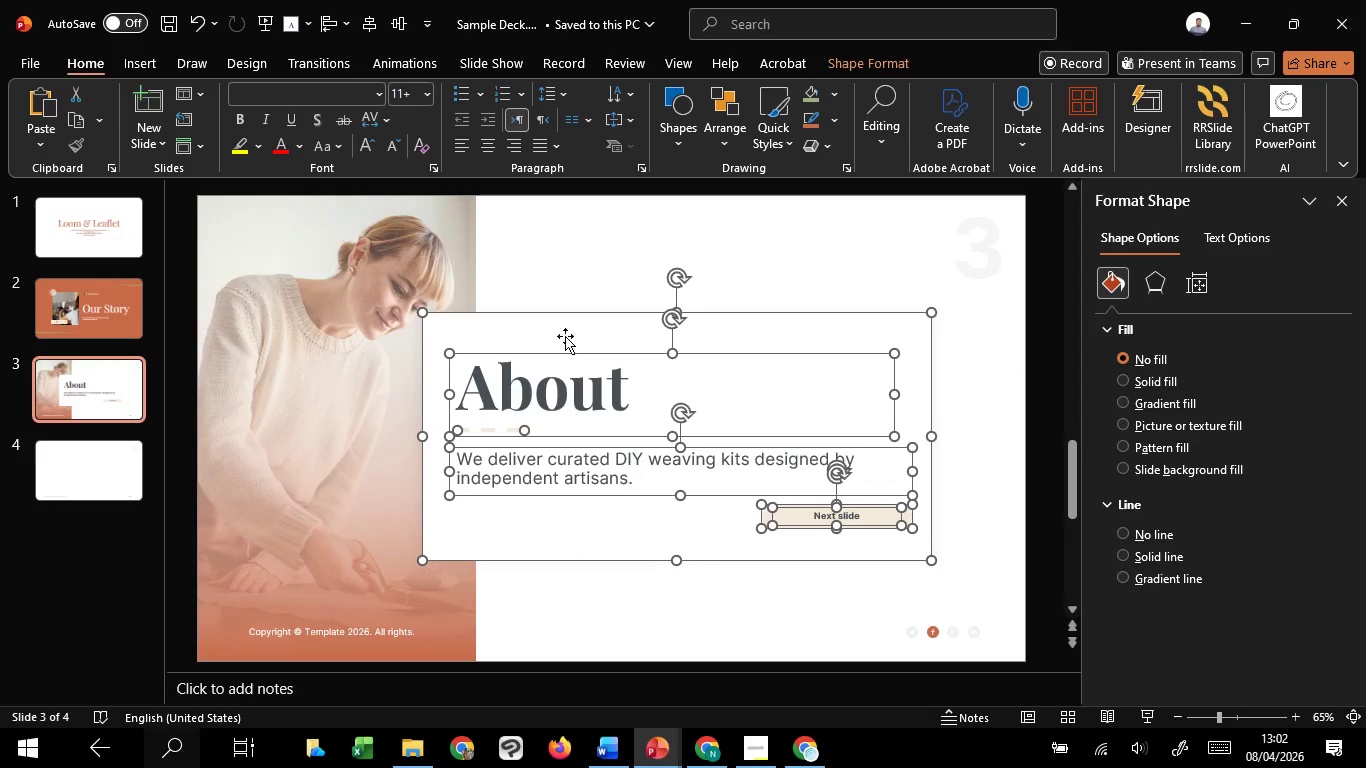 
key(Shift+ShiftLeft)
 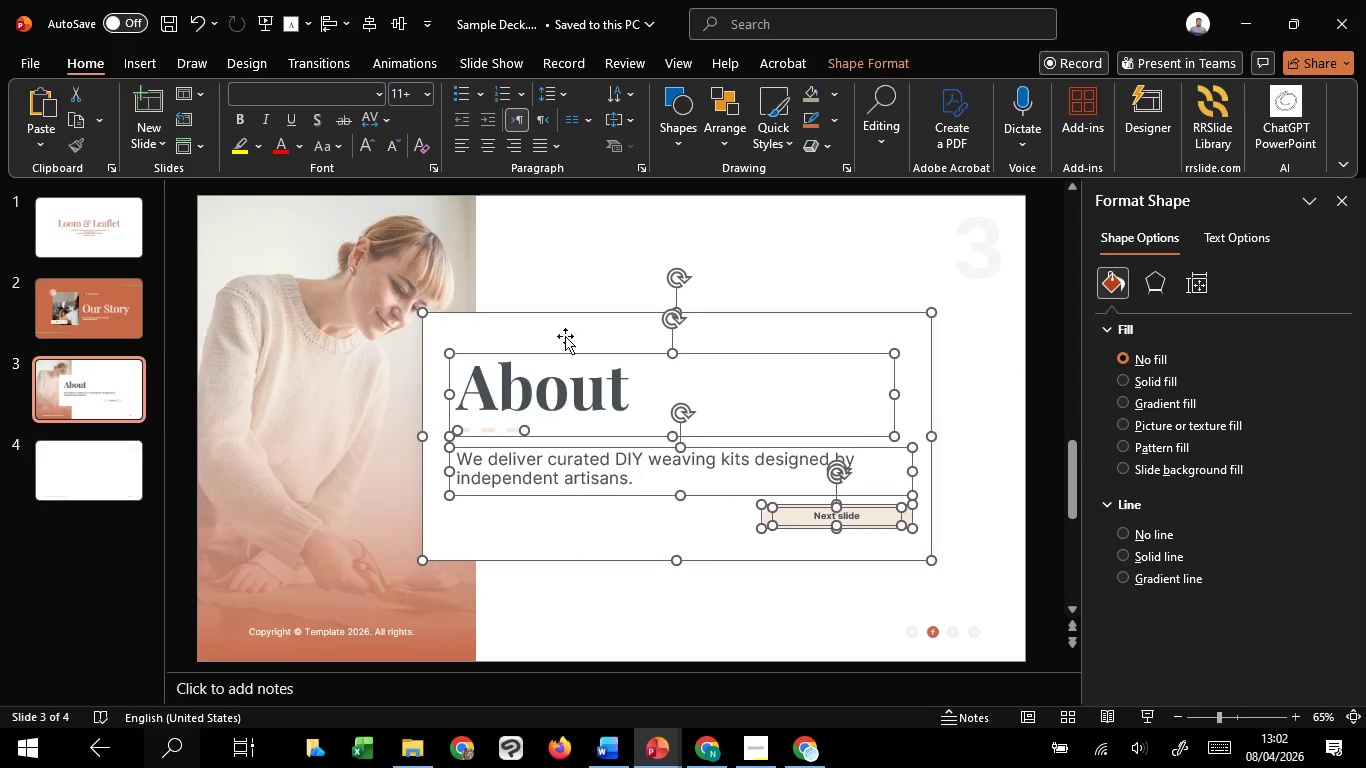 
key(Shift+ShiftLeft)
 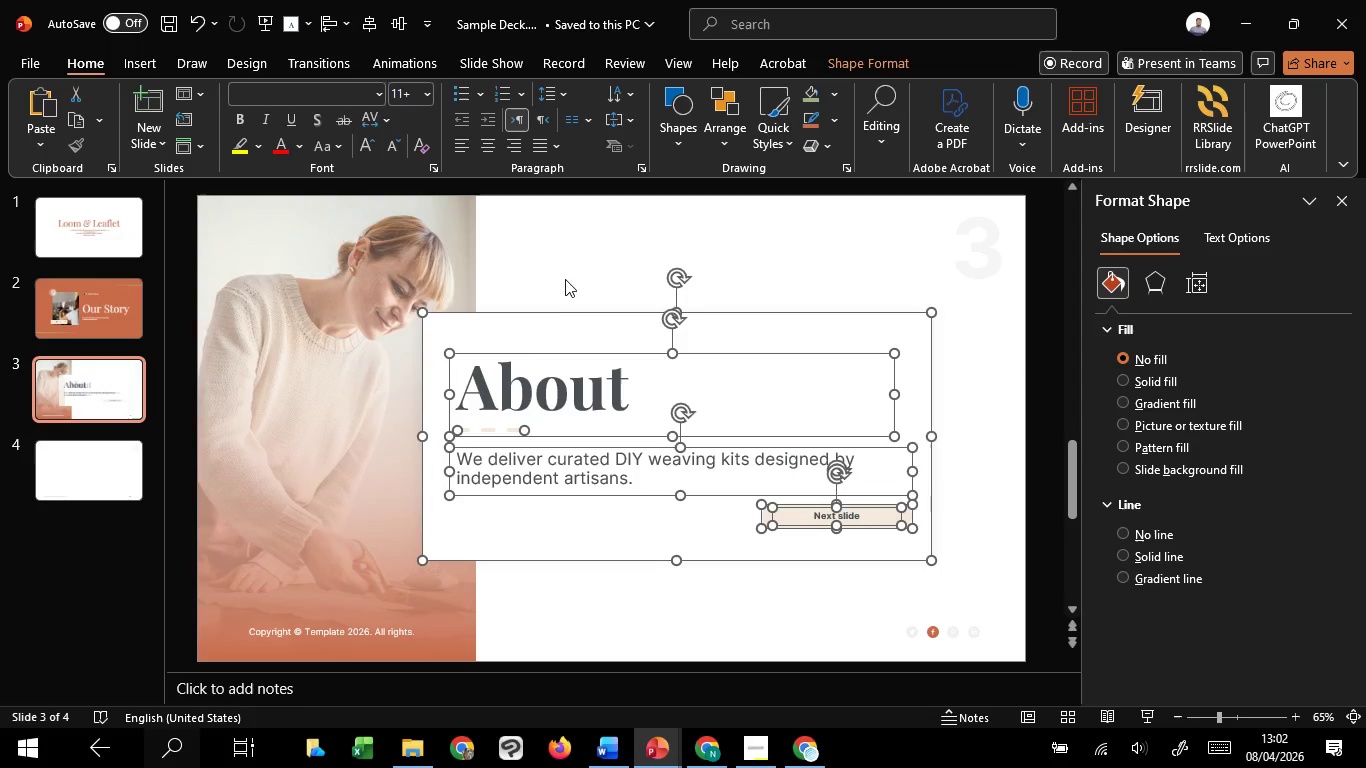 
key(Shift+ShiftLeft)
 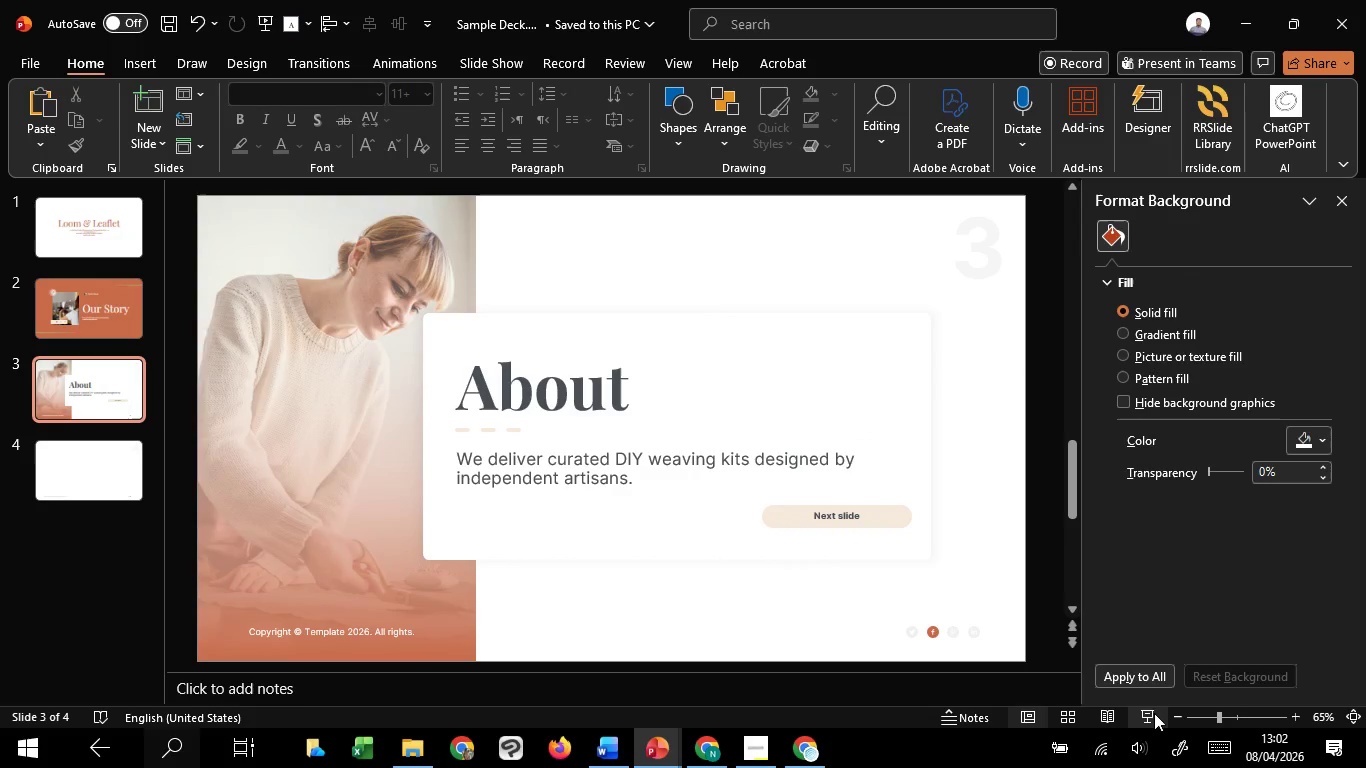 
left_click([1150, 716])
 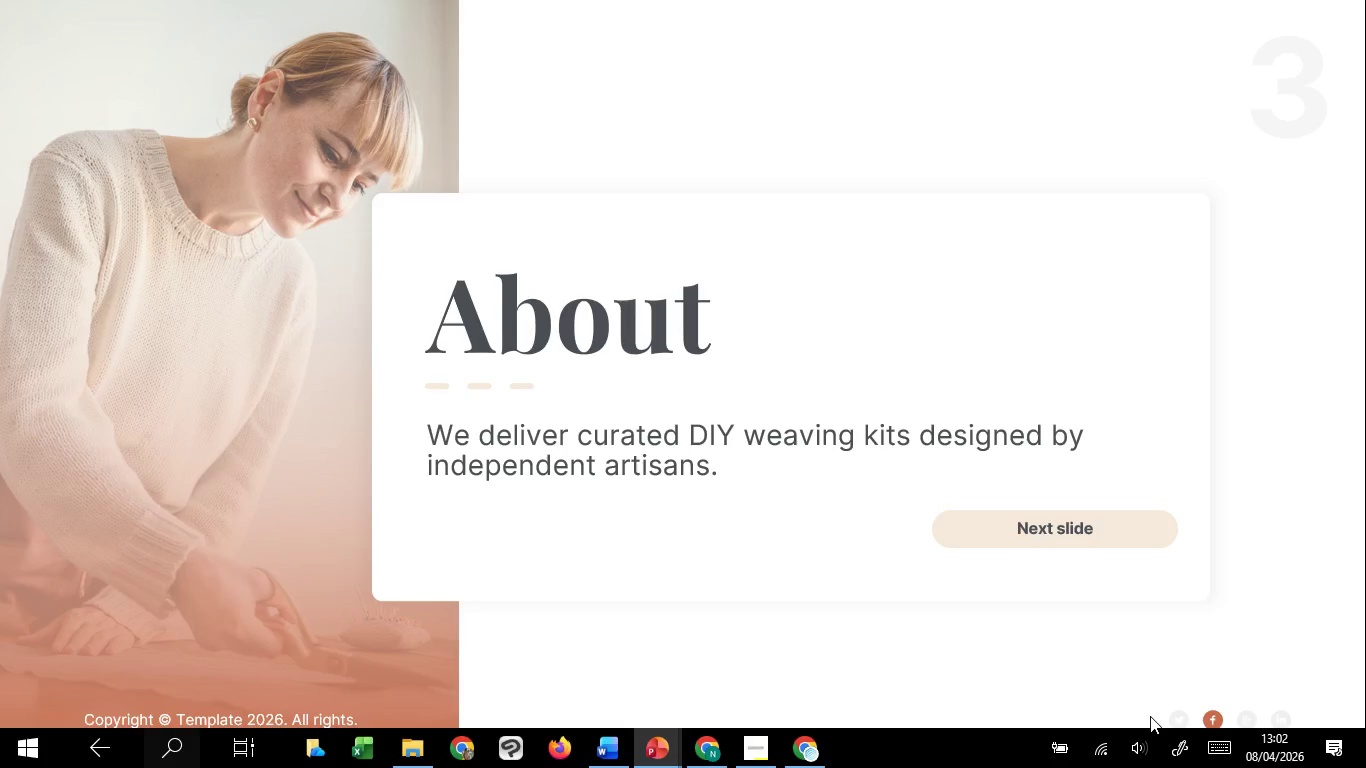 
key(Escape)
 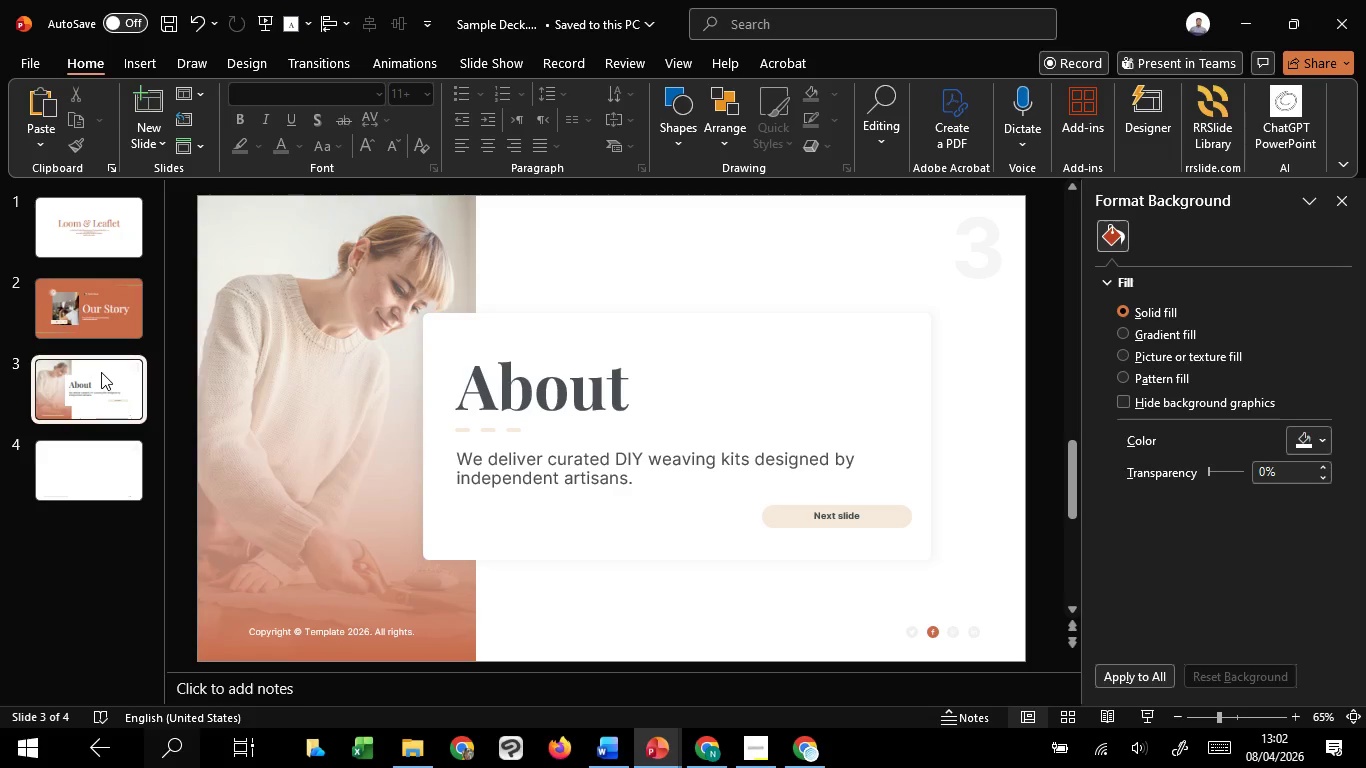 
left_click([101, 372])
 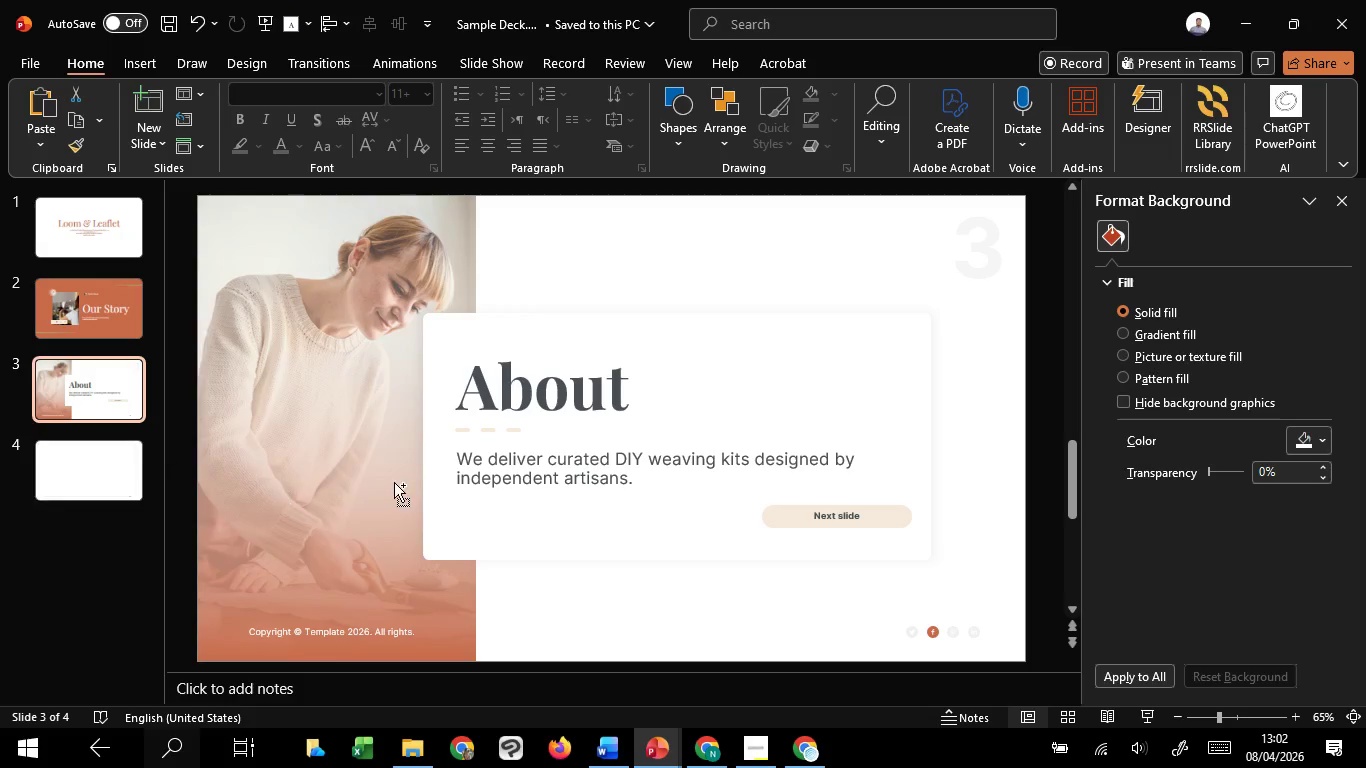 
hold_key(key=ControlLeft, duration=0.67)
scroll: coordinate [426, 478], scroll_direction: down, amount: 1.0
 